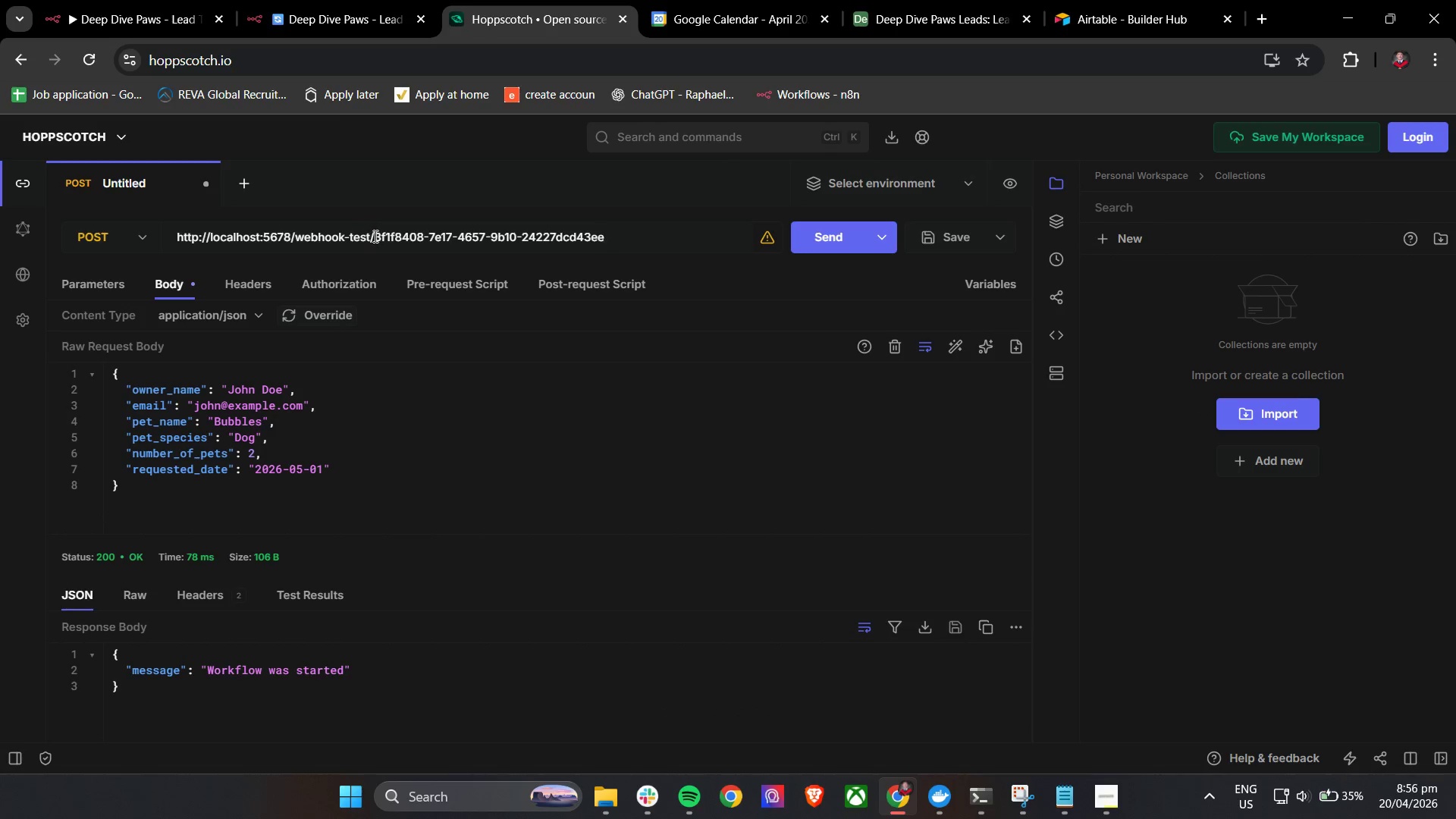 
double_click([375, 237])
 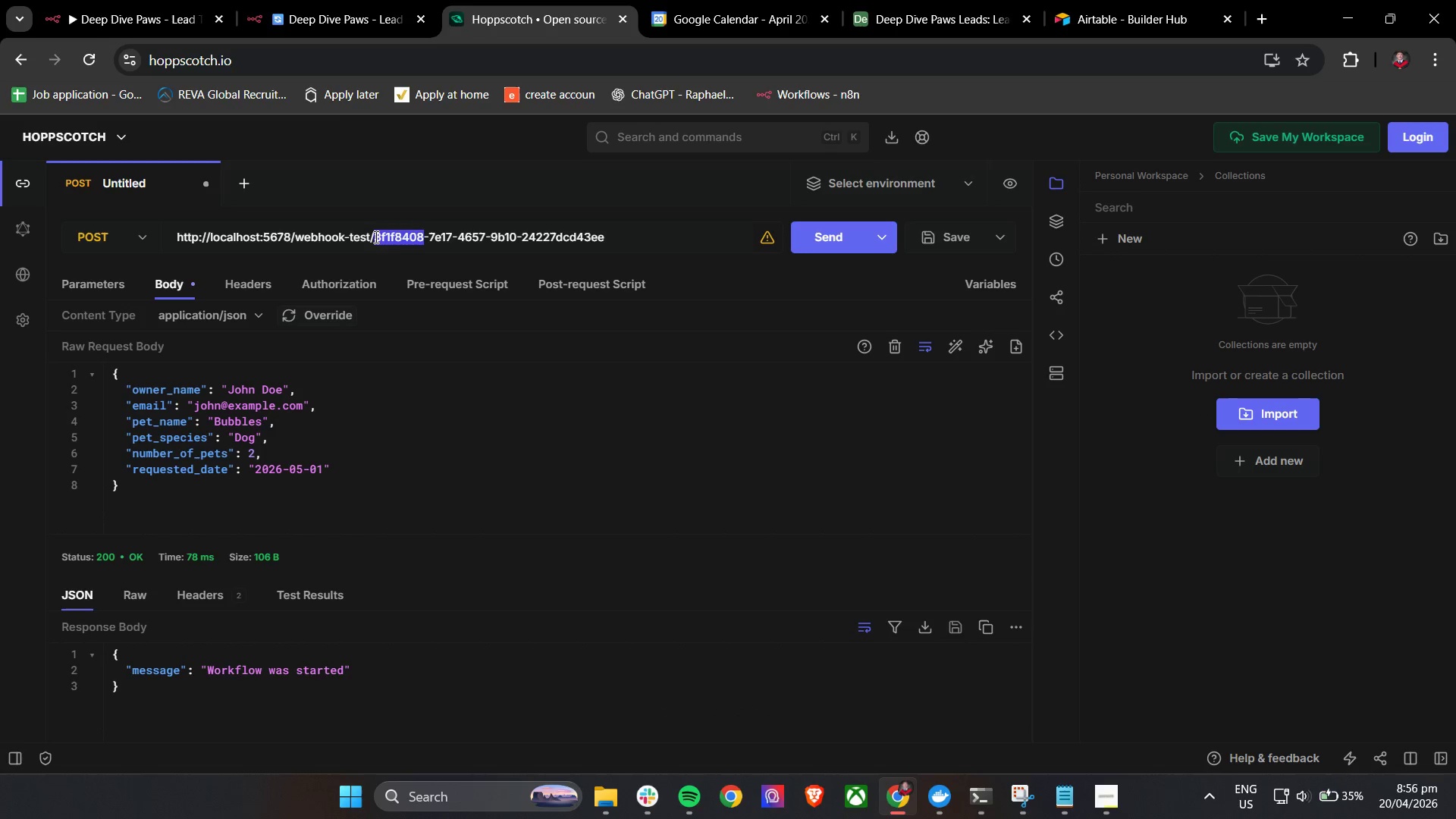 
key(Control+A)
 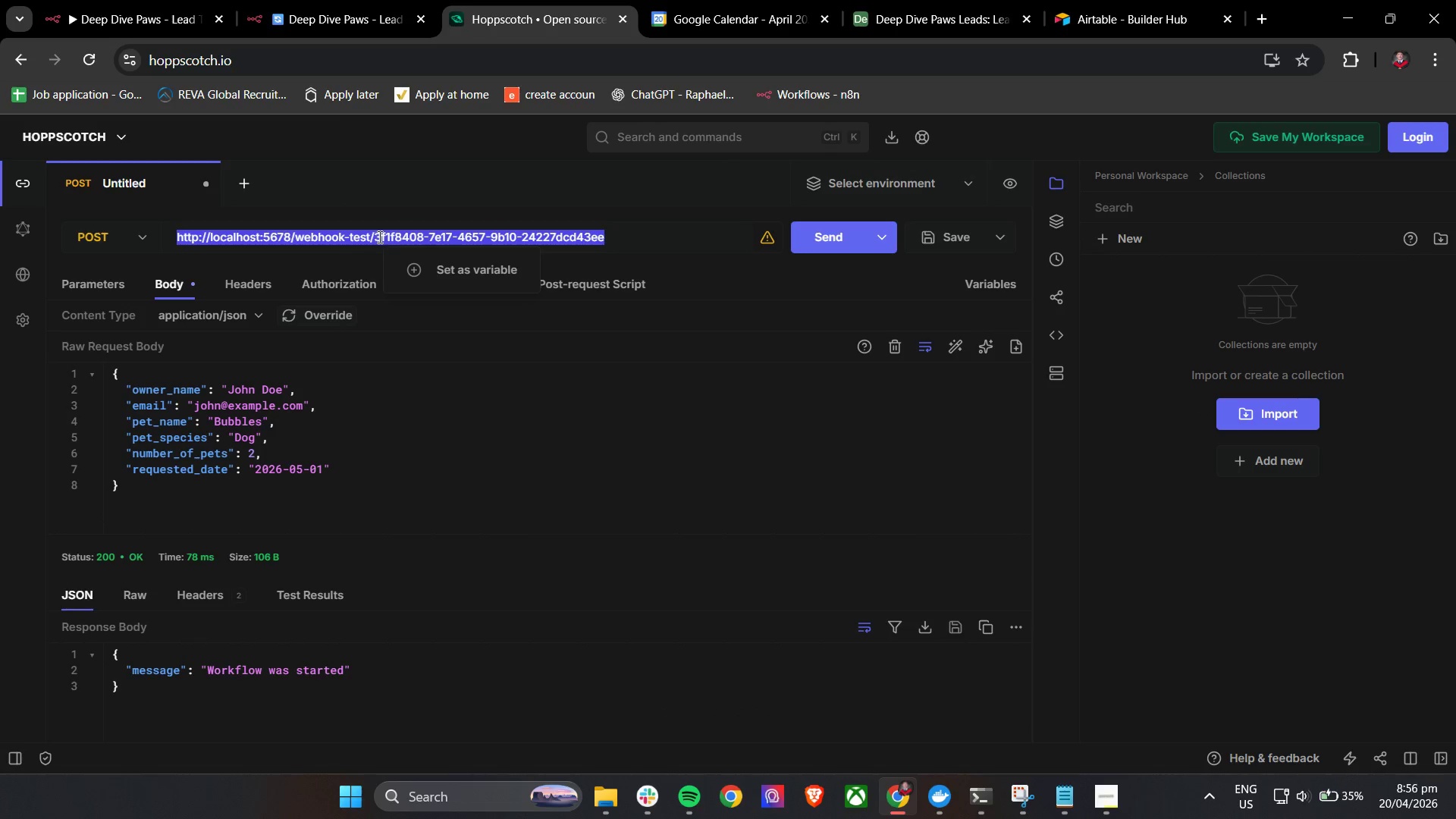 
key(Control+V)
 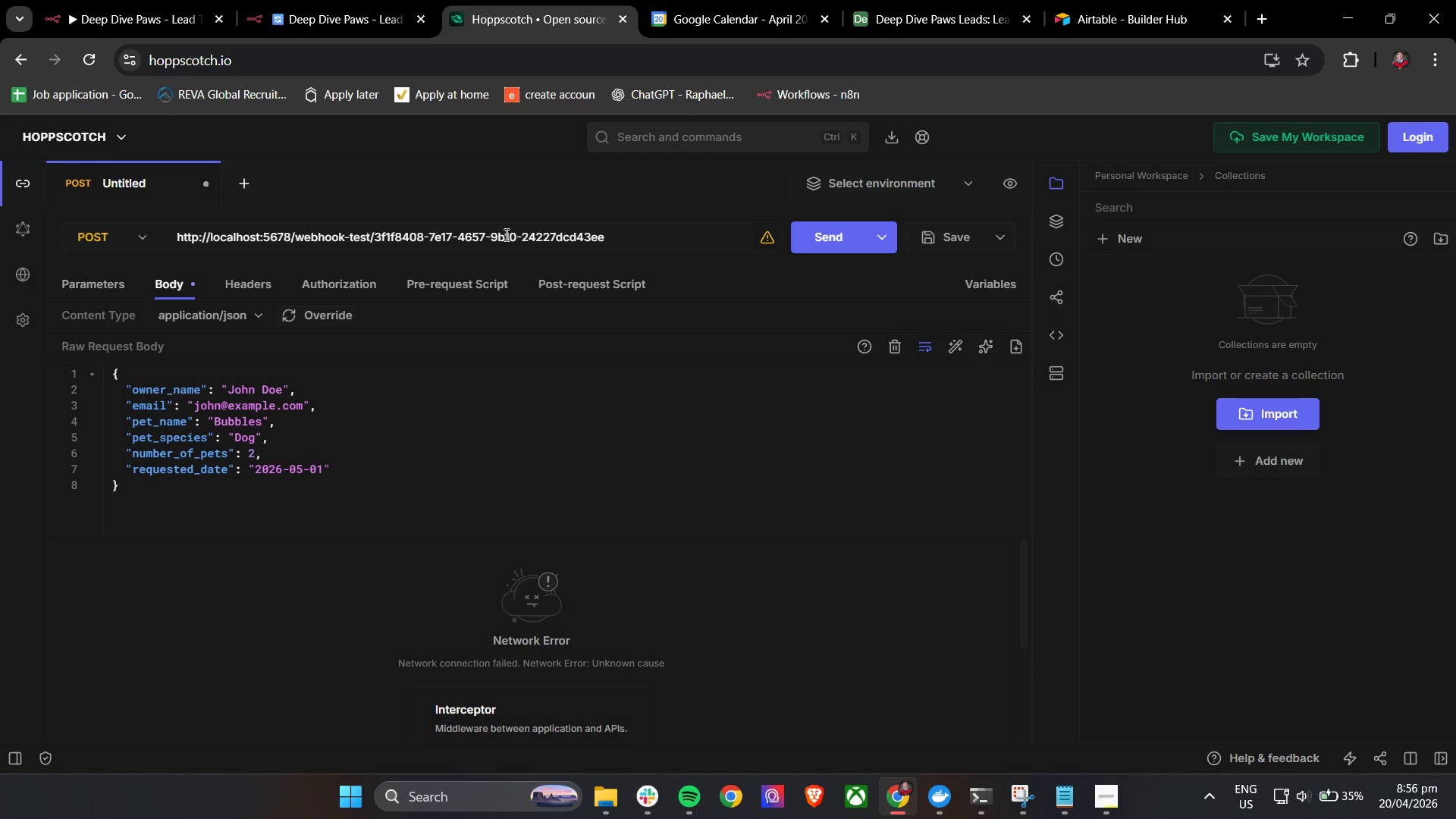 
wait(5.09)
 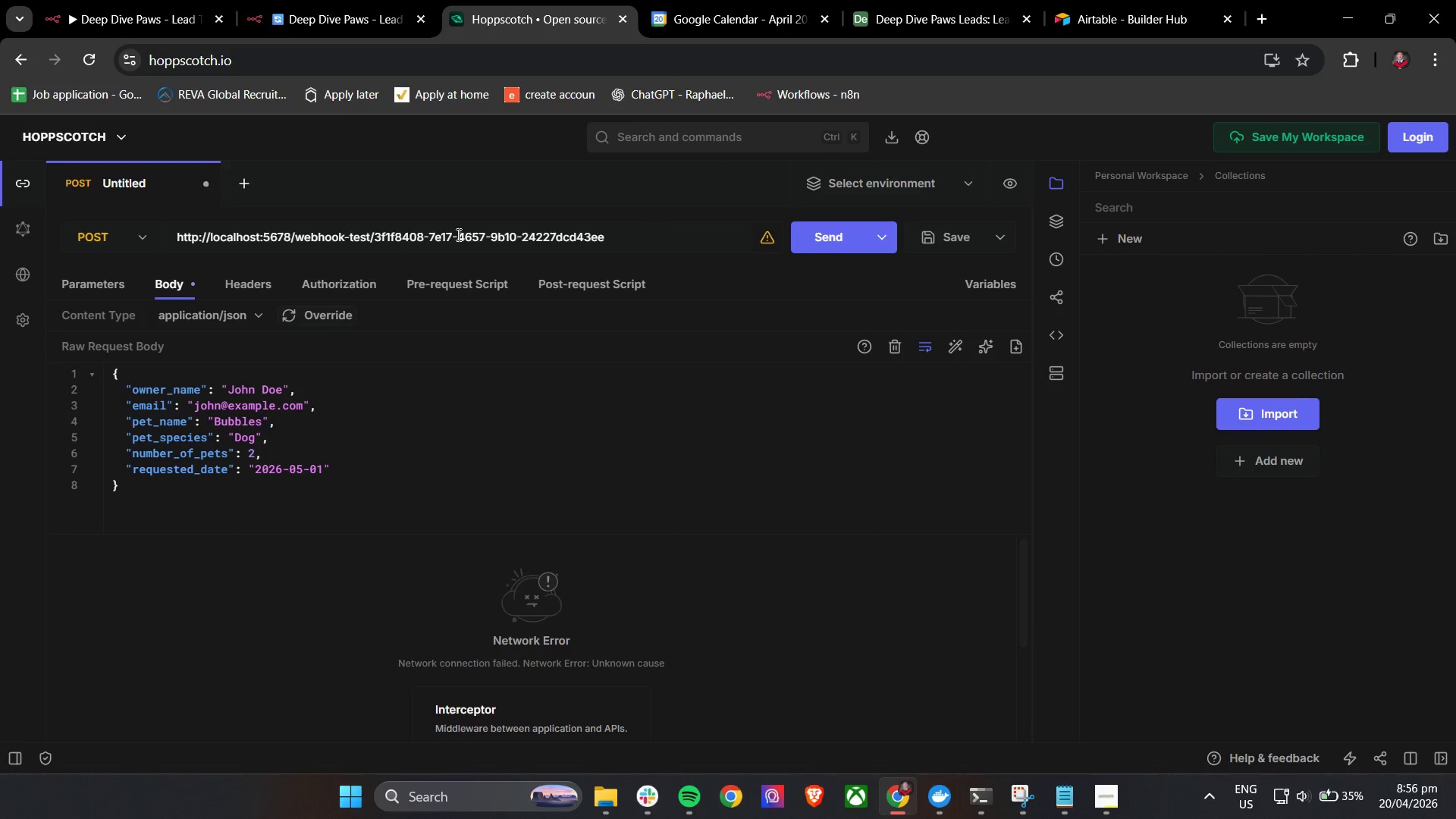 
left_click([130, 0])
 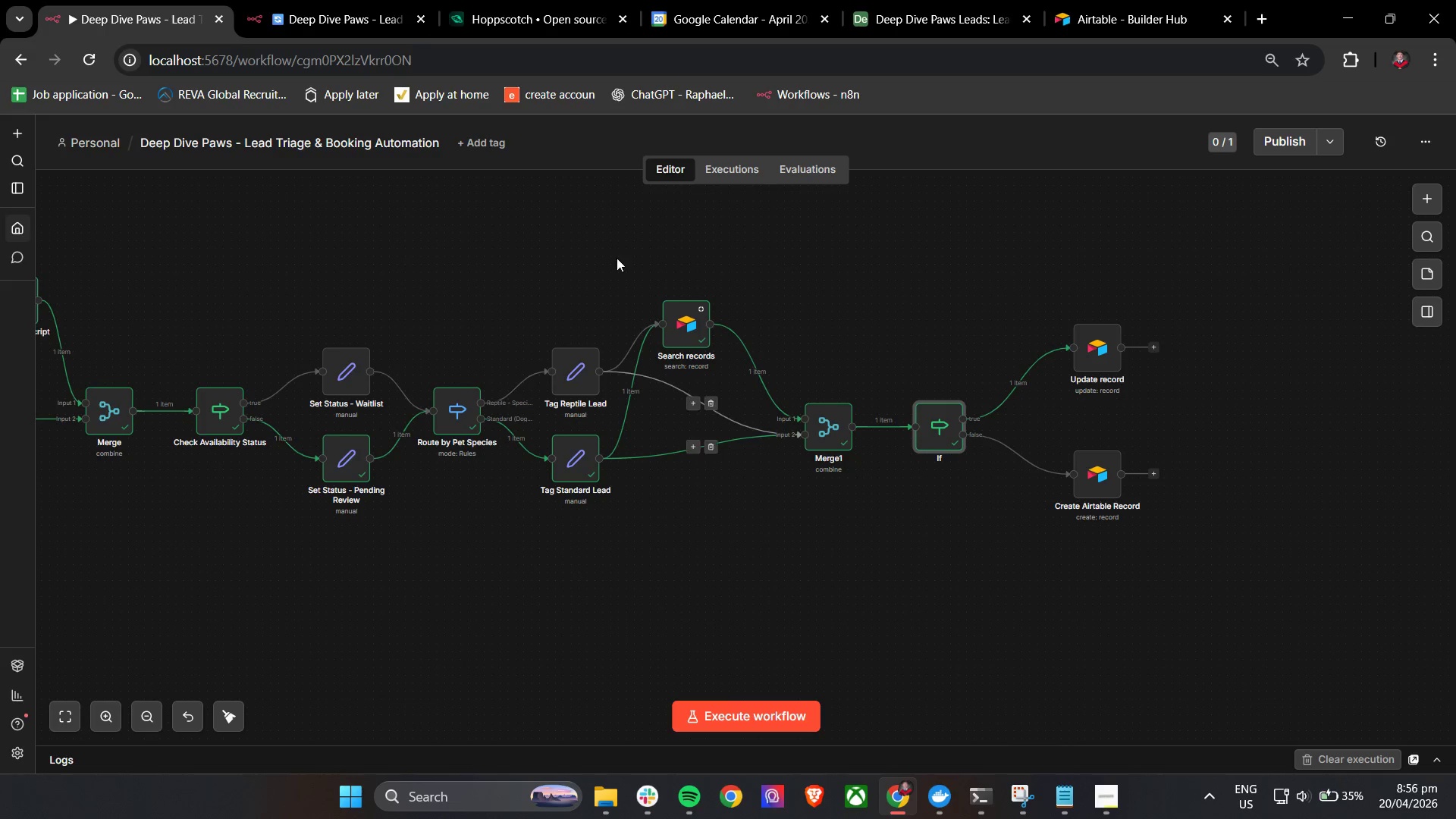 
left_click([330, 0])
 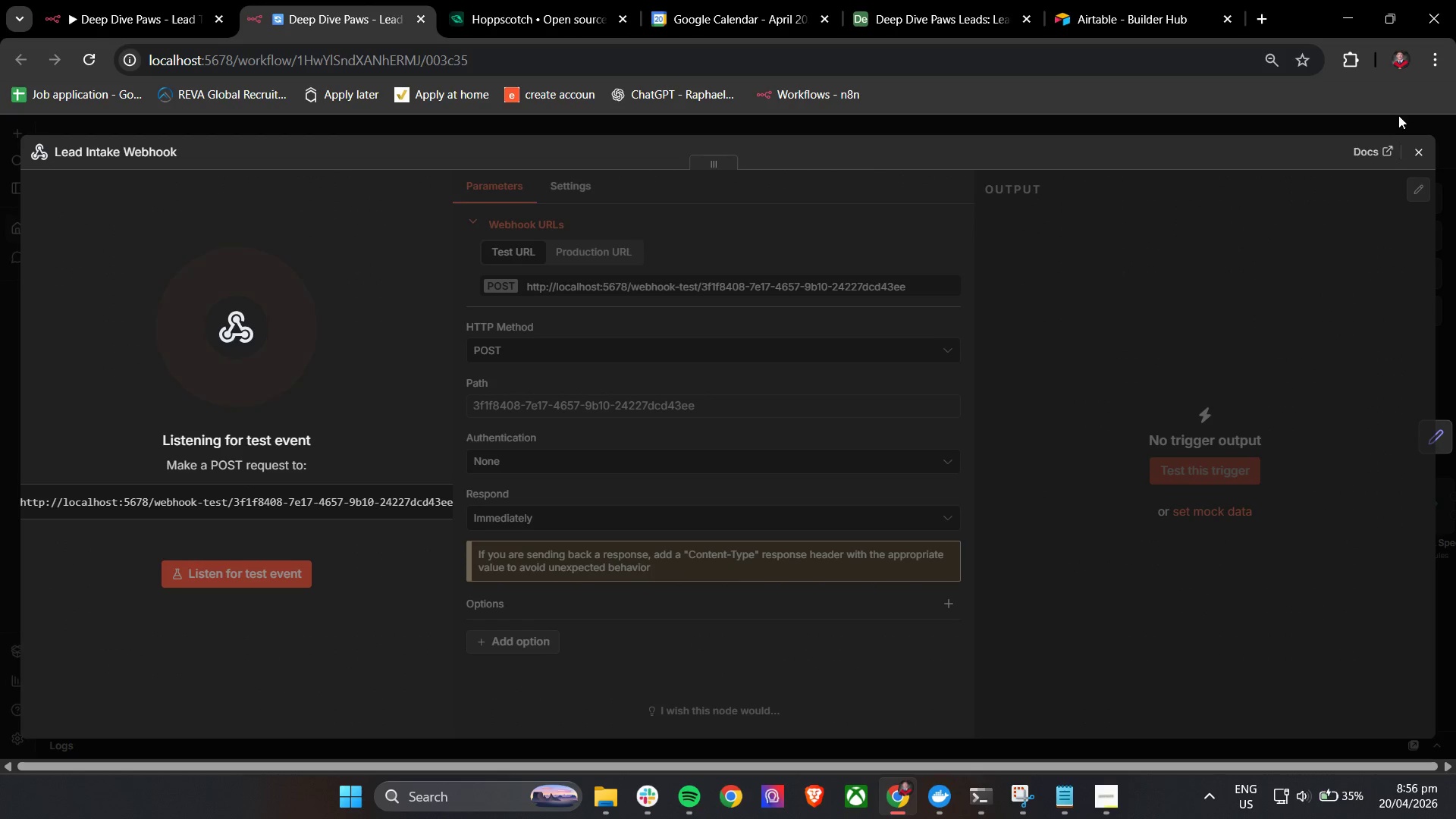 
left_click([1423, 155])
 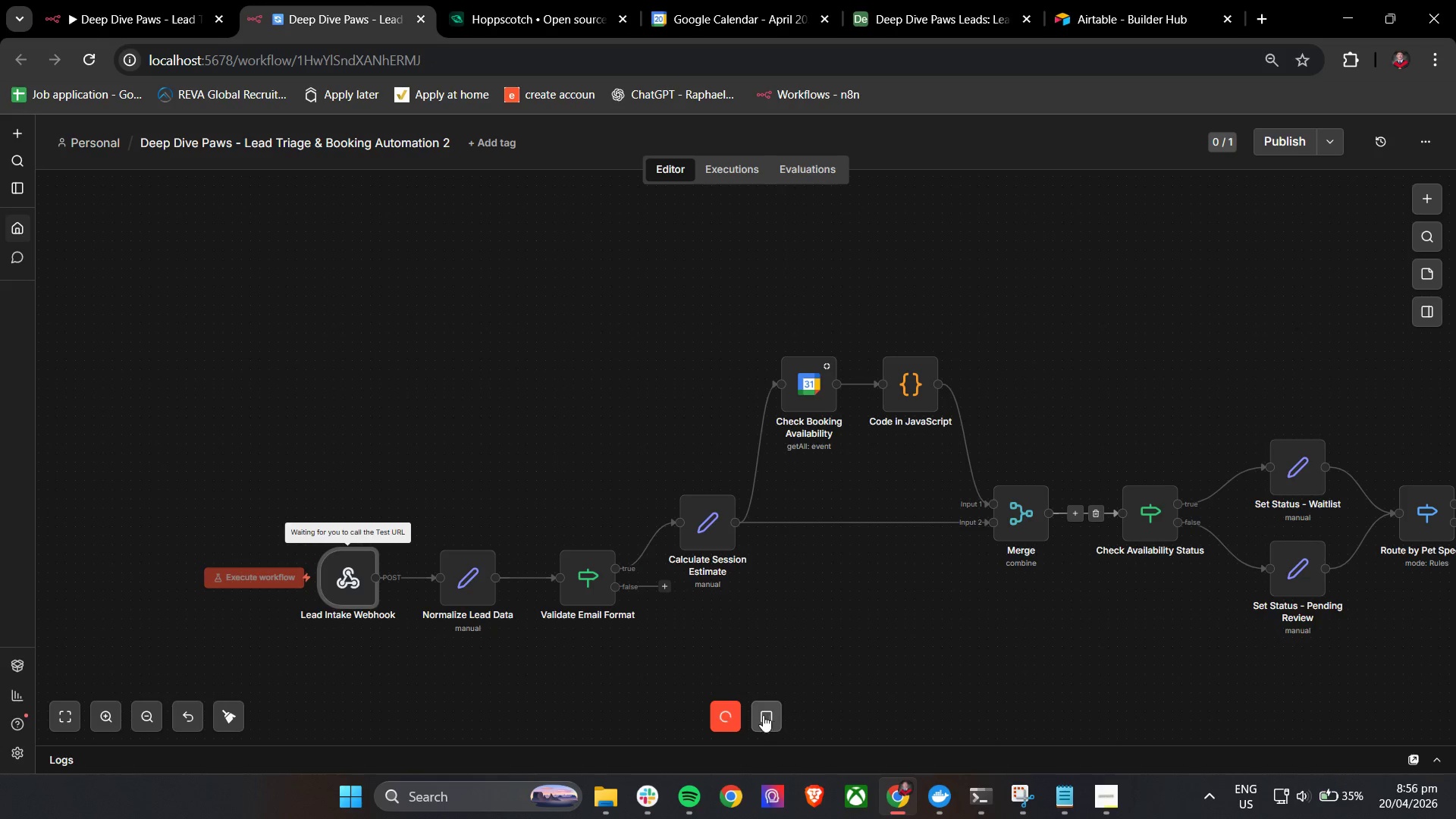 
left_click([716, 720])
 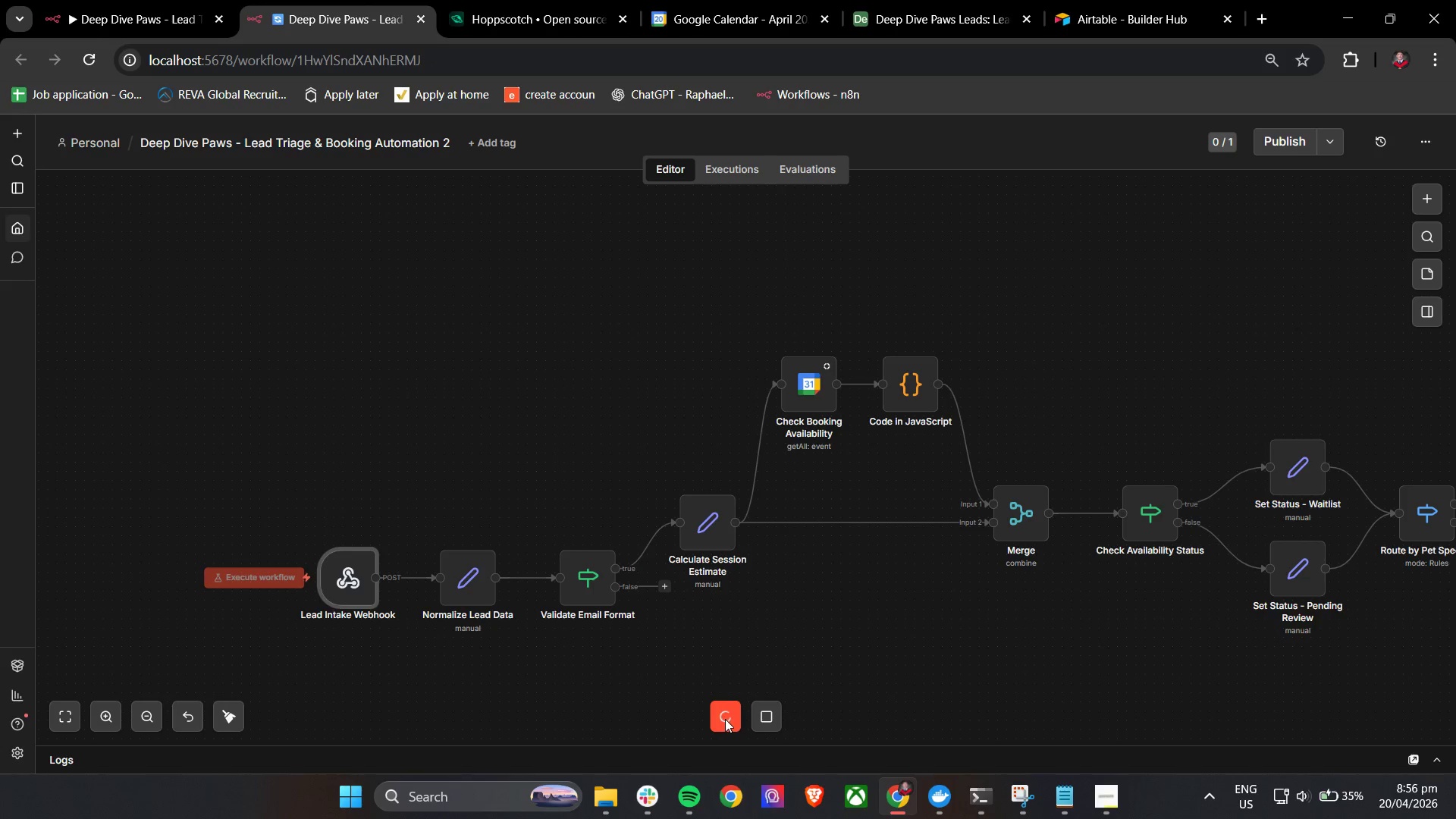 
triple_click([767, 718])
 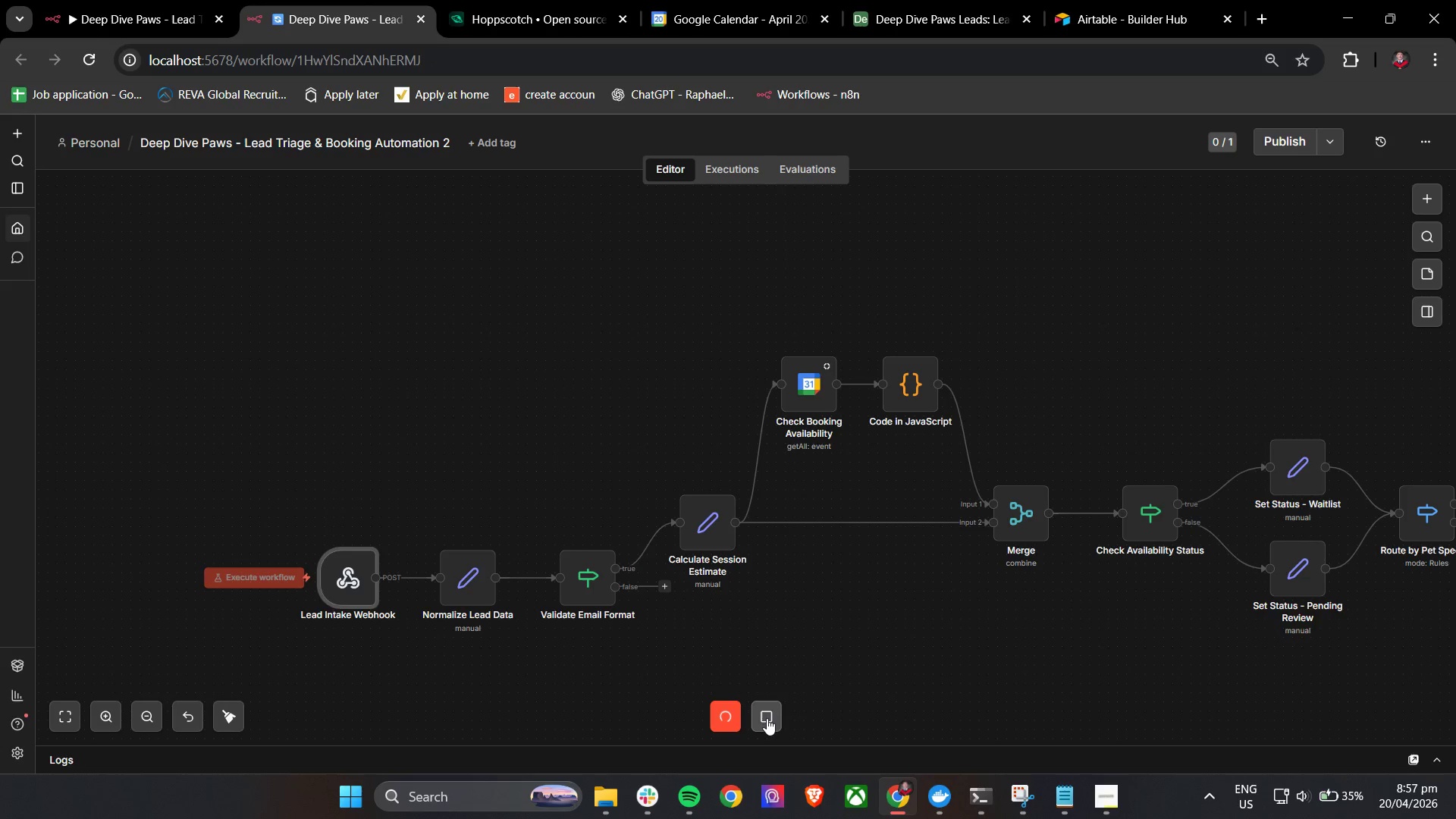 
triple_click([767, 718])
 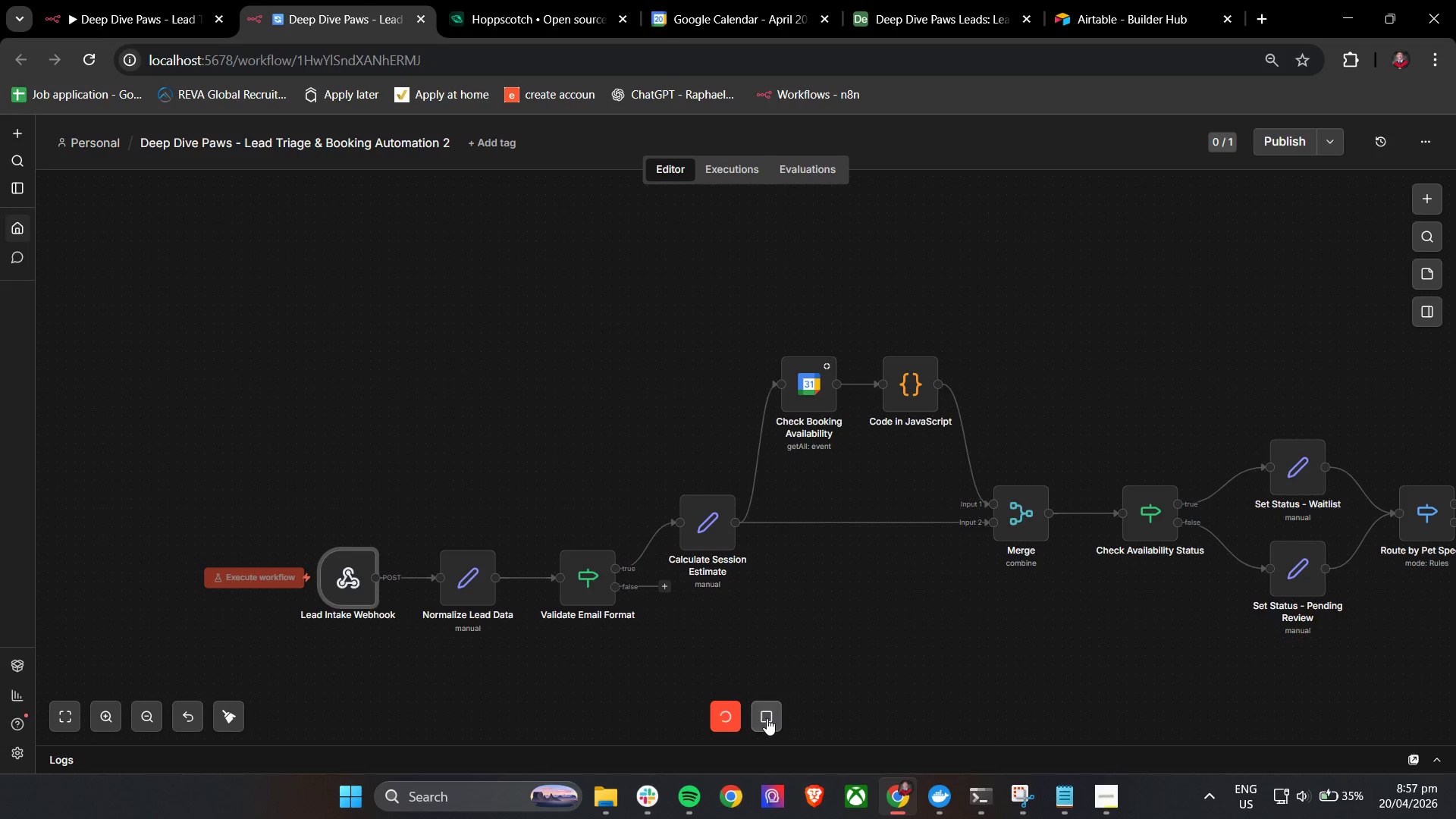 
triple_click([767, 718])
 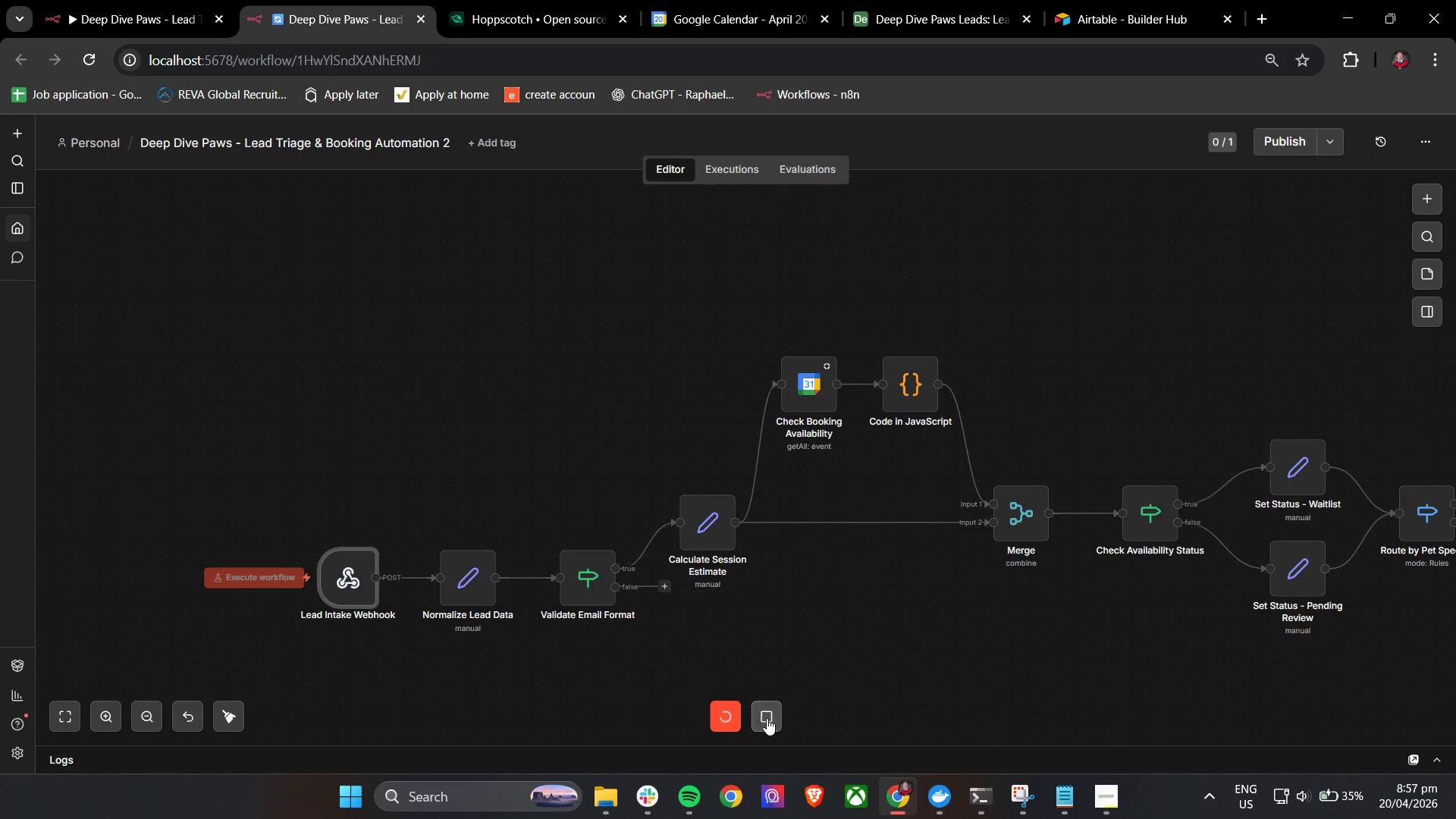 
triple_click([767, 719])
 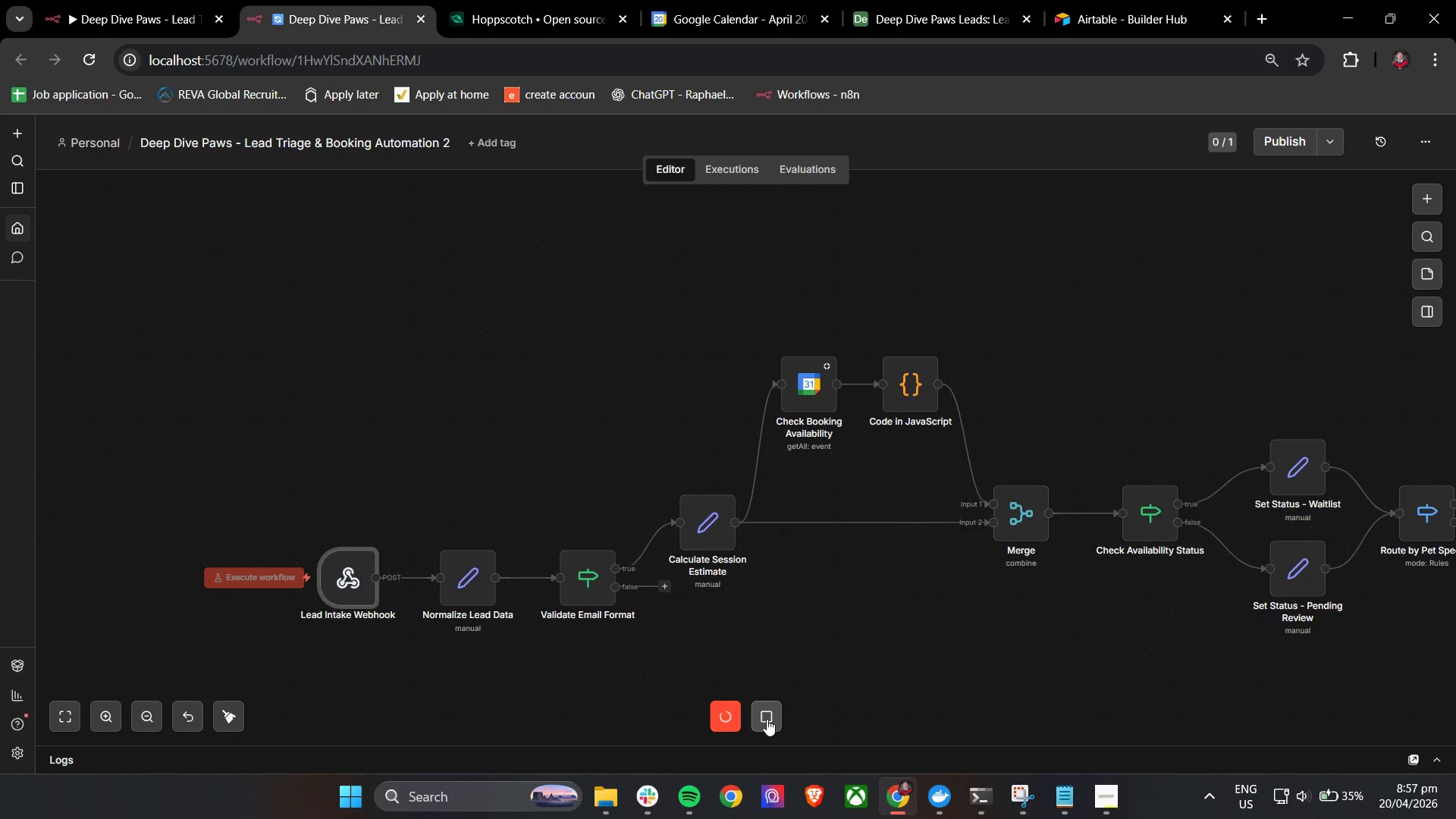 
triple_click([767, 719])
 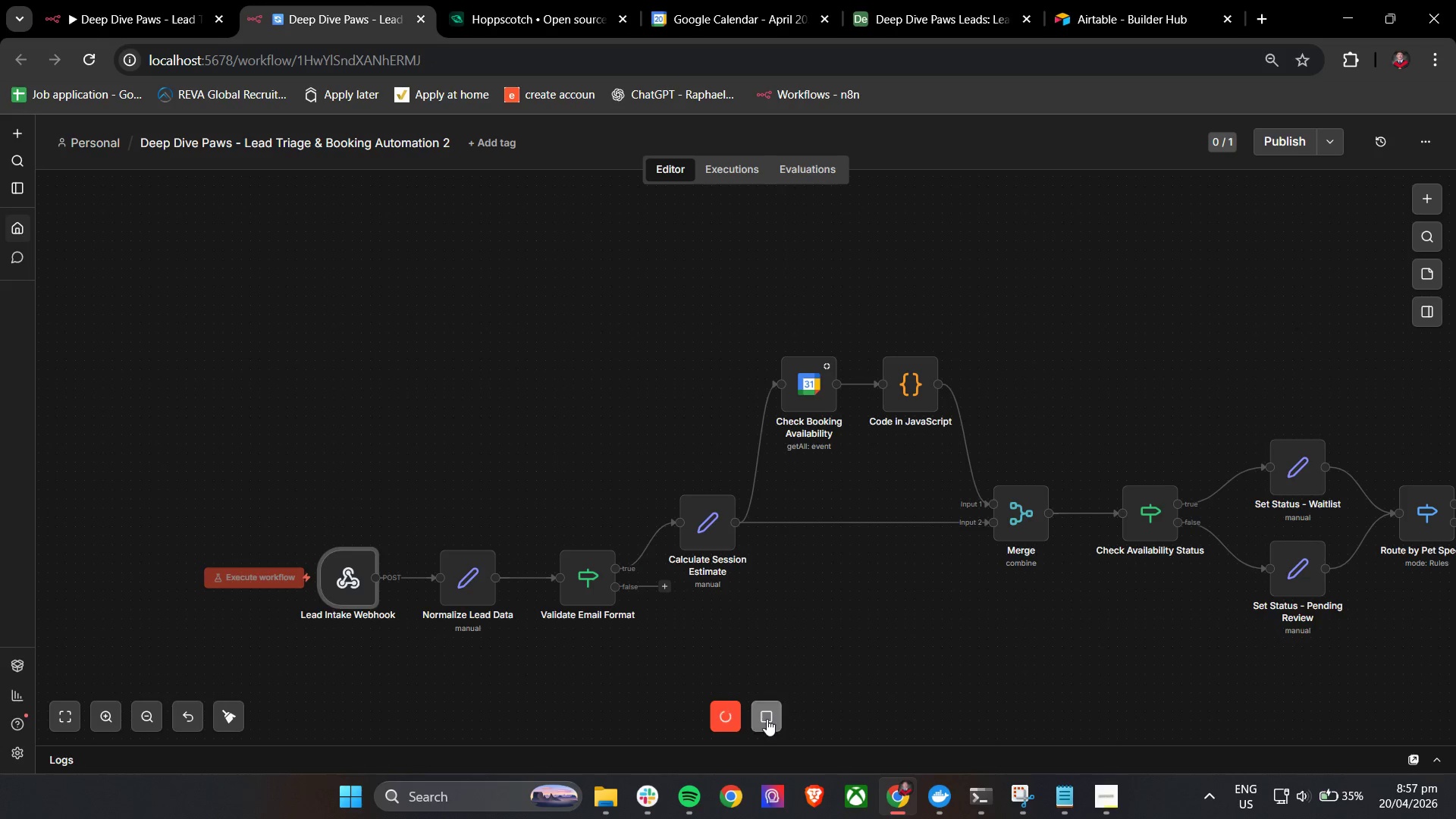 
triple_click([767, 719])
 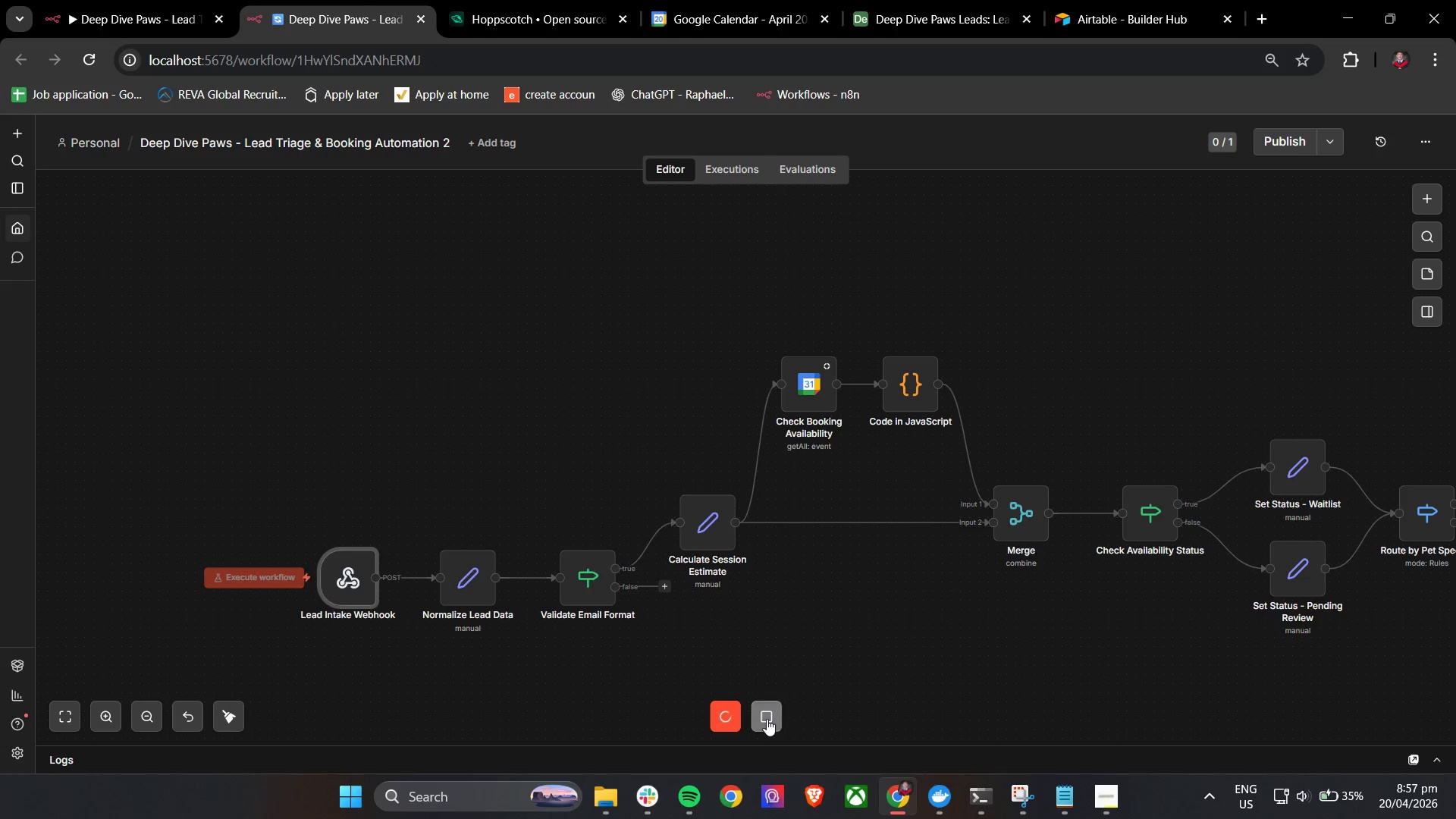 
triple_click([767, 719])
 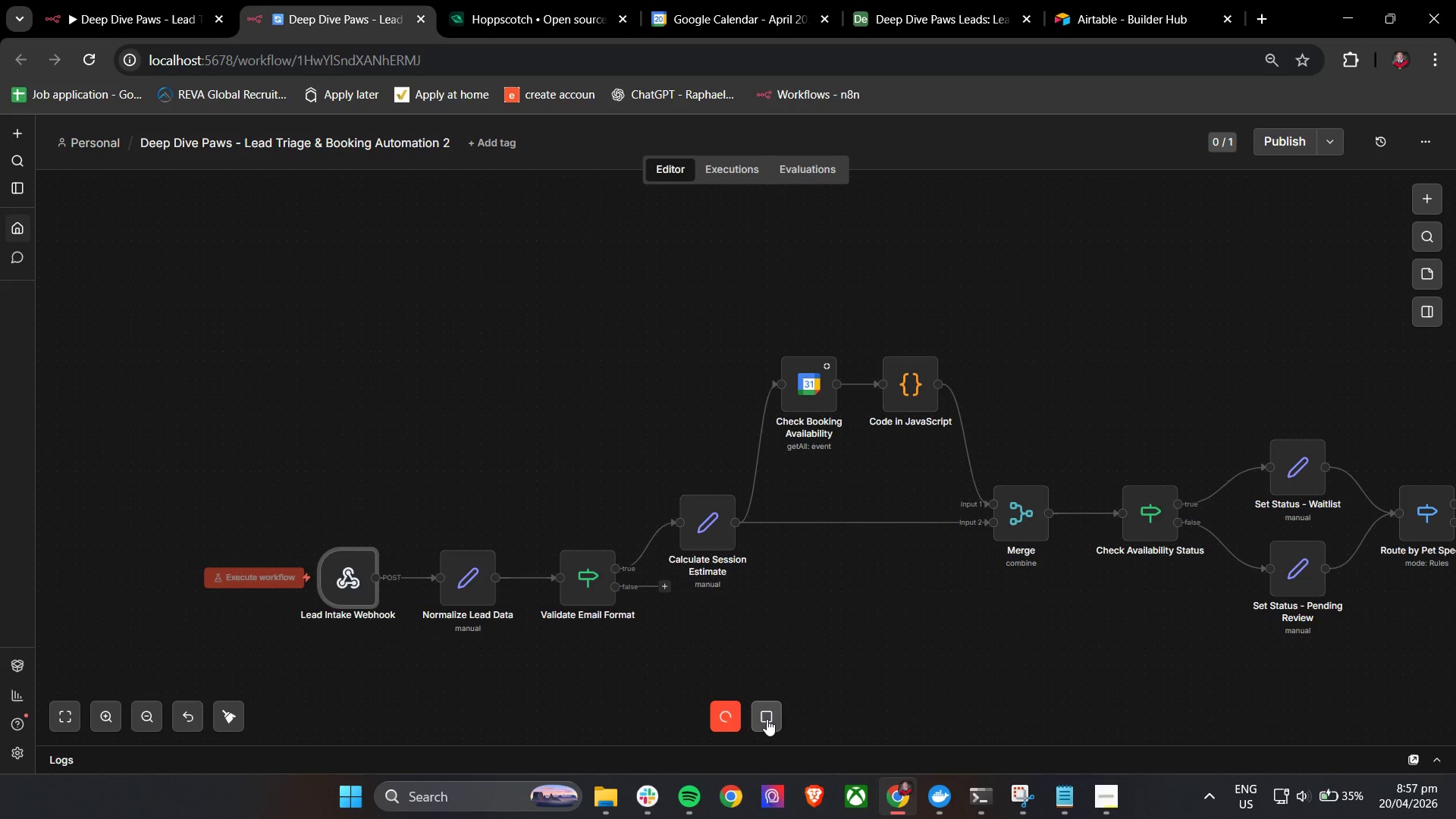 
triple_click([767, 719])
 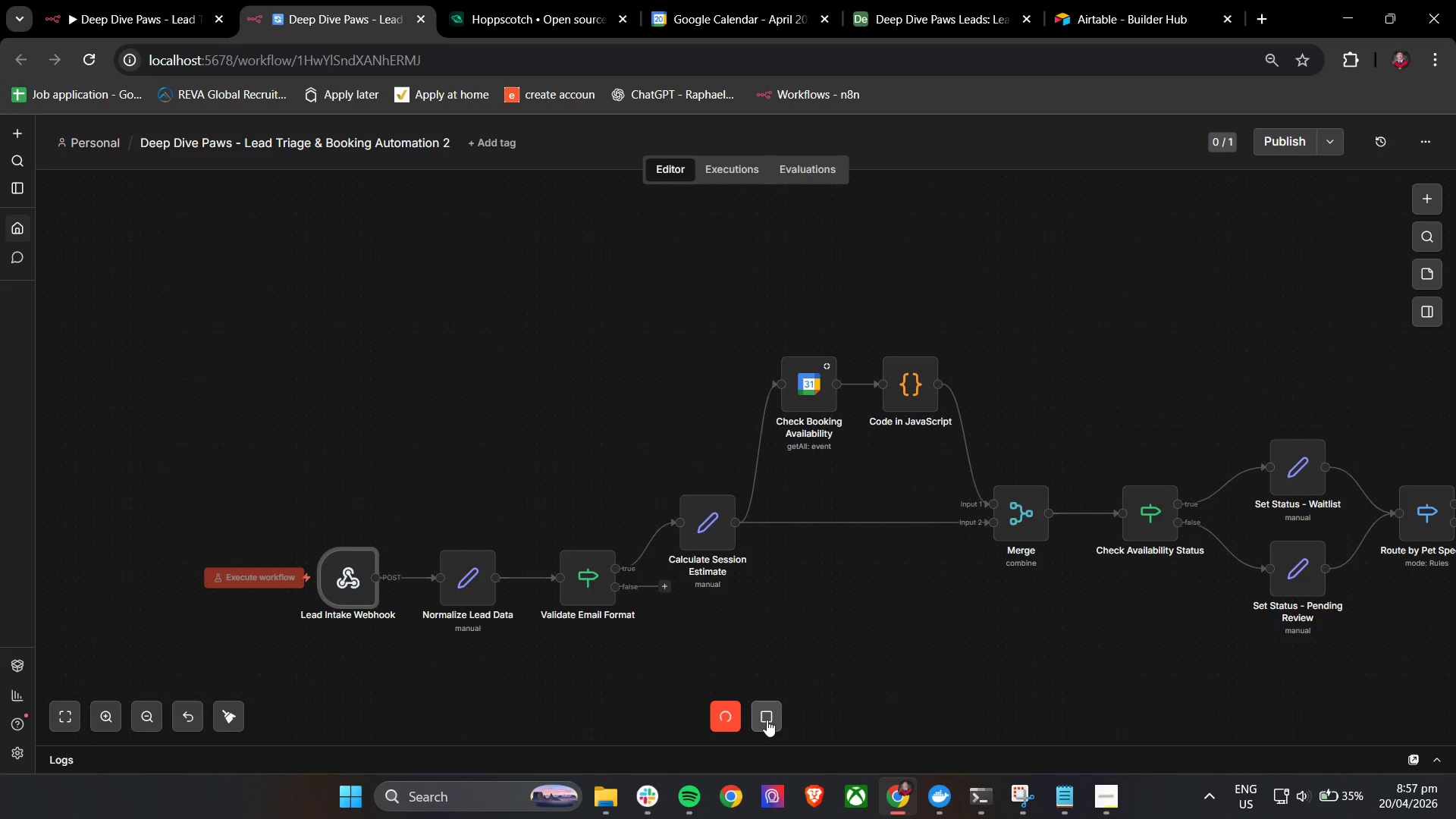 
triple_click([767, 720])
 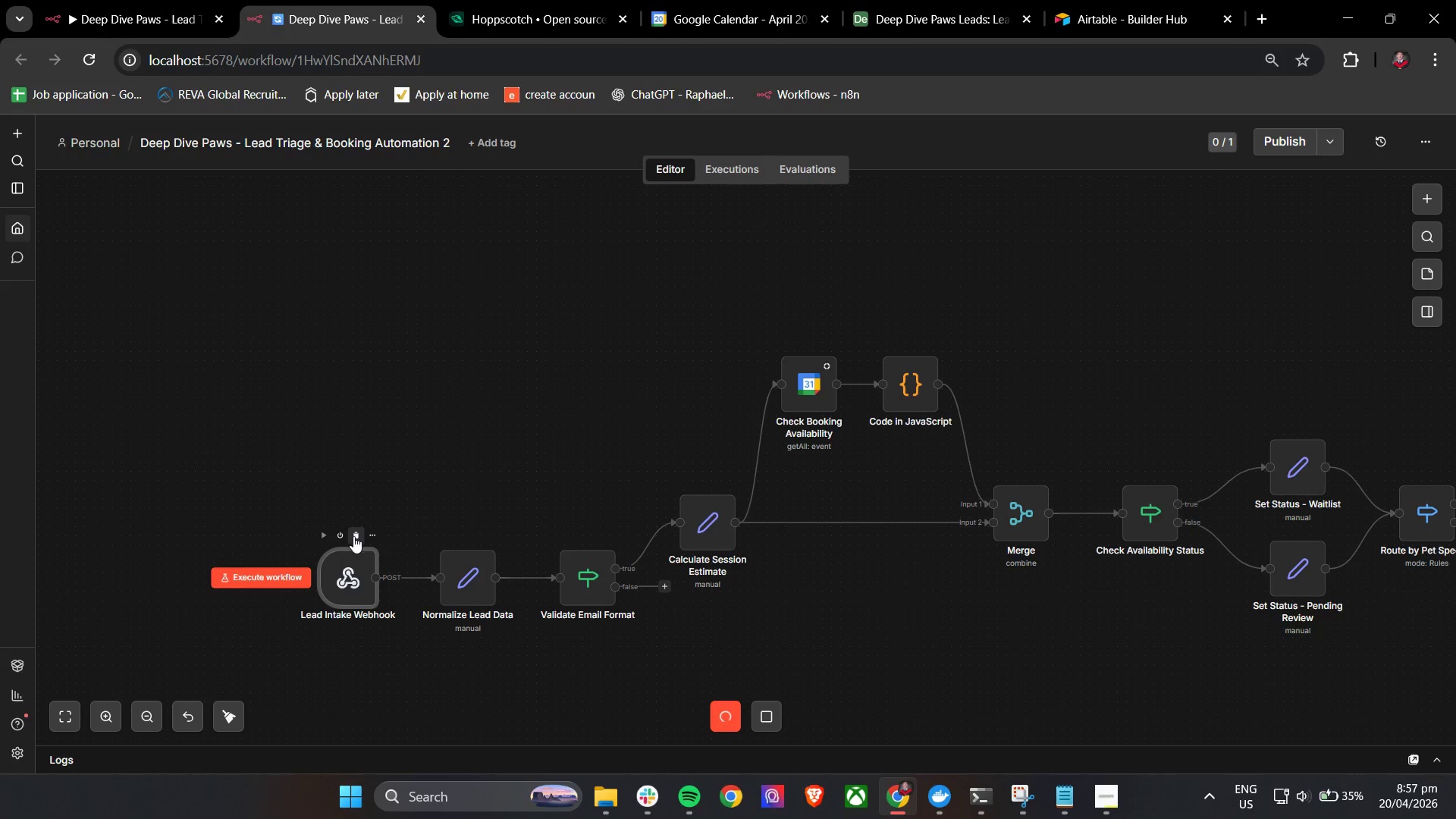 
left_click([341, 541])
 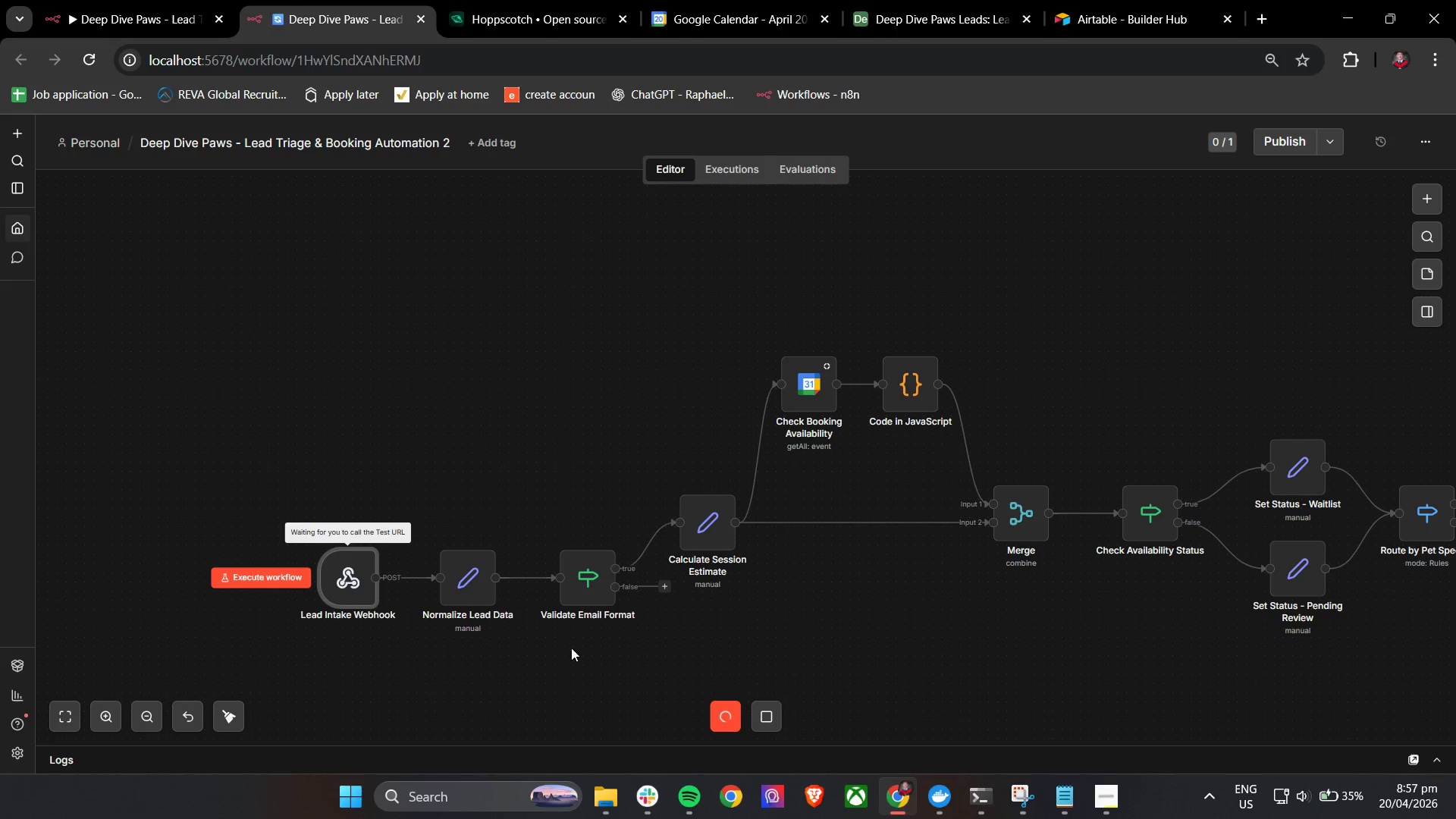 
double_click([774, 715])
 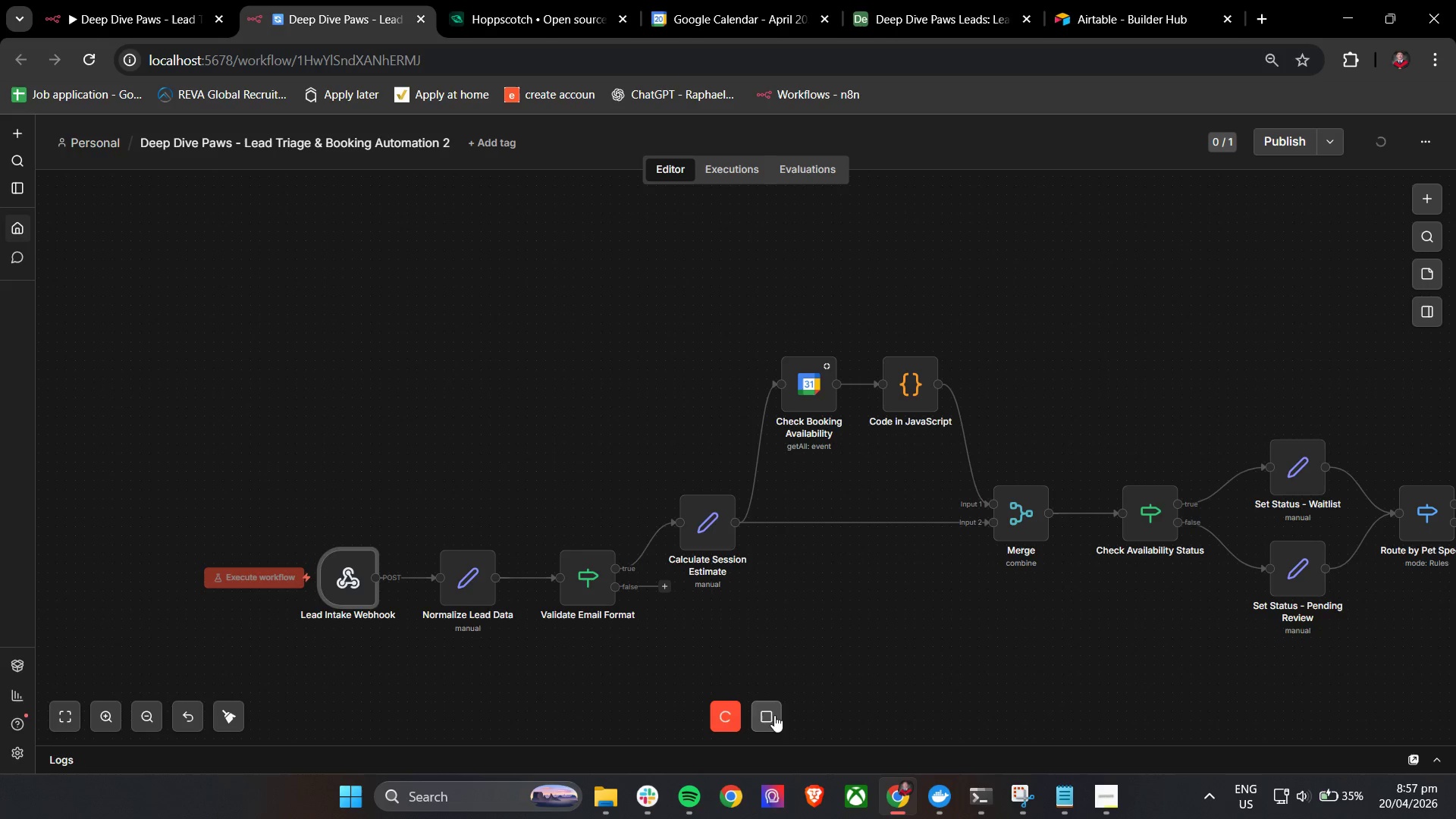 
triple_click([774, 715])
 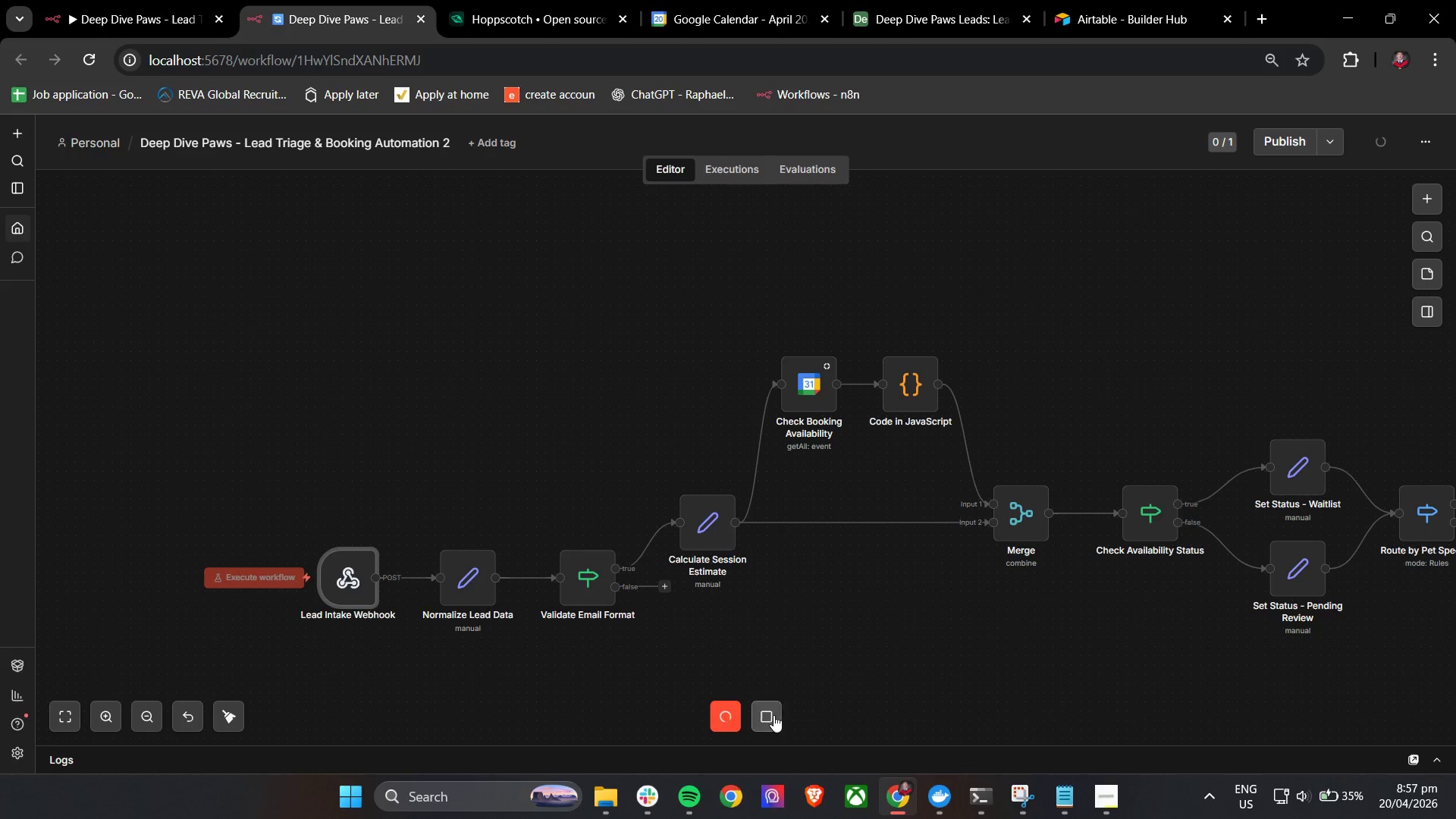 
triple_click([774, 715])
 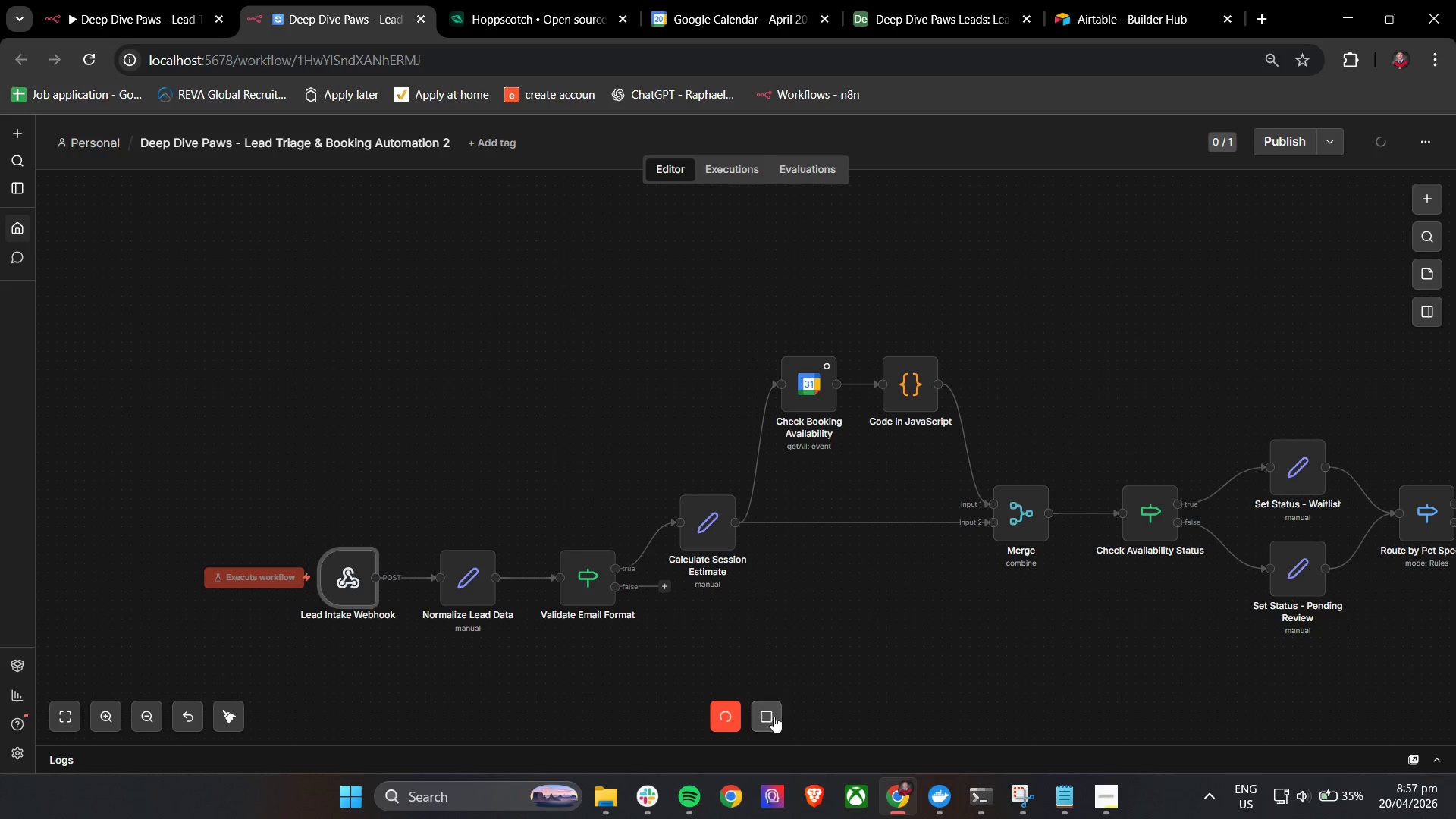 
triple_click([774, 716])
 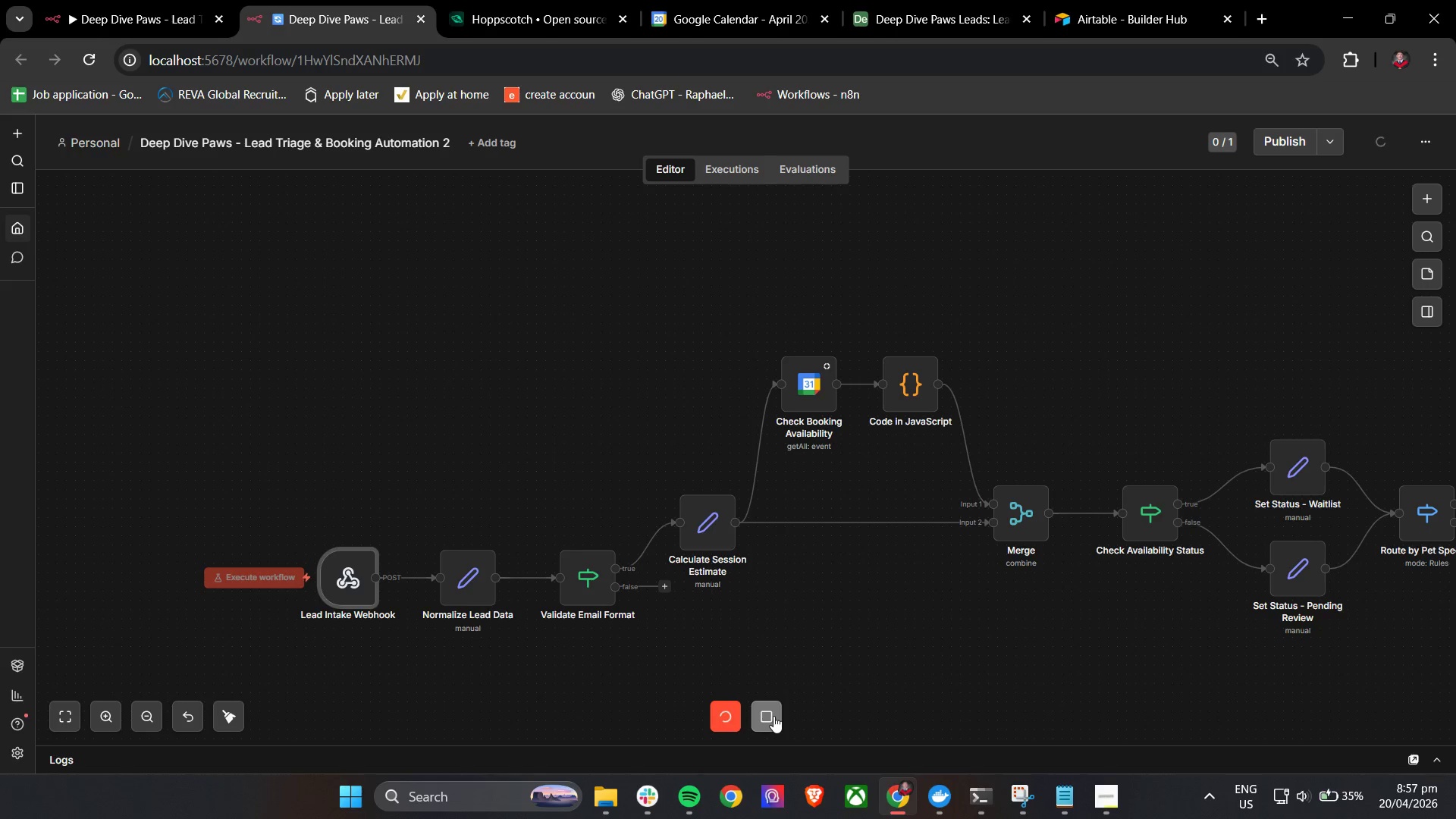 
triple_click([774, 716])
 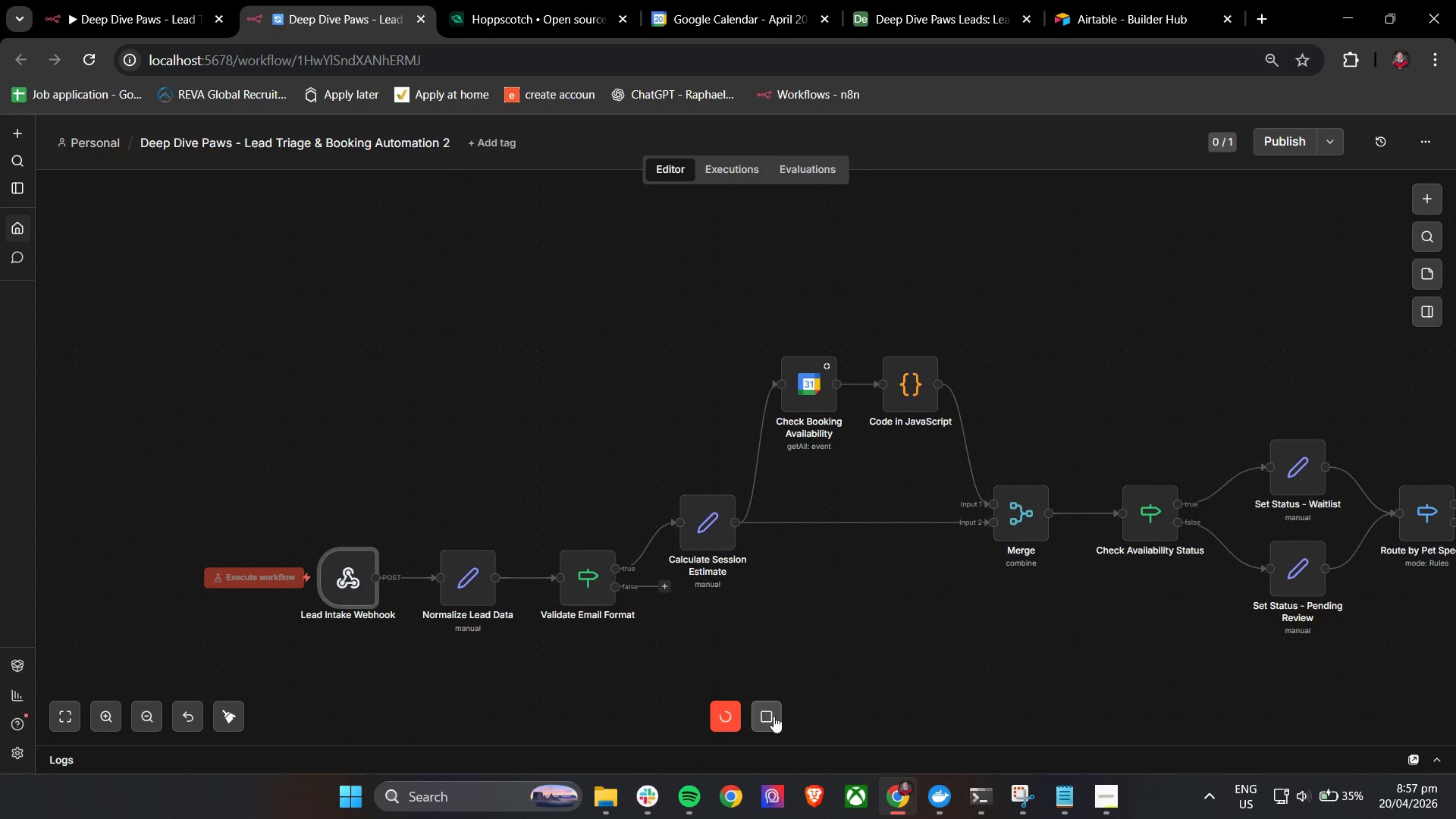 
triple_click([774, 716])
 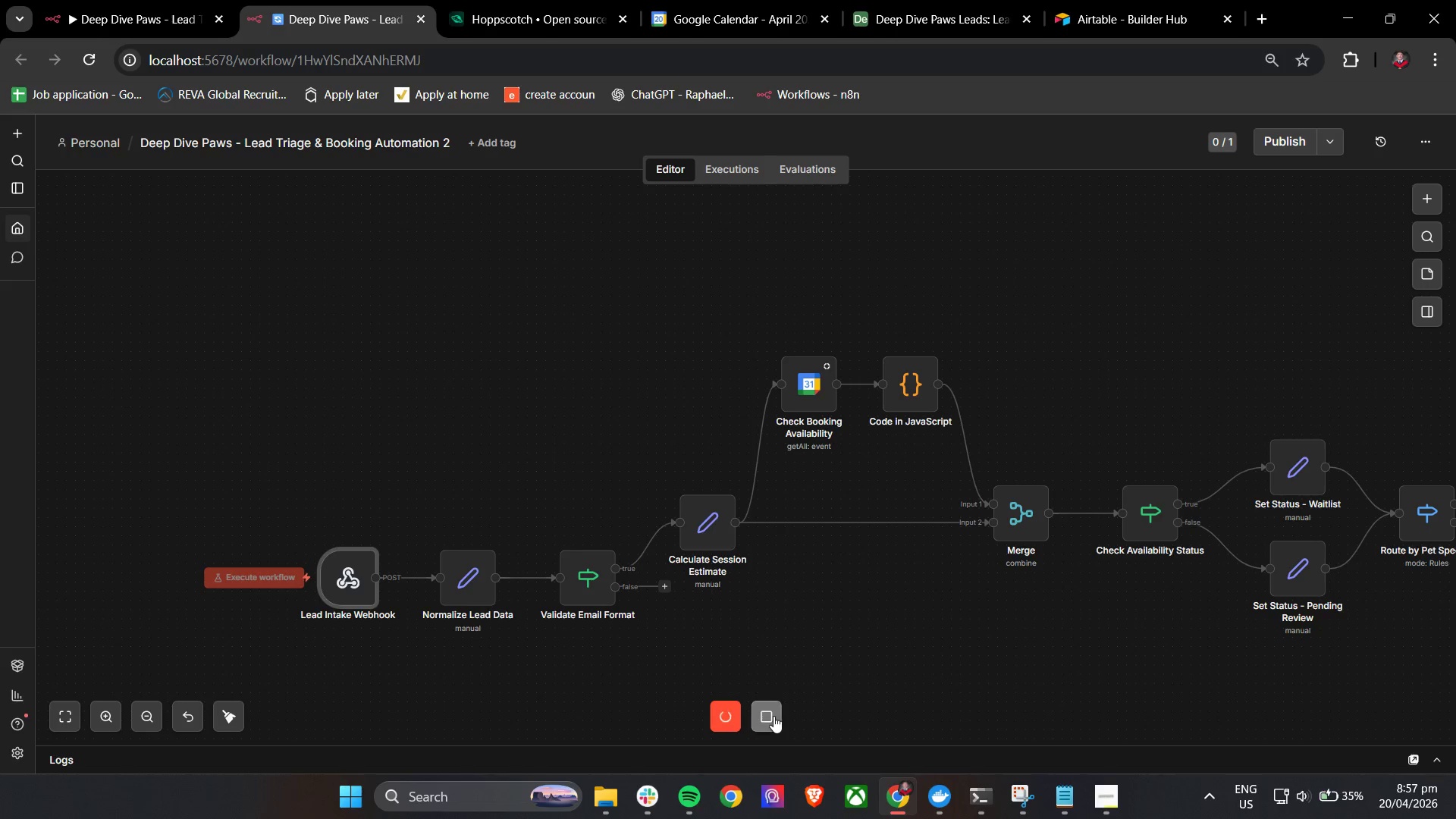 
triple_click([774, 716])
 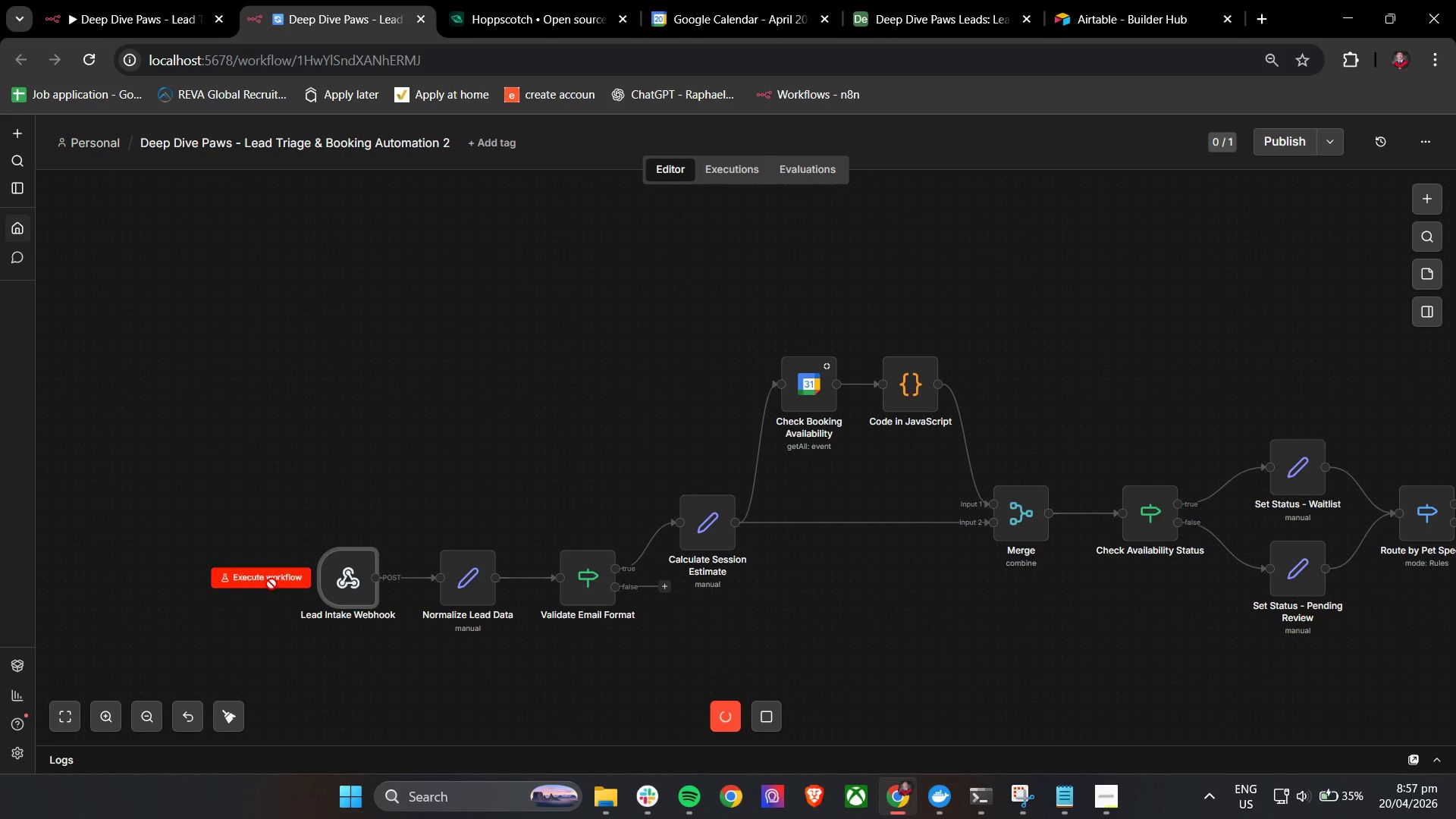 
left_click([354, 581])
 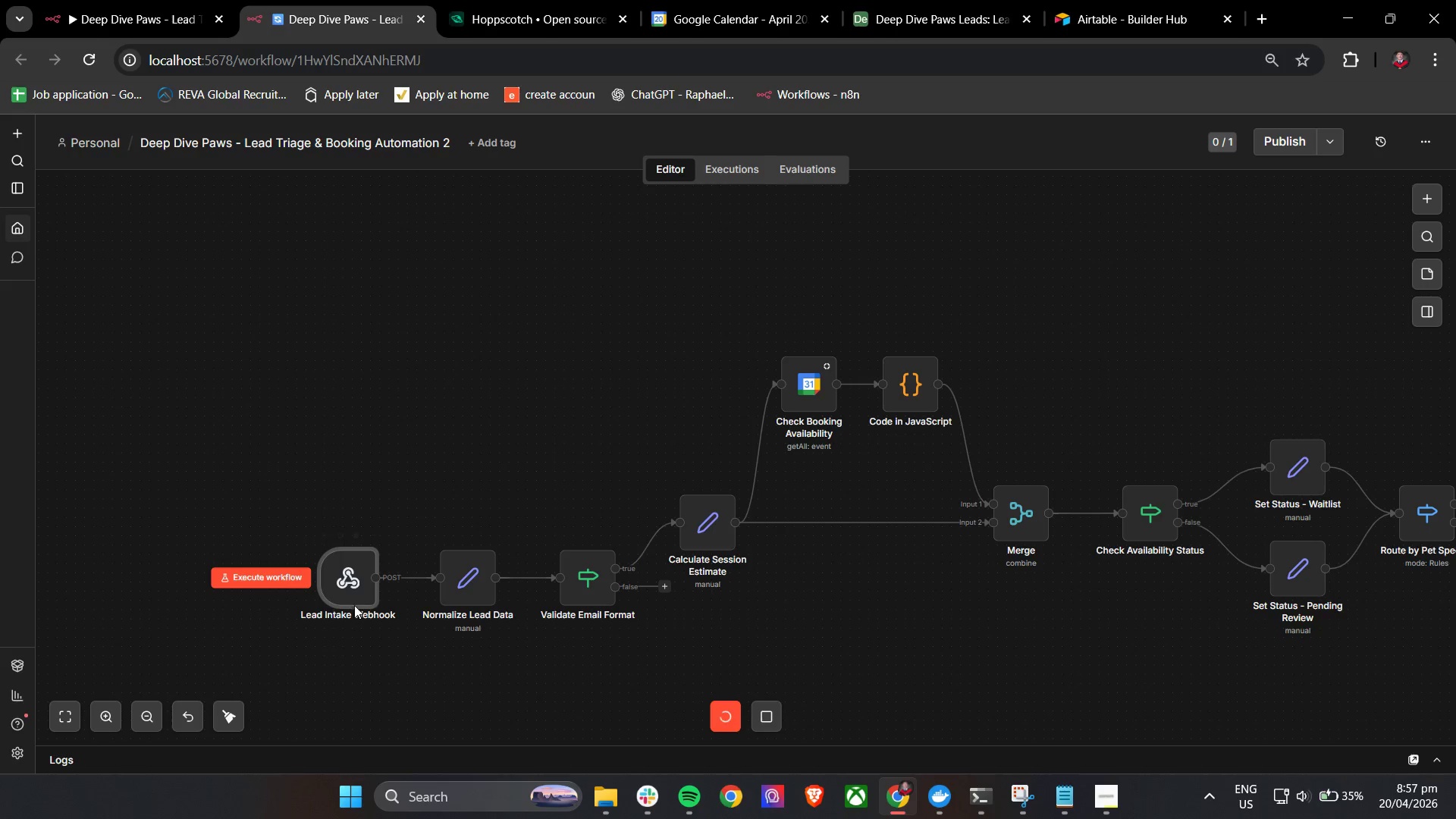 
double_click([354, 587])
 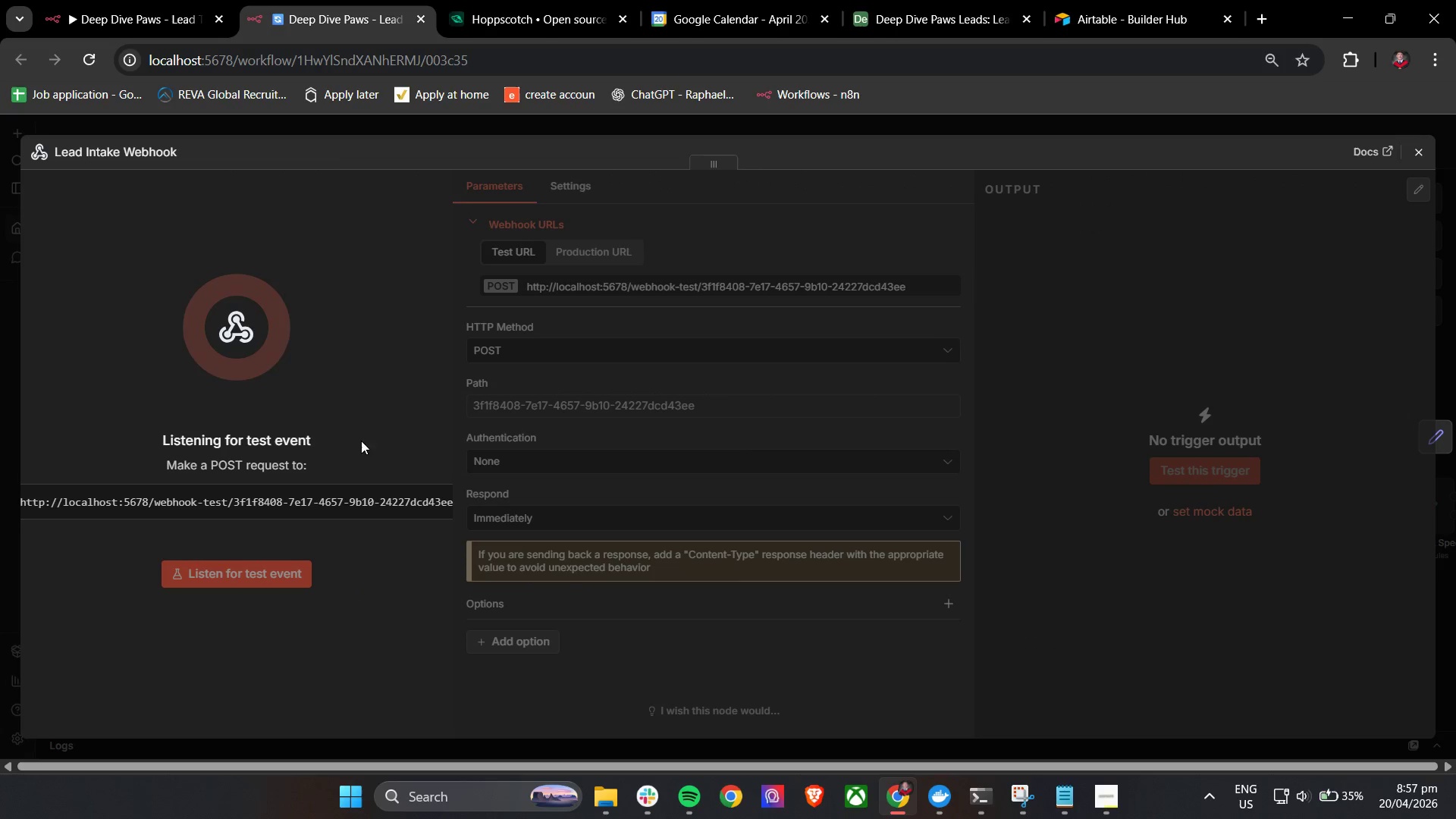 
left_click([265, 454])
 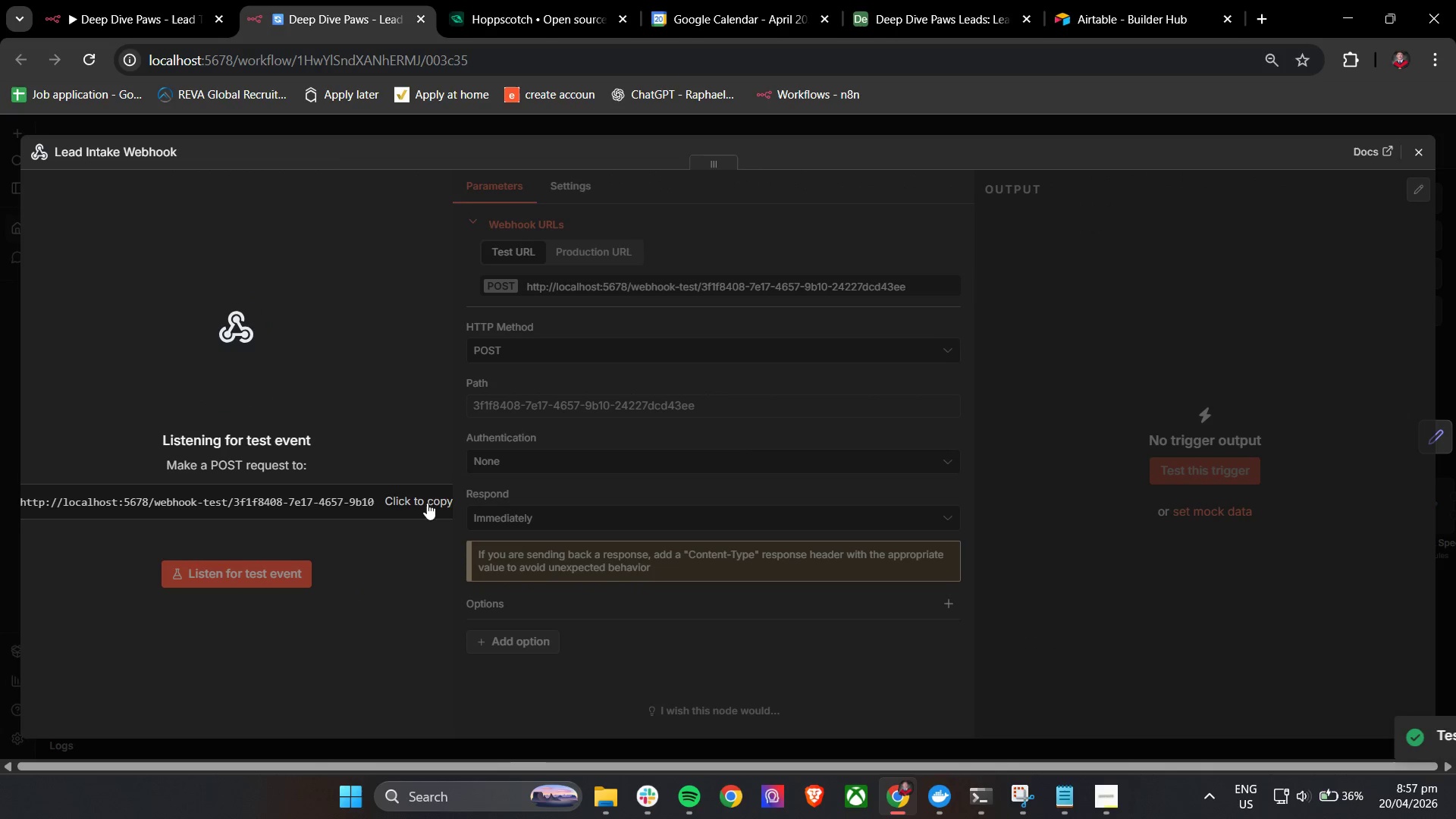 
wait(5.95)
 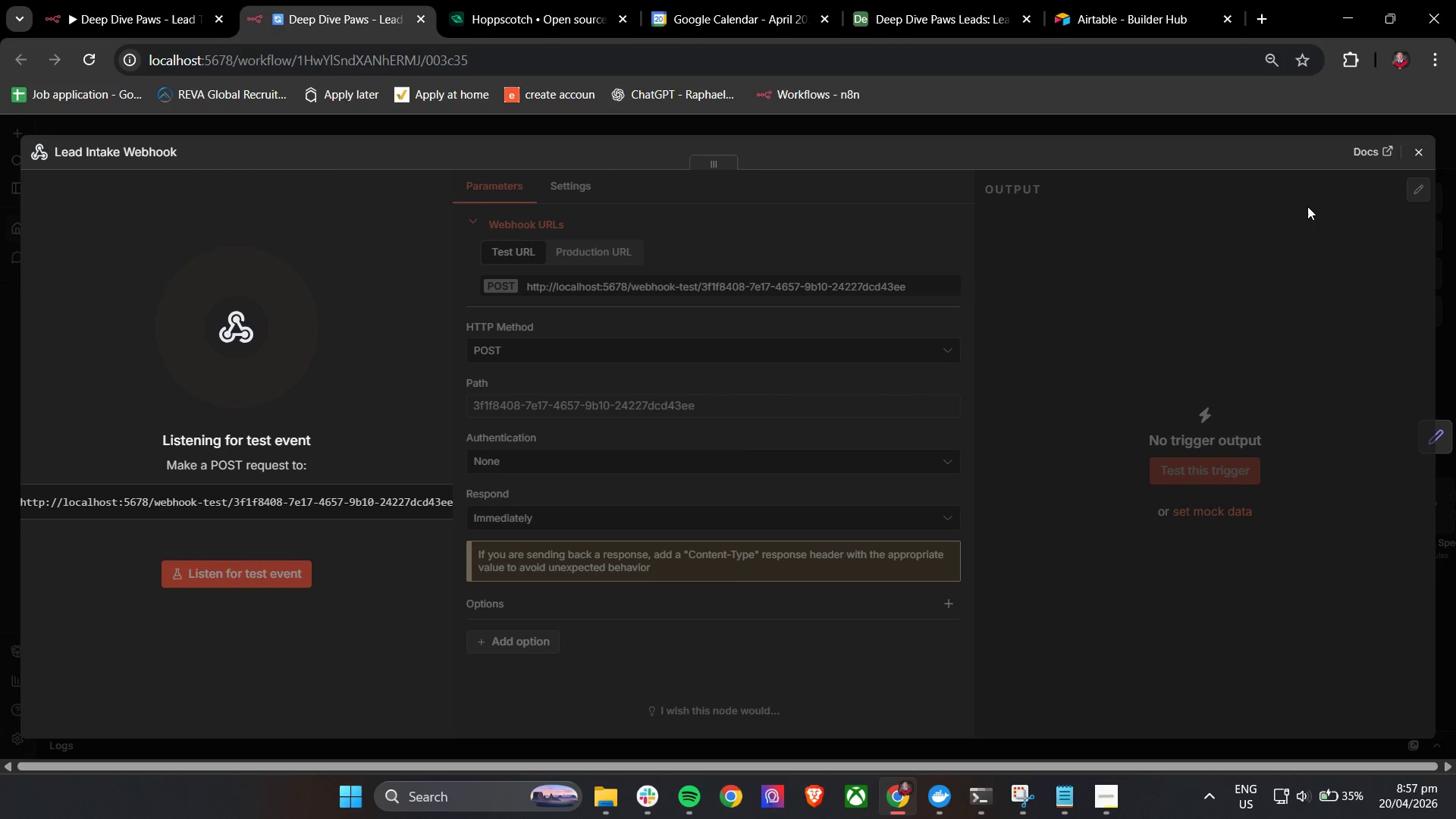 
left_click([503, 0])
 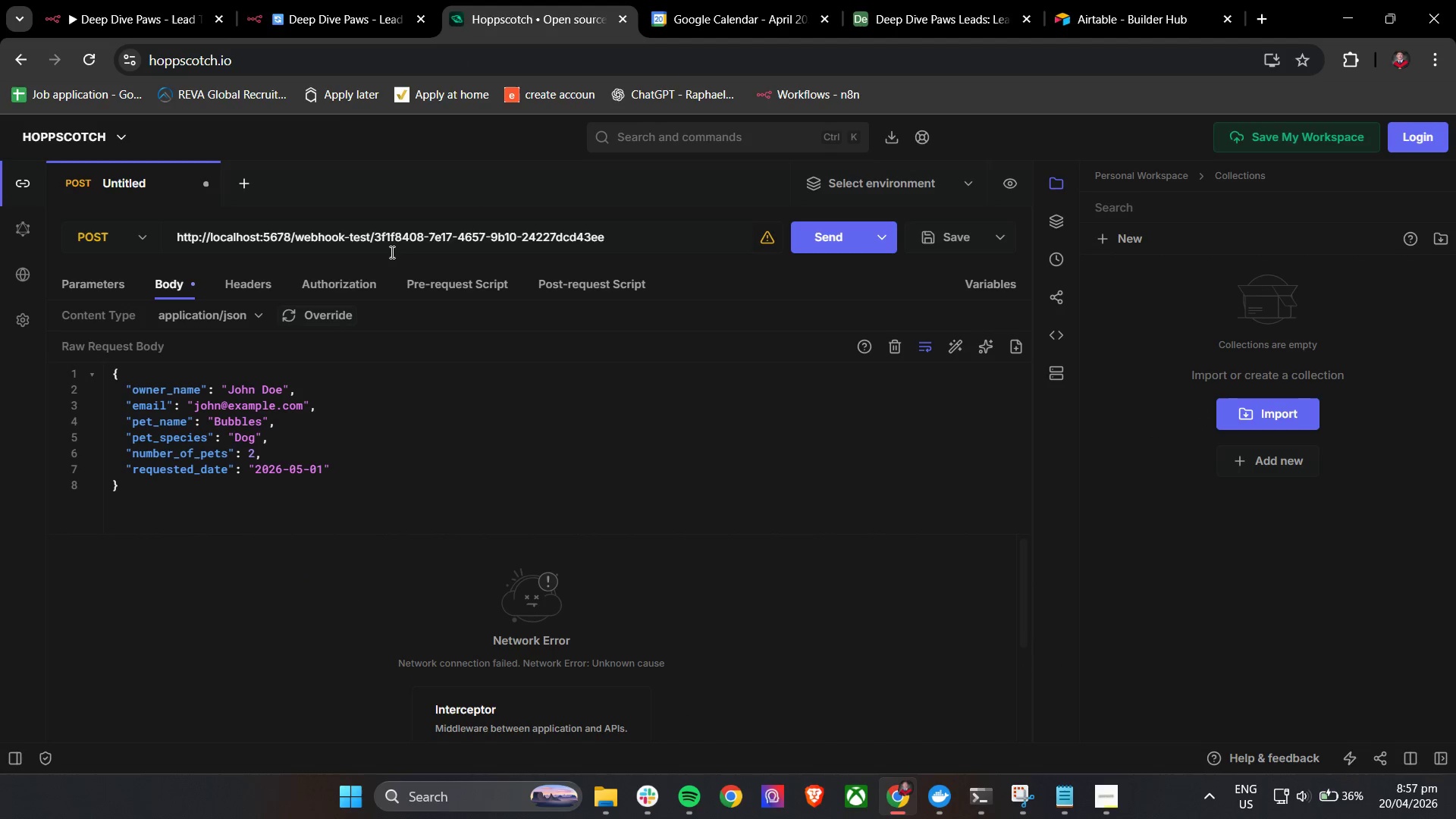 
double_click([391, 252])
 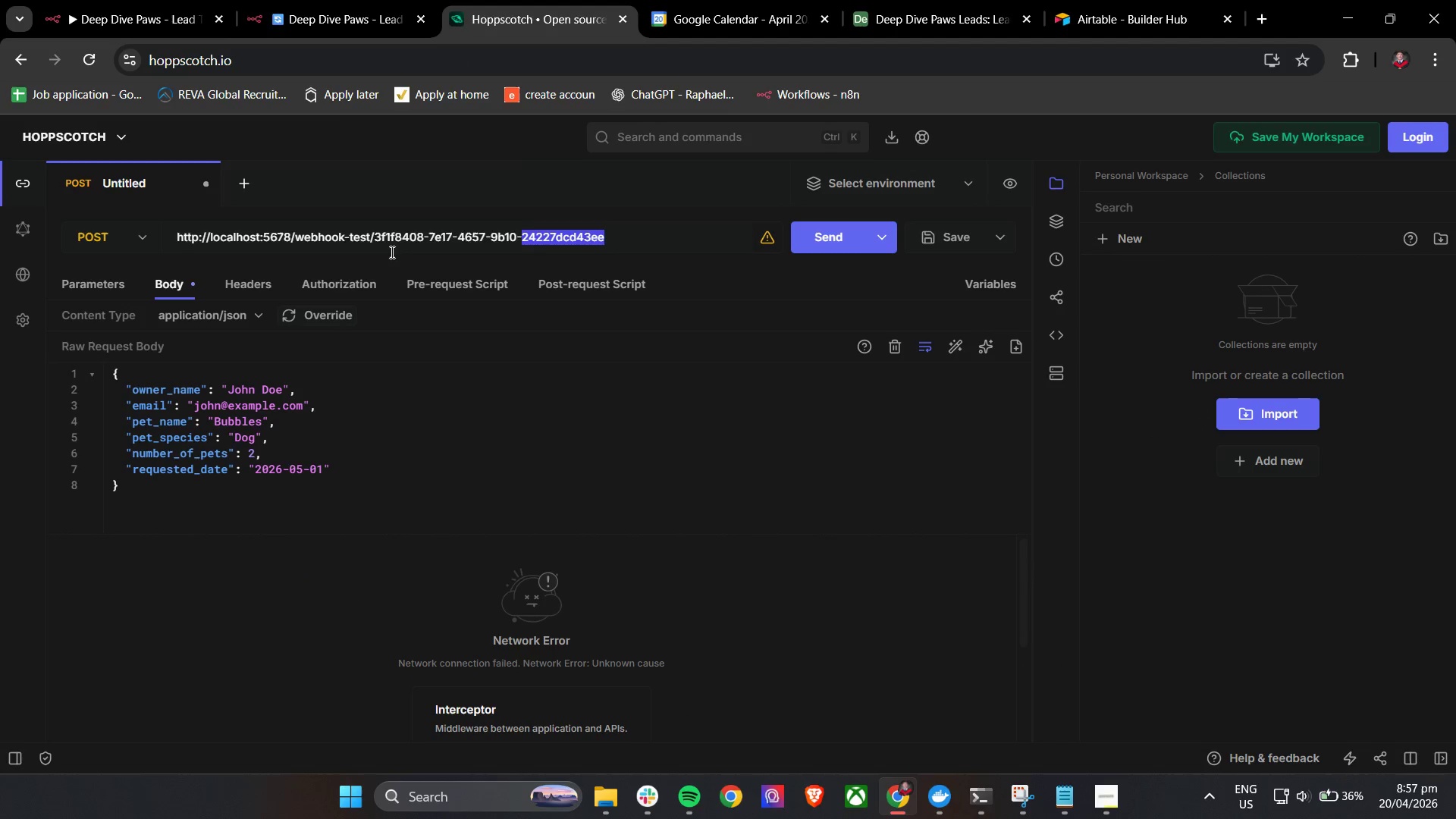 
triple_click([391, 252])
 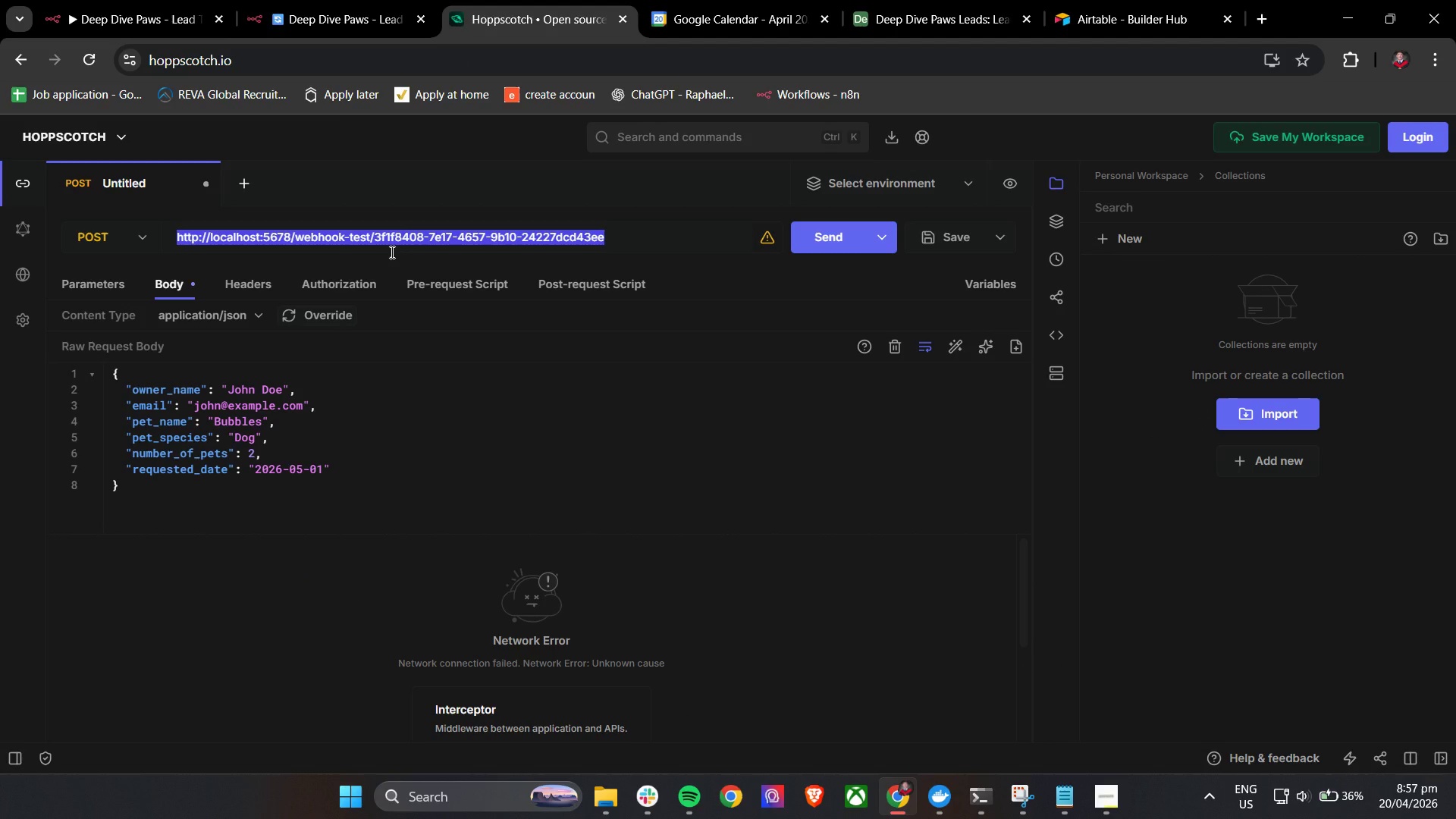 
key(Control+V)
 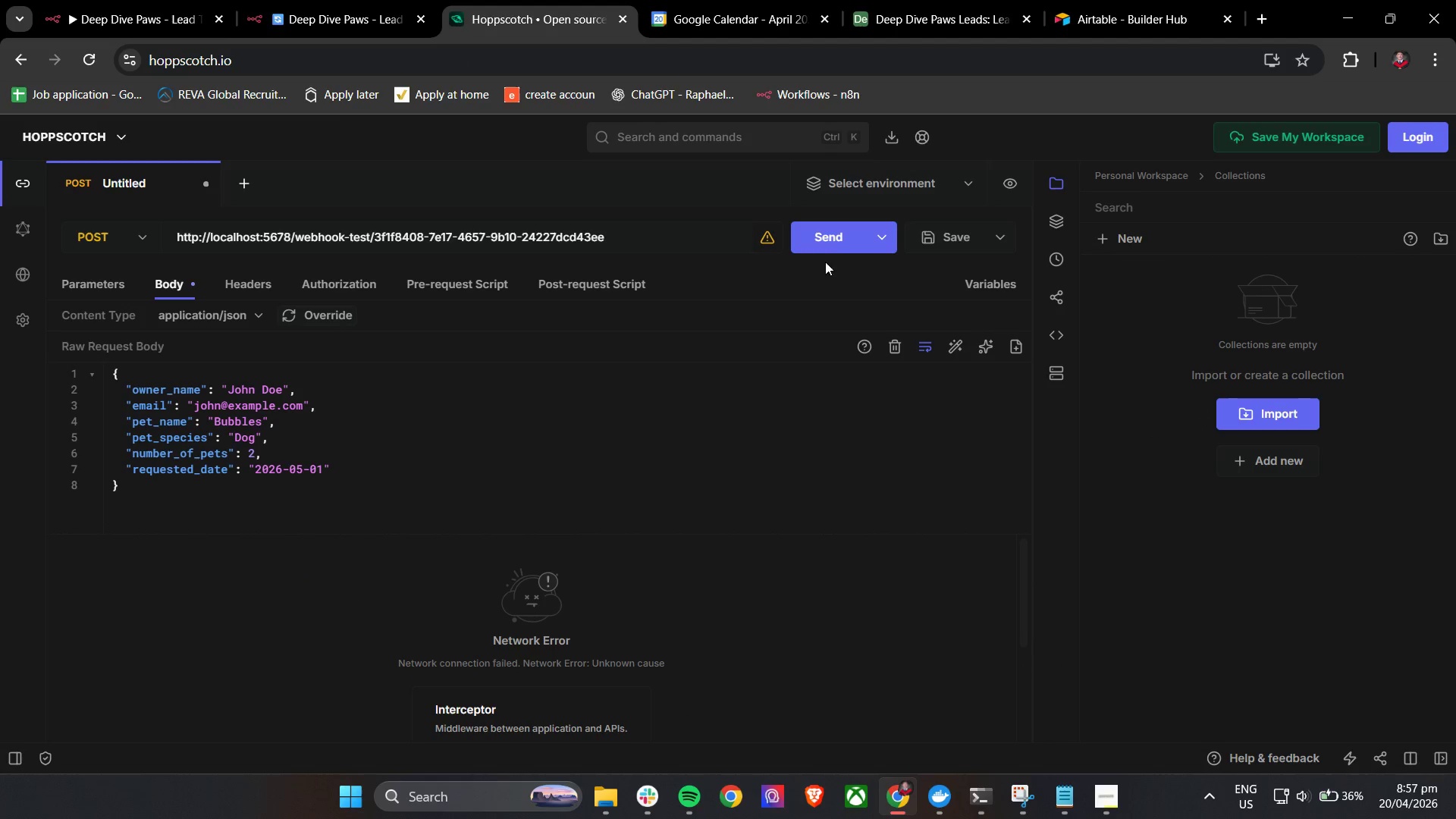 
left_click([829, 238])
 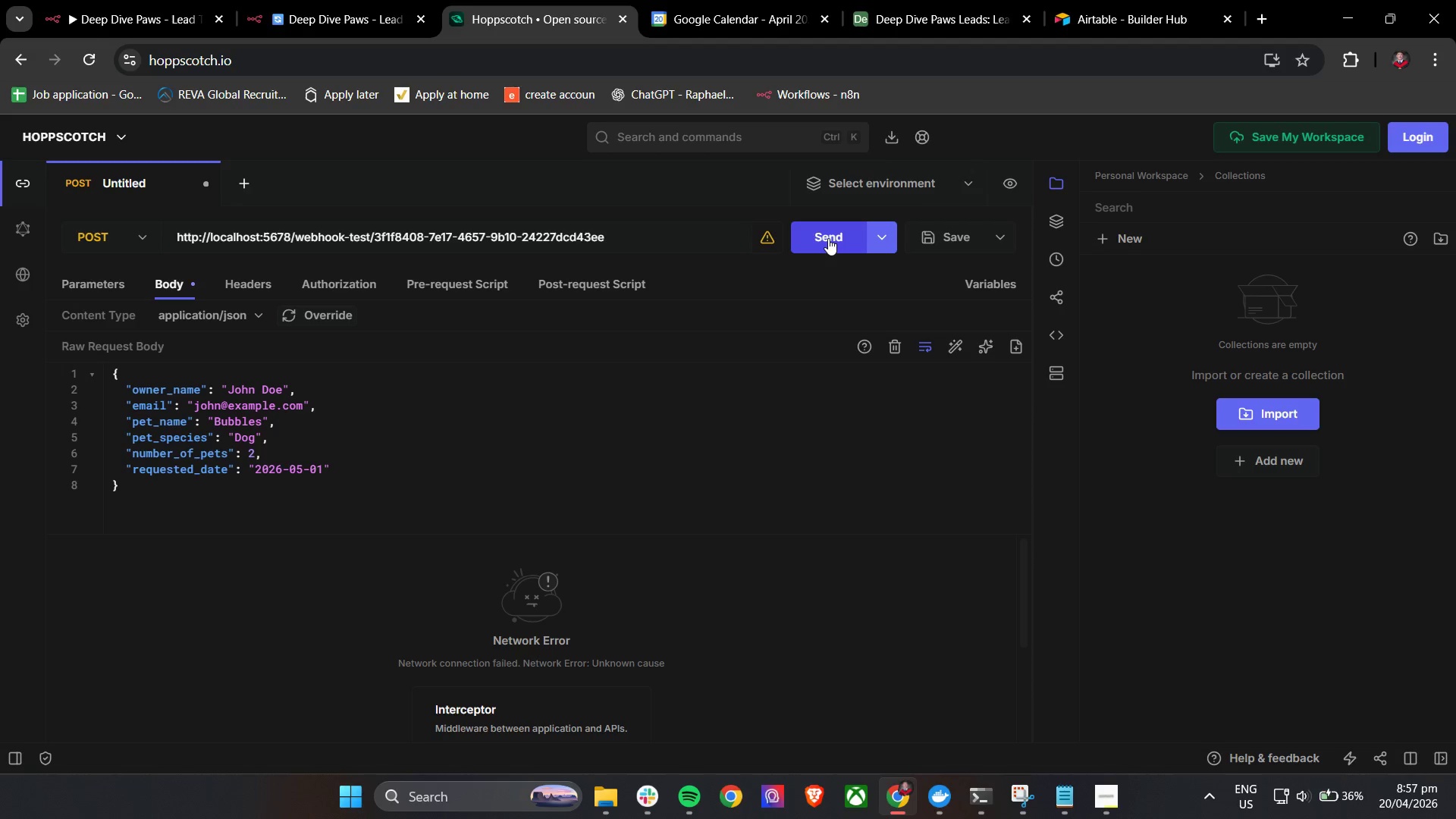 
double_click([828, 238])
 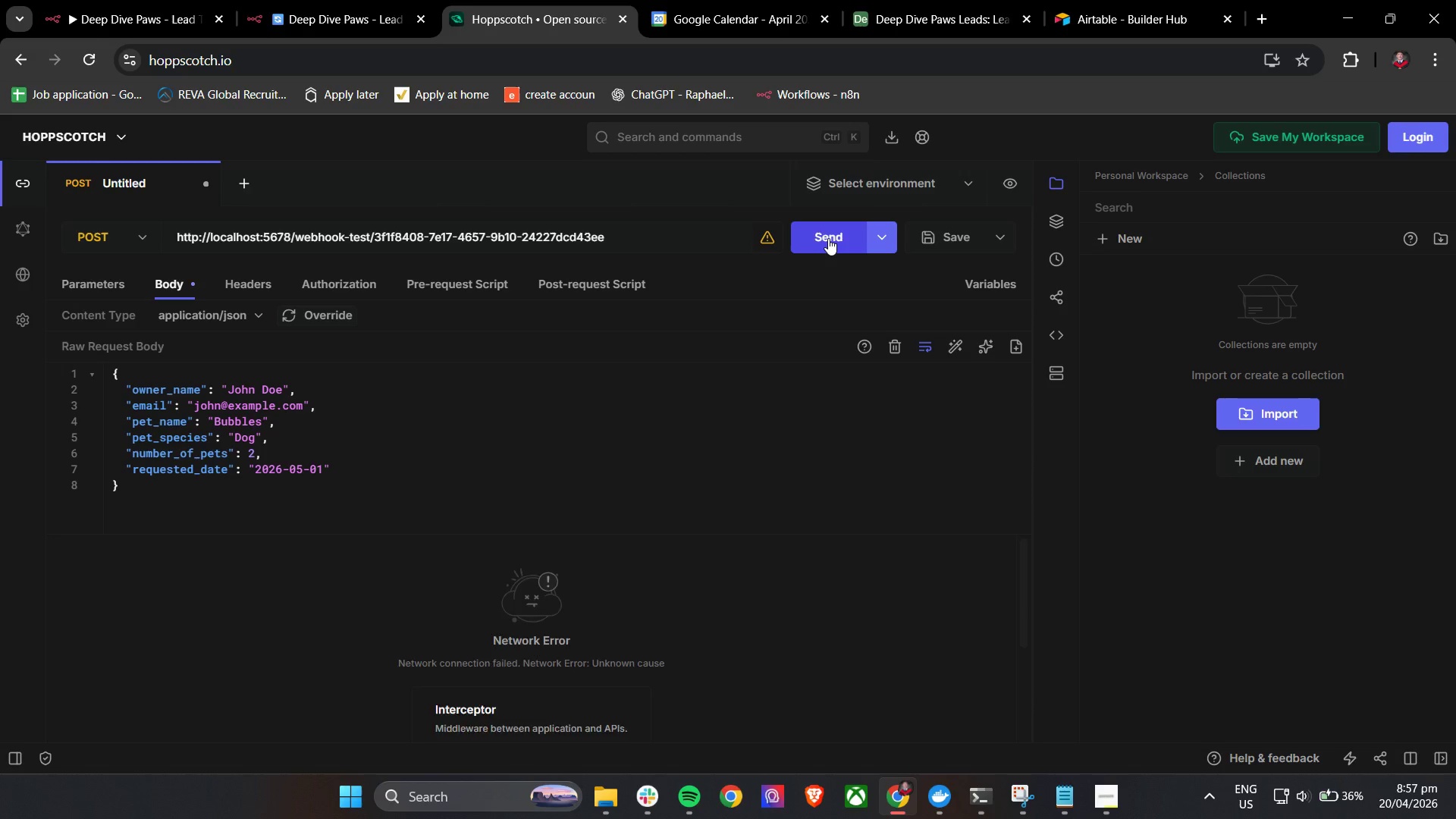 
triple_click([828, 238])
 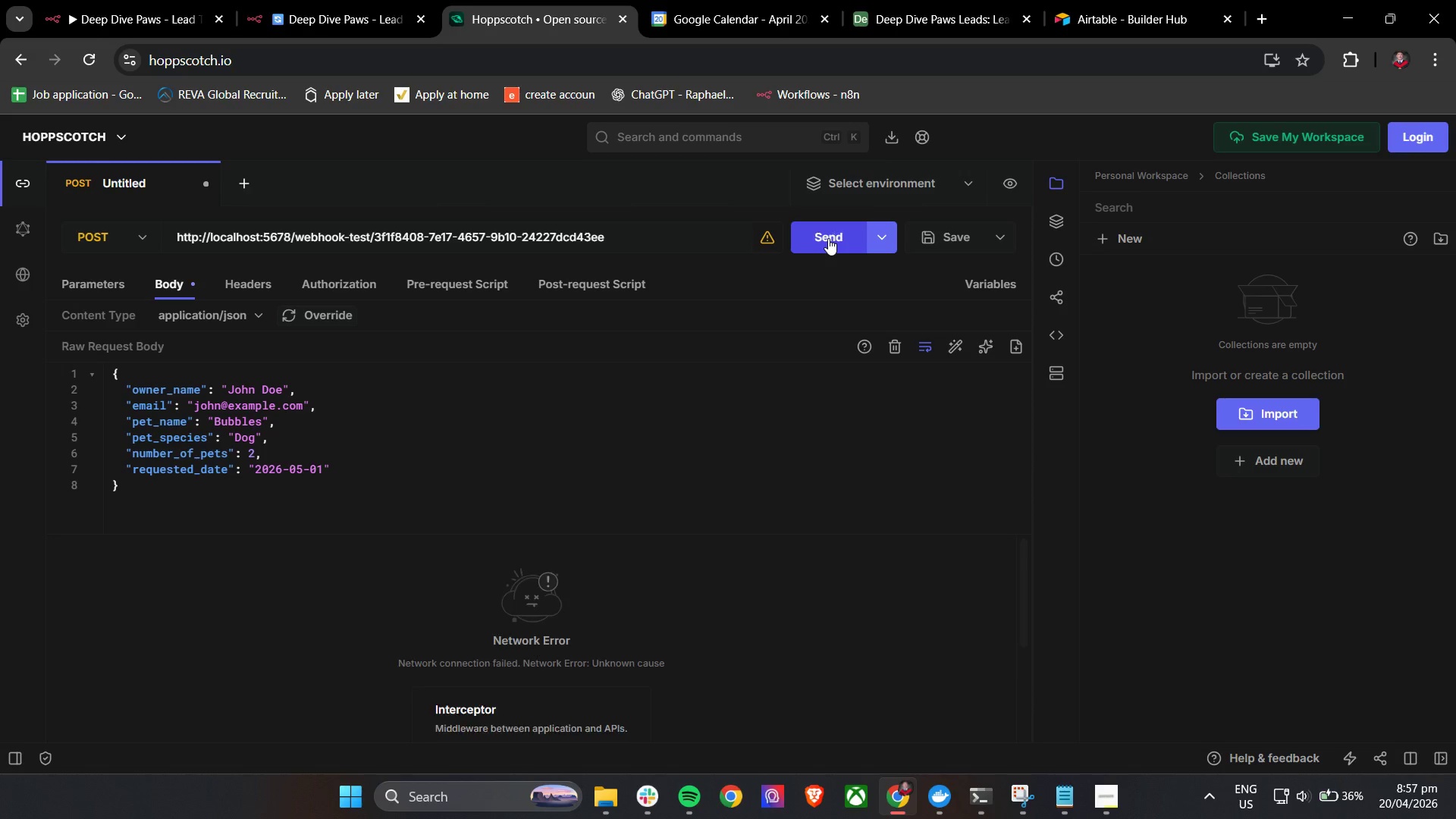 
triple_click([828, 238])
 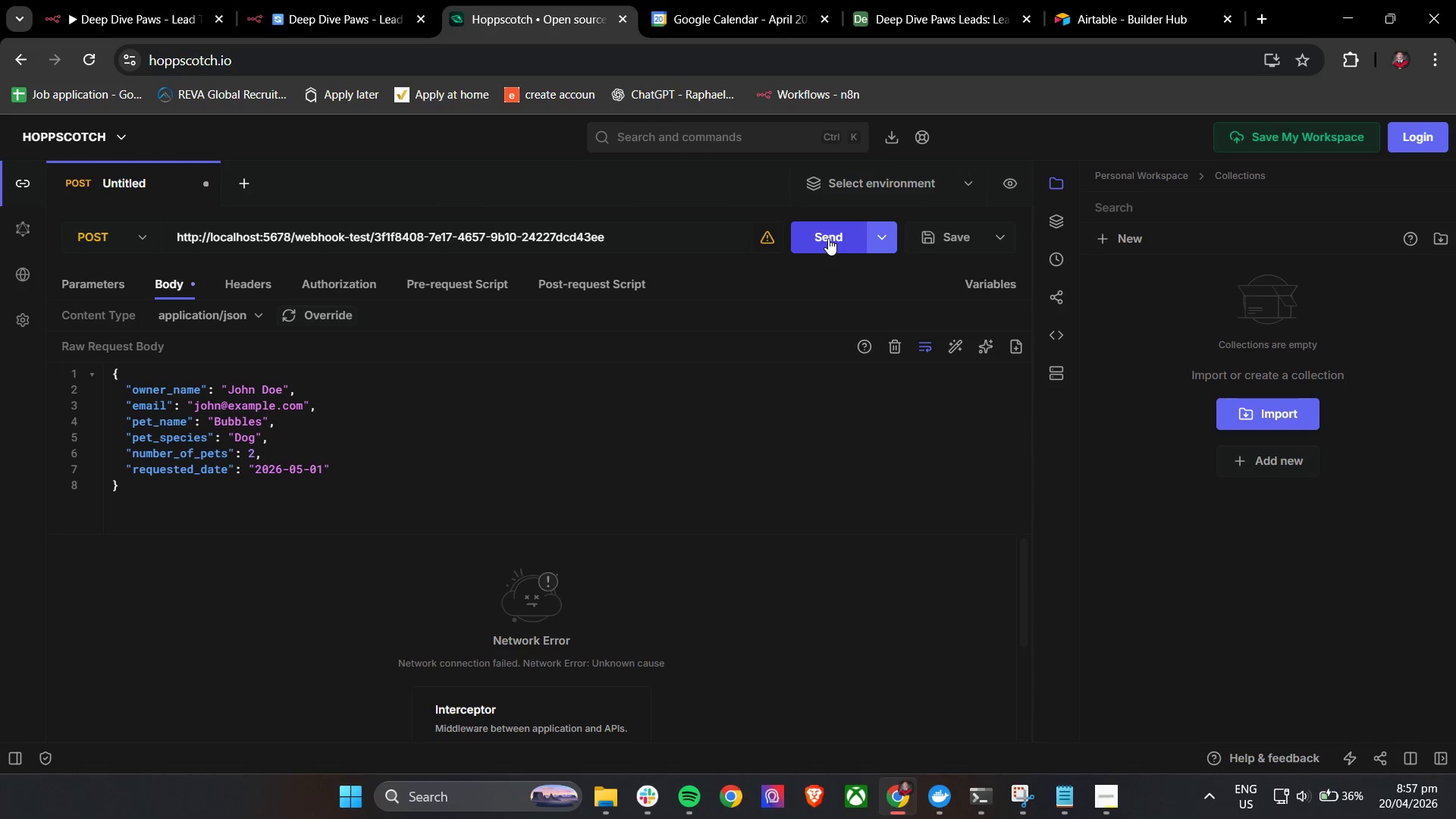 
triple_click([828, 238])
 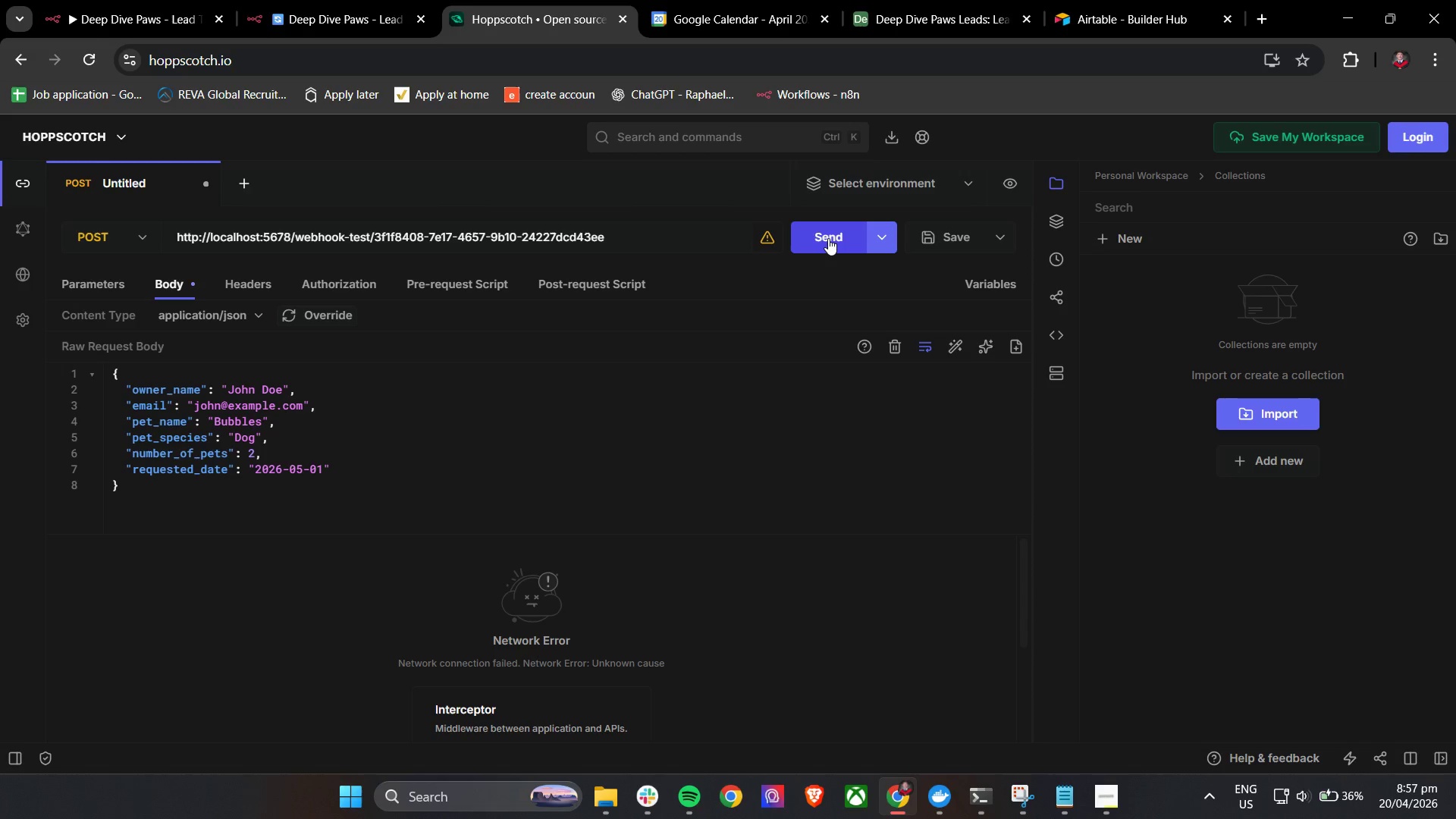 
triple_click([828, 238])
 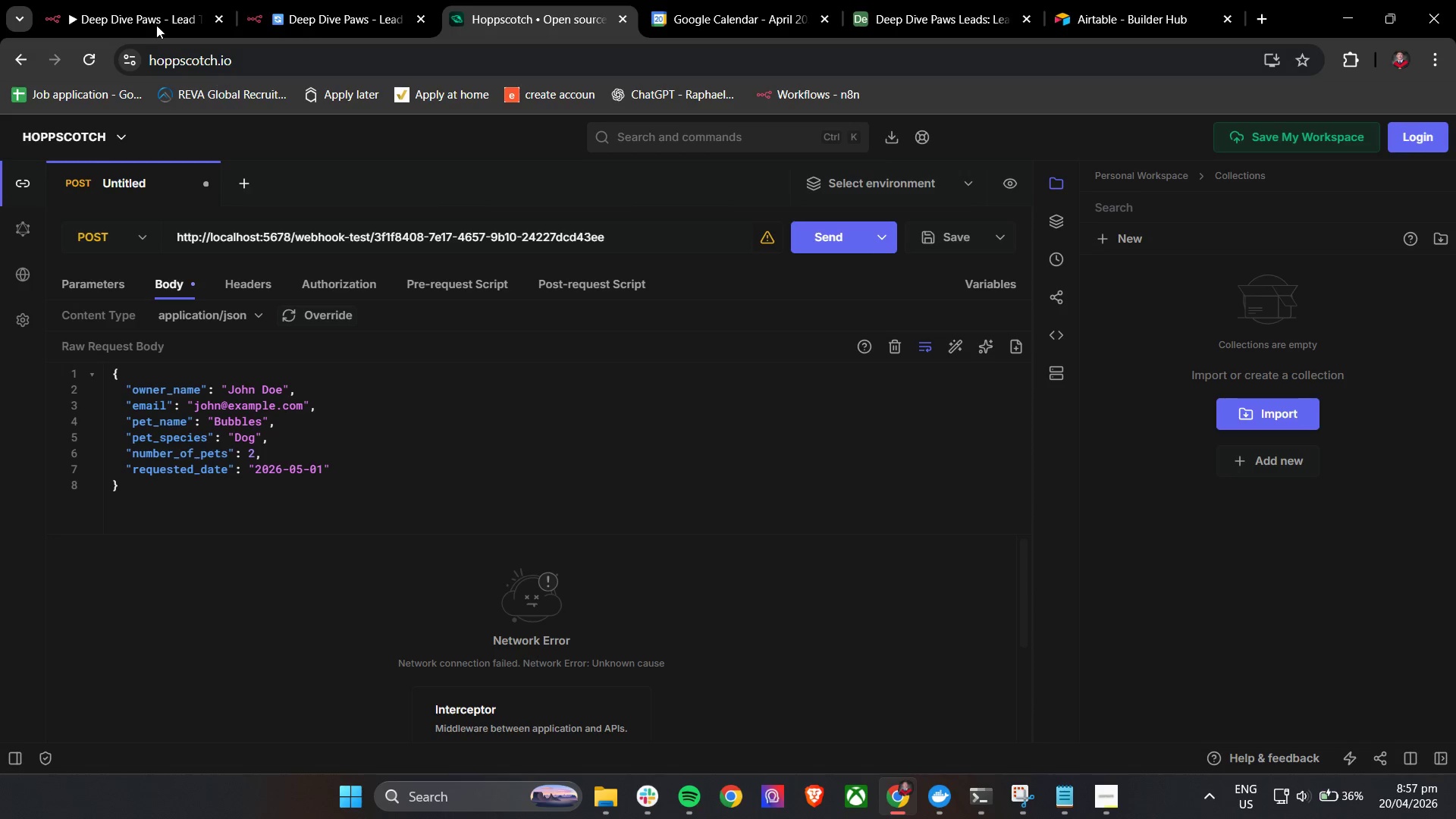 
left_click([105, 0])
 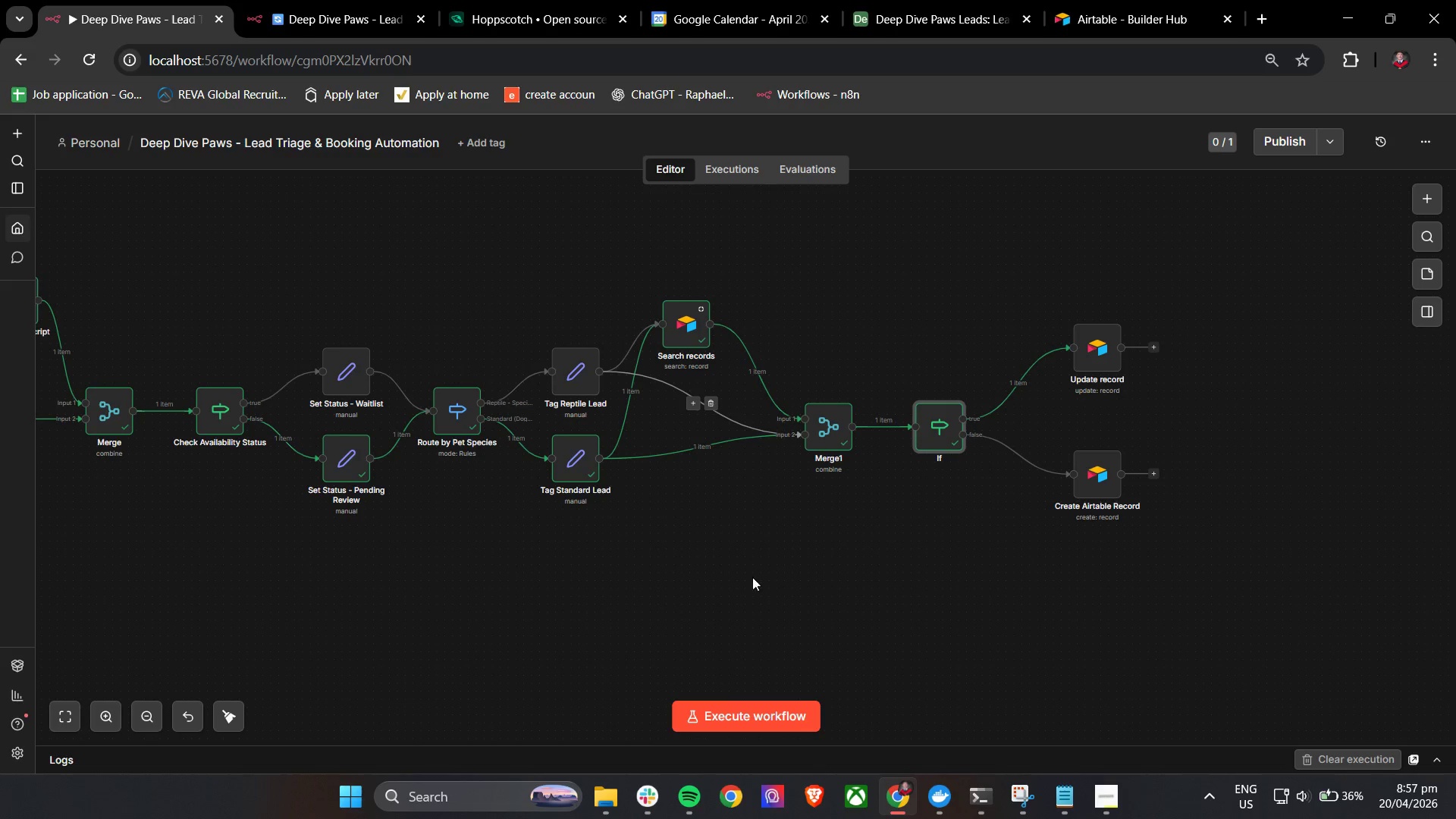 
hold_key(key=ControlLeft, duration=0.38)
 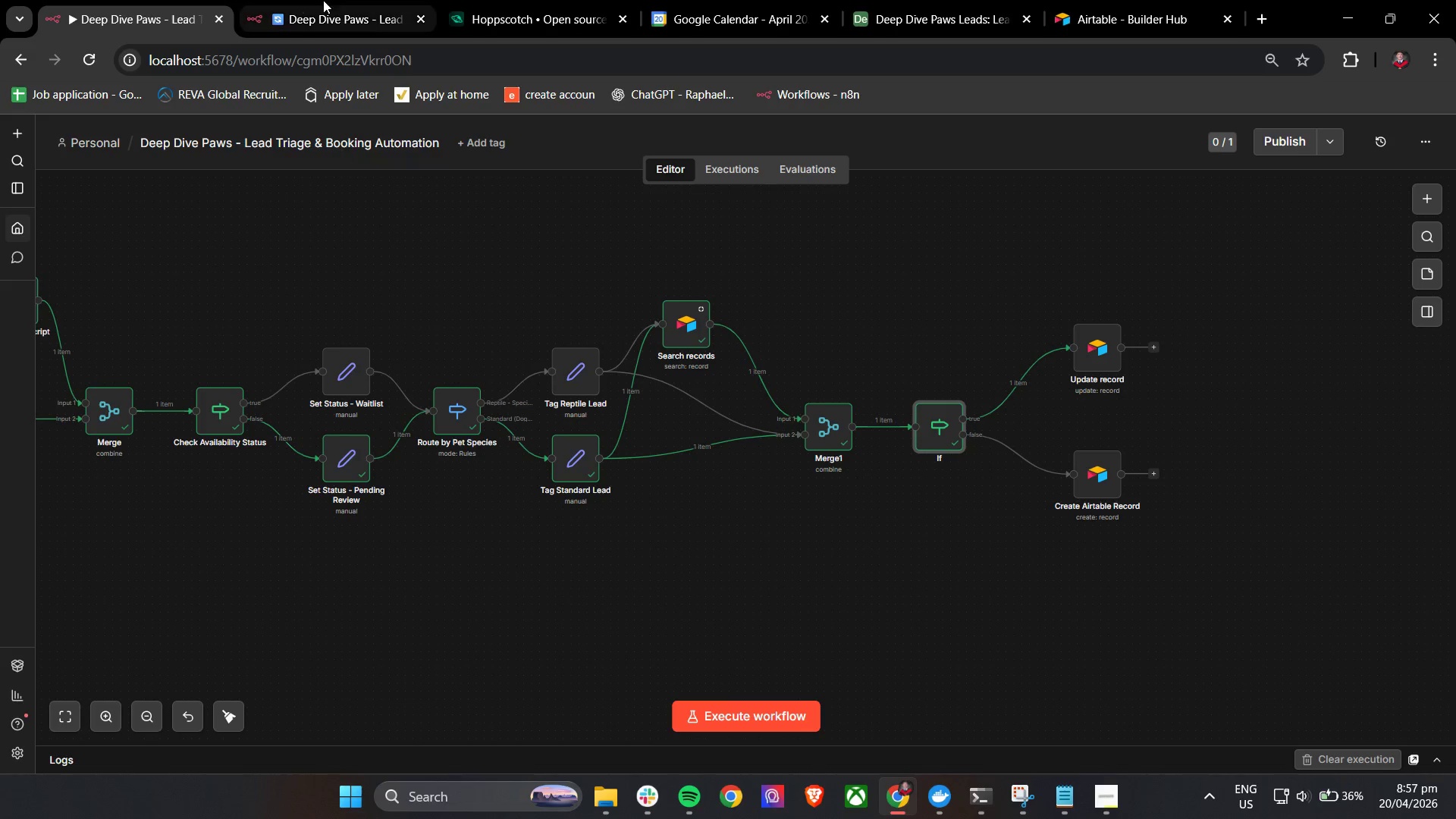 
left_click([323, 0])
 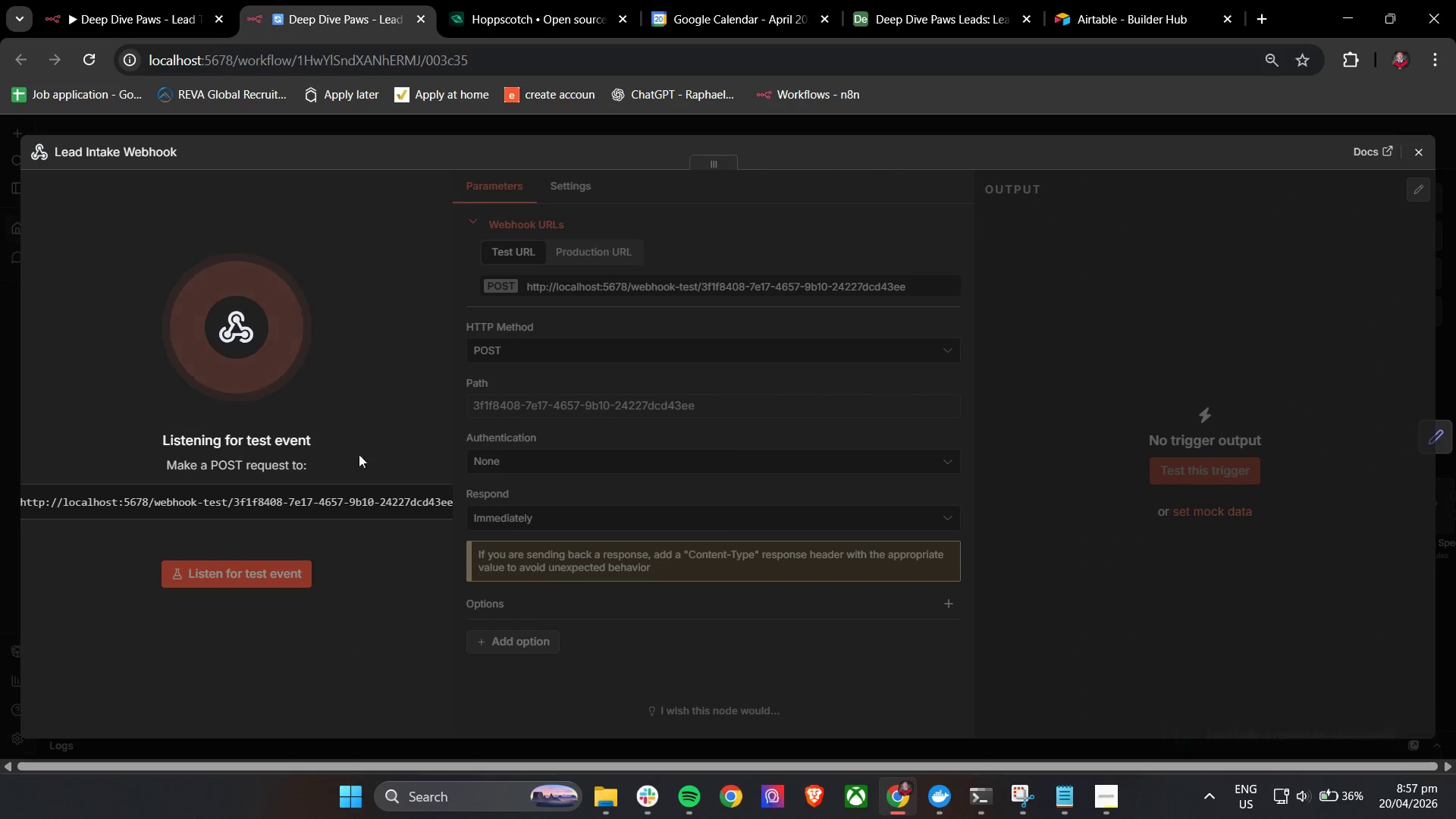 
hold_key(key=ControlLeft, duration=0.31)
 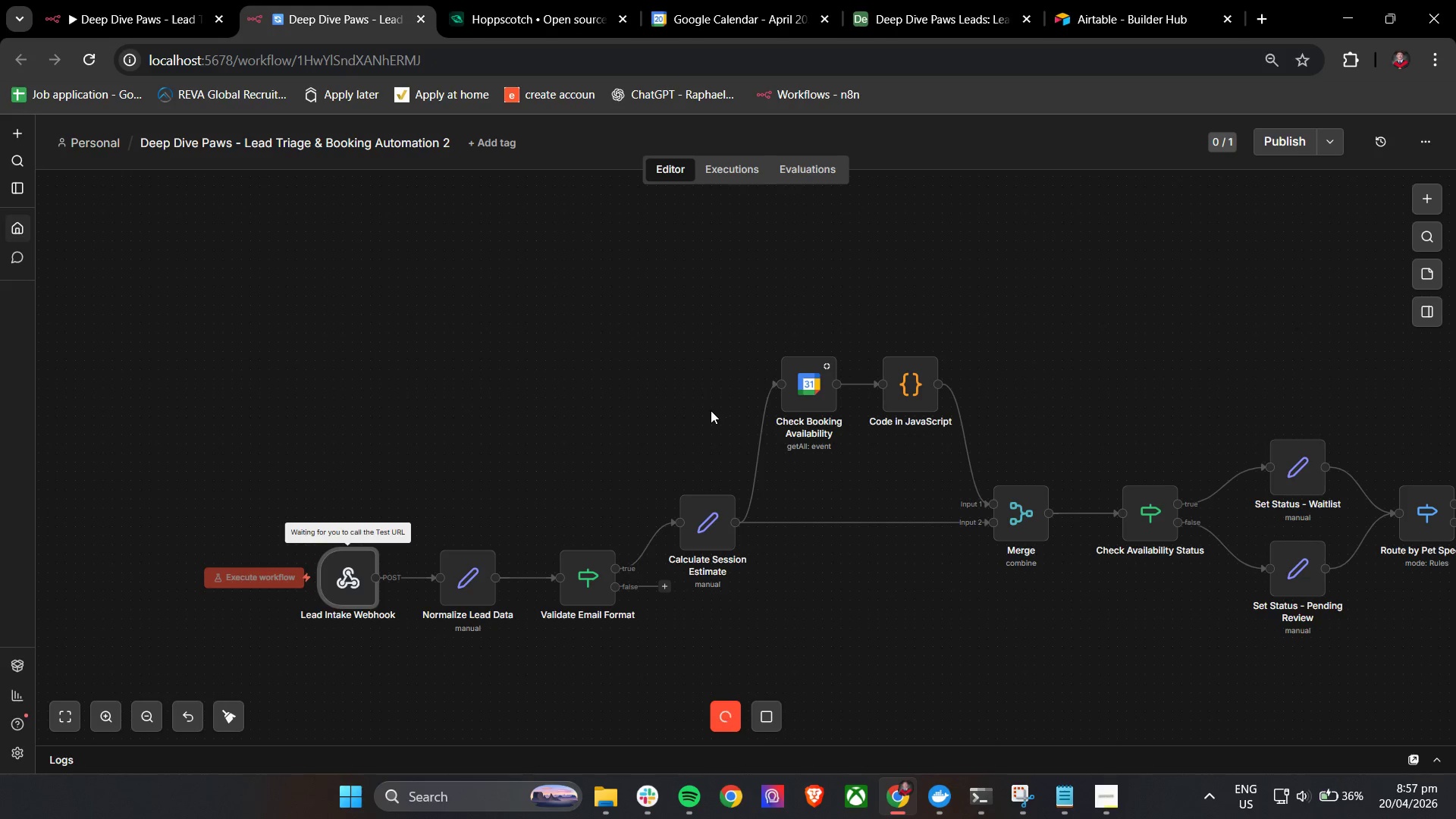 
hold_key(key=ControlLeft, duration=2.75)
left_click_drag(start_coordinate=[730, 647], to_coordinate=[755, 618])
 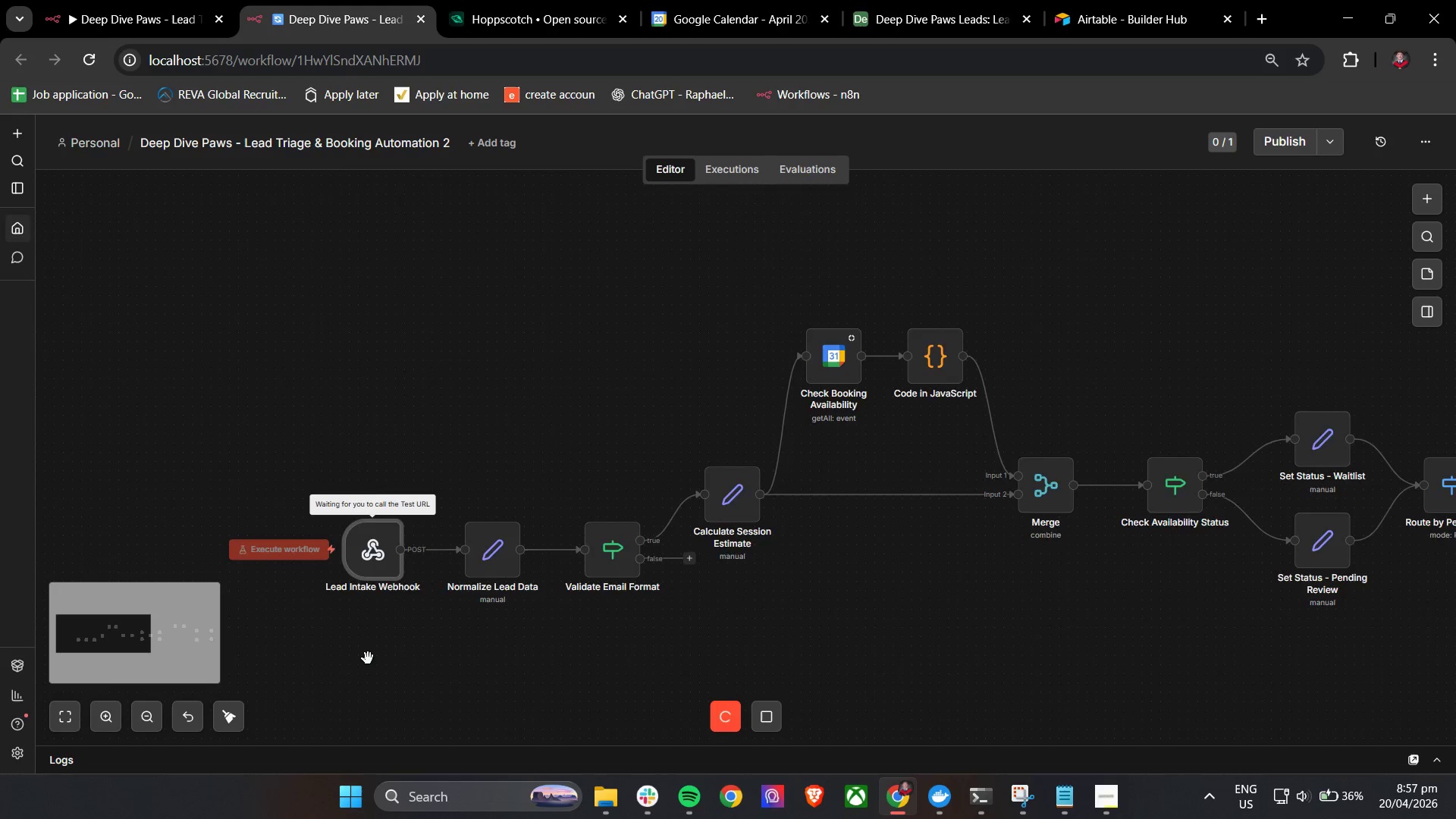 
scroll: coordinate [367, 658], scroll_direction: up, amount: 4.0
 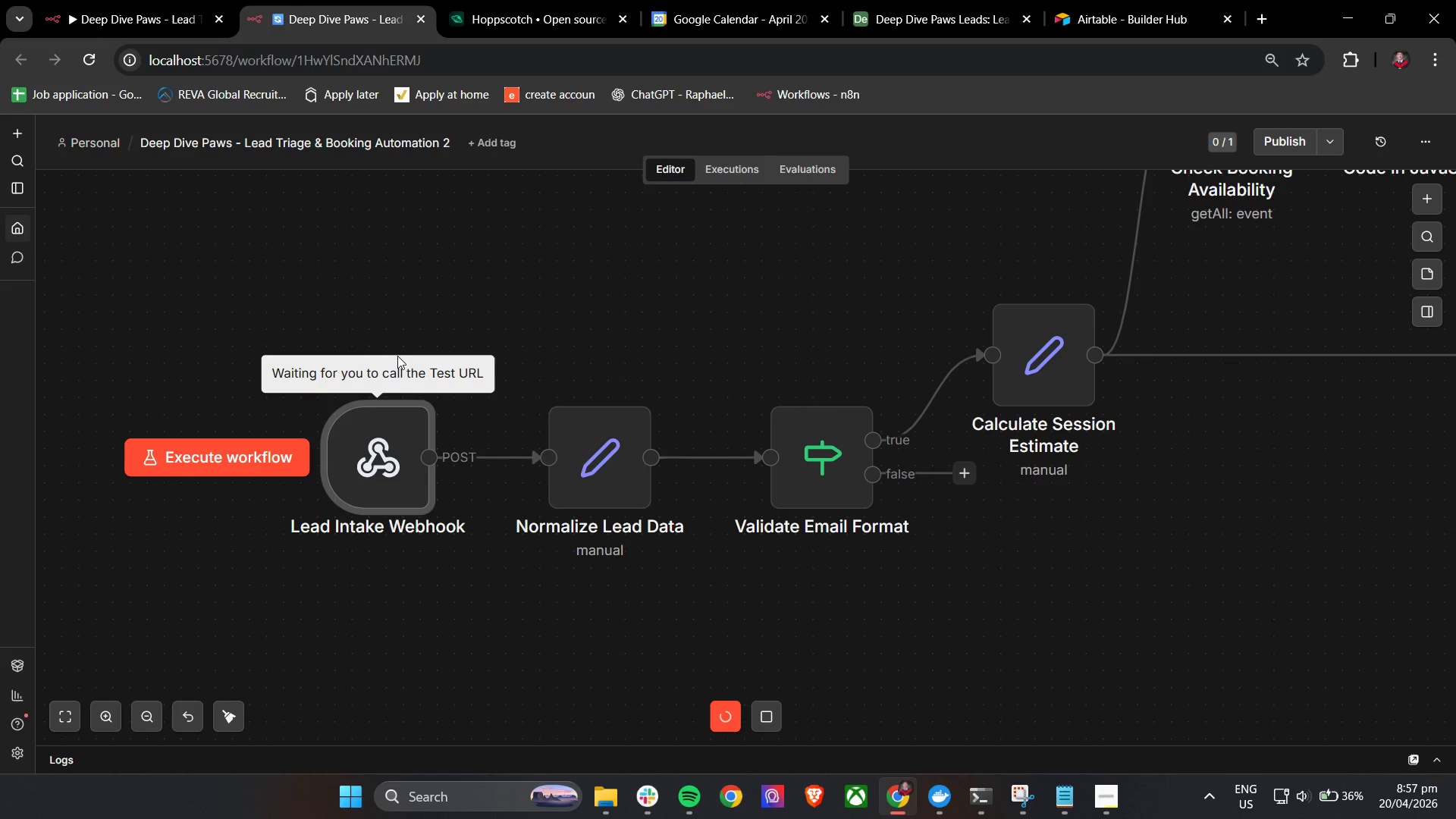 
left_click([365, 380])
 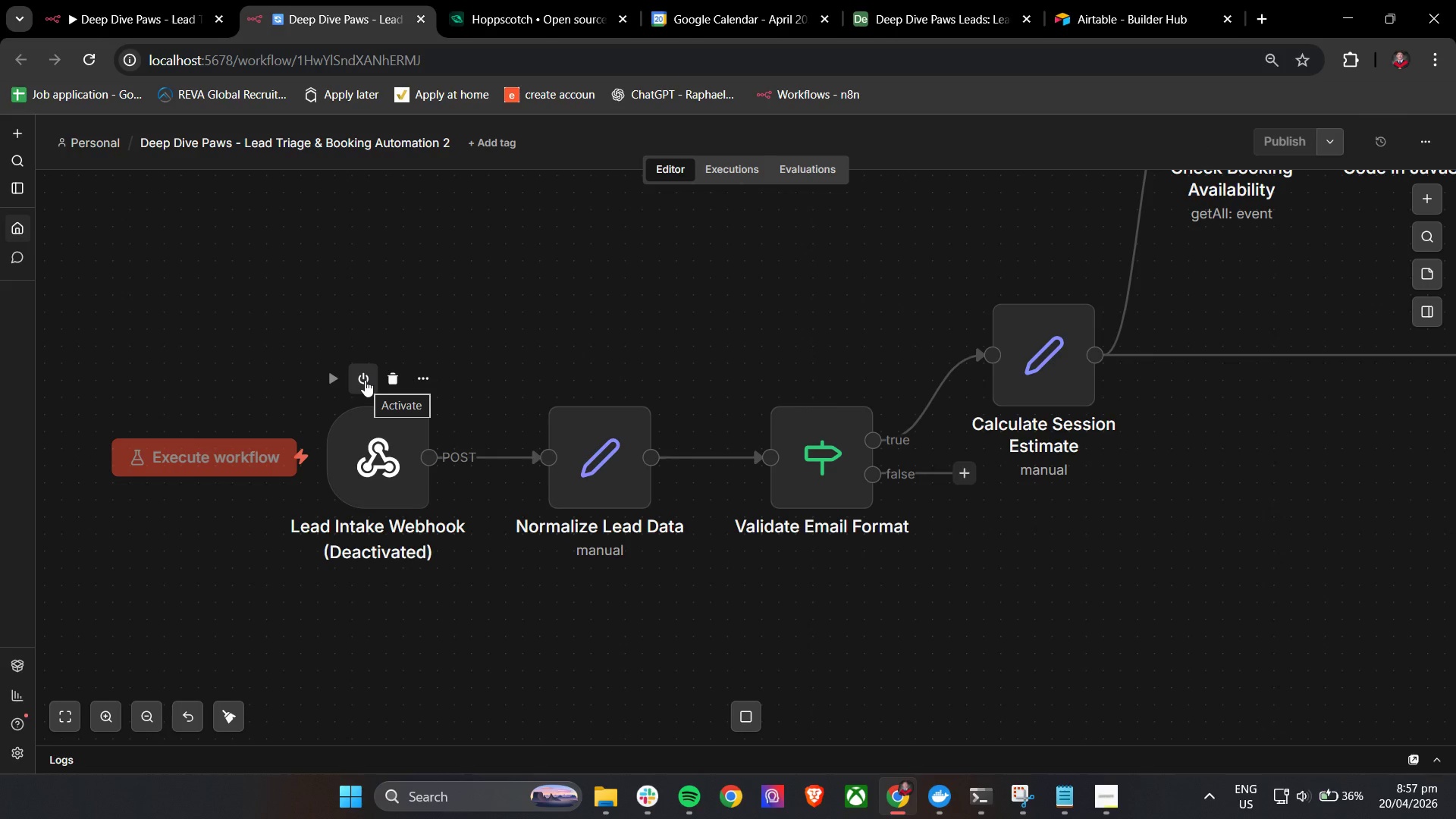 
left_click([365, 380])
 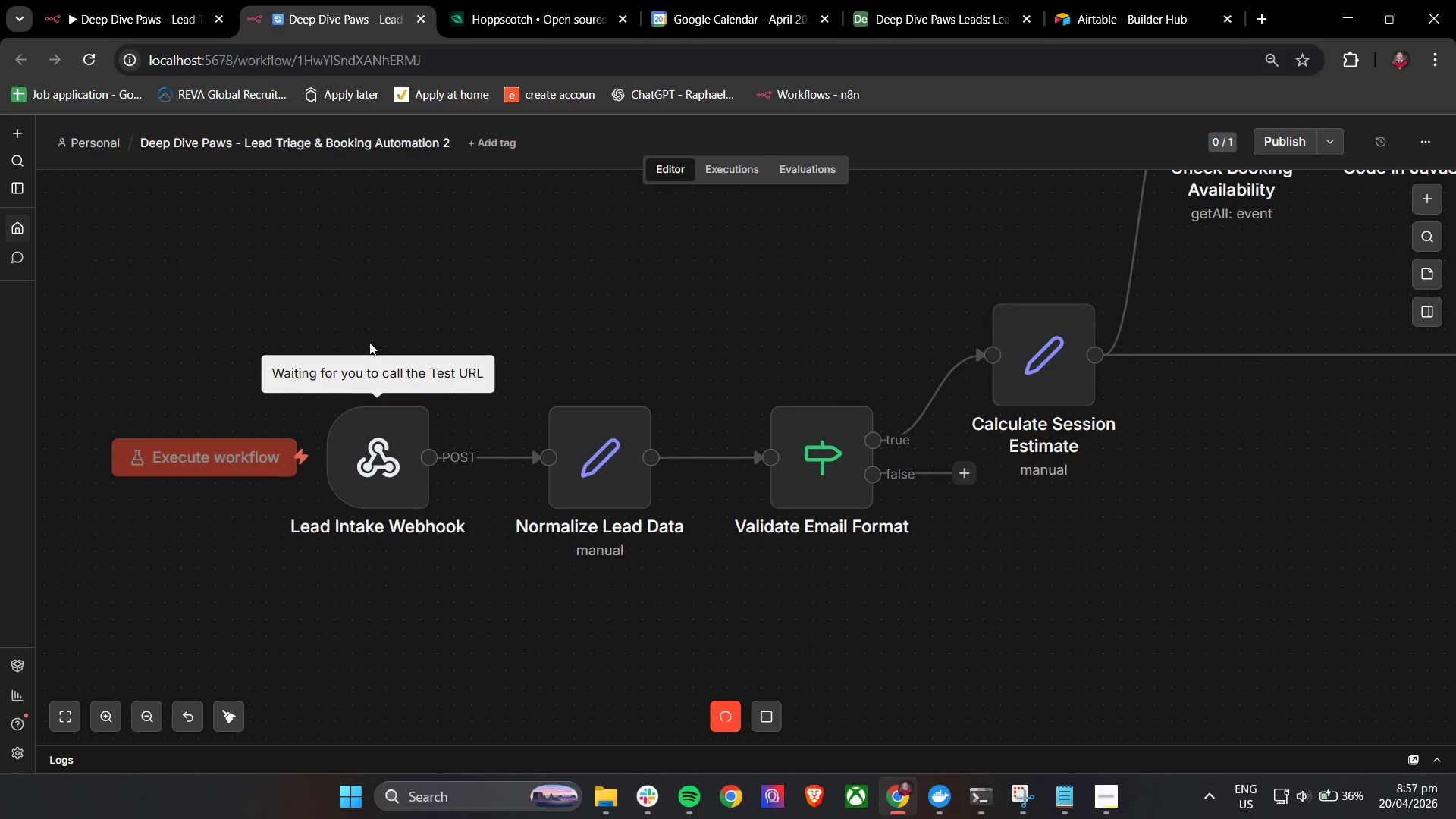 
left_click([374, 303])
 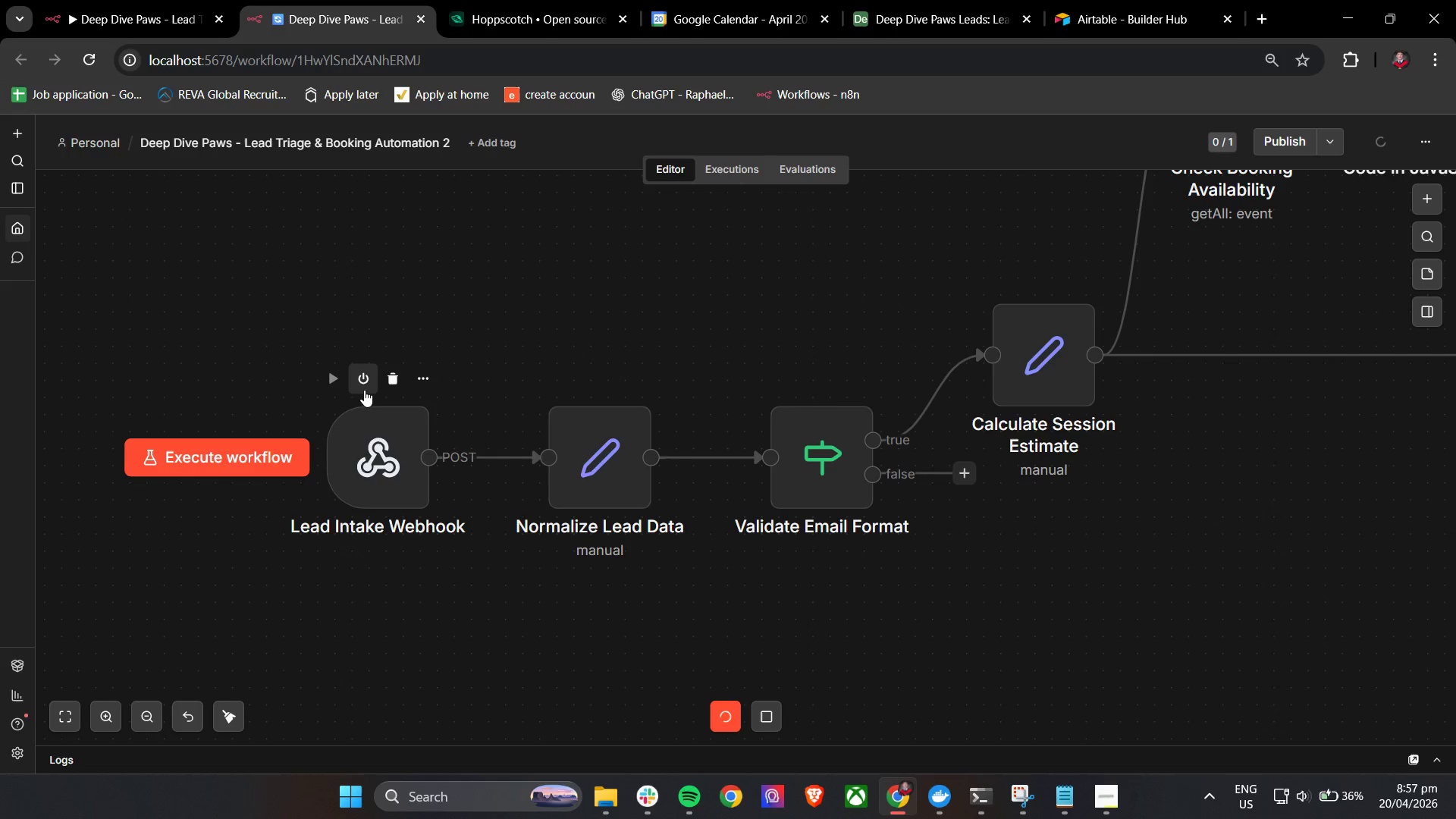 
left_click([364, 378])
 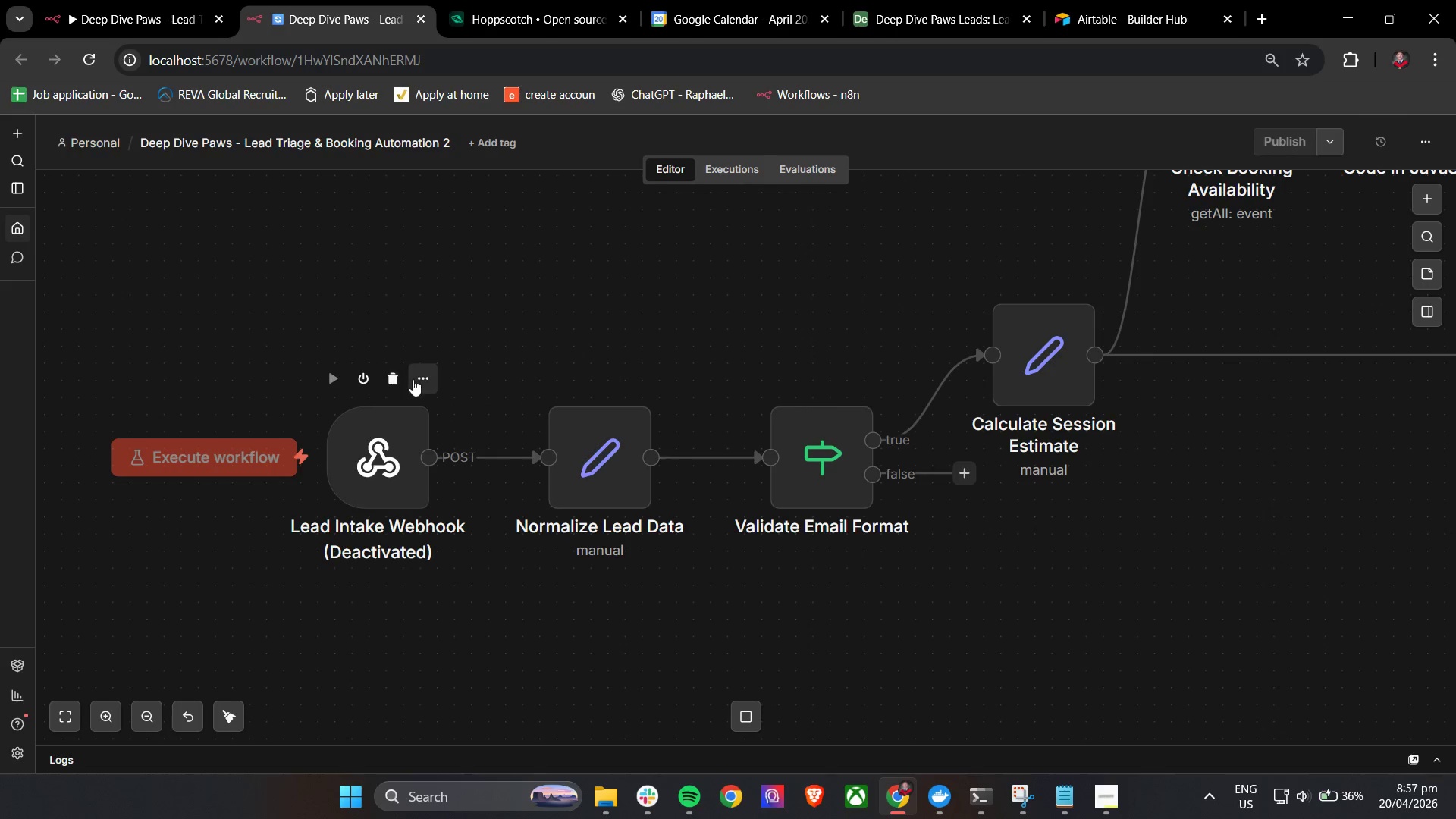 
left_click([416, 379])
 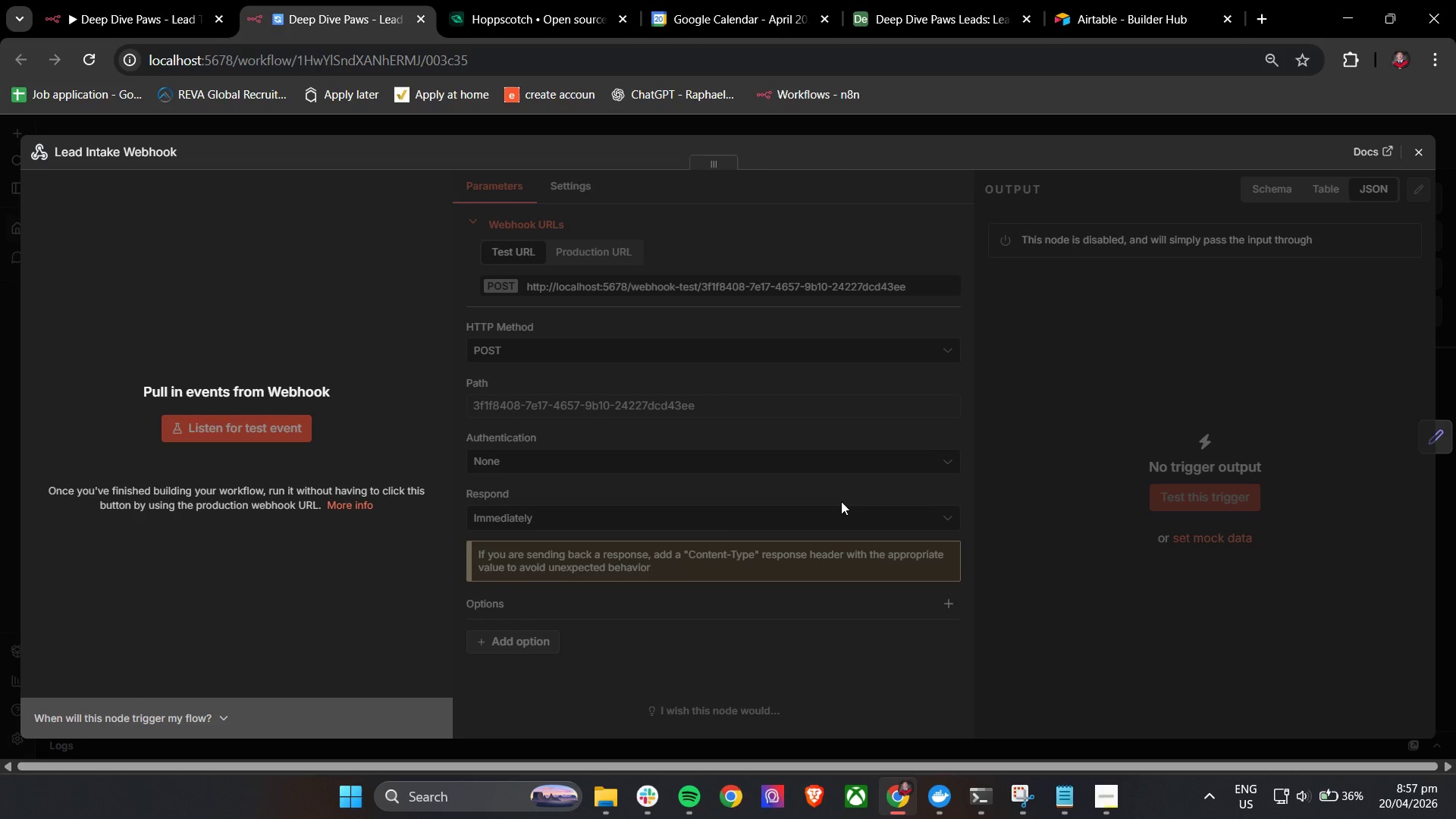 
wait(5.8)
 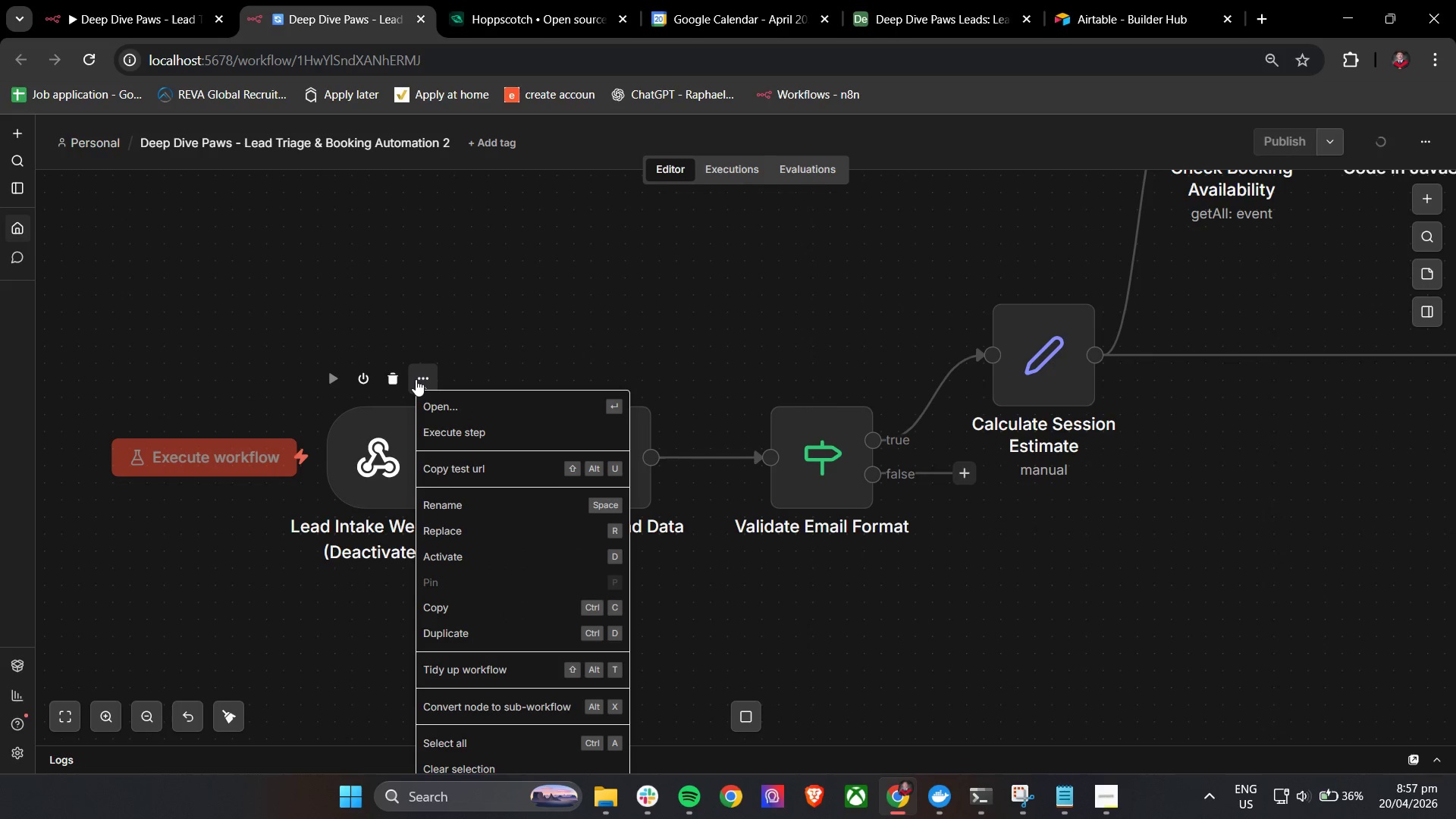 
left_click([223, 720])
 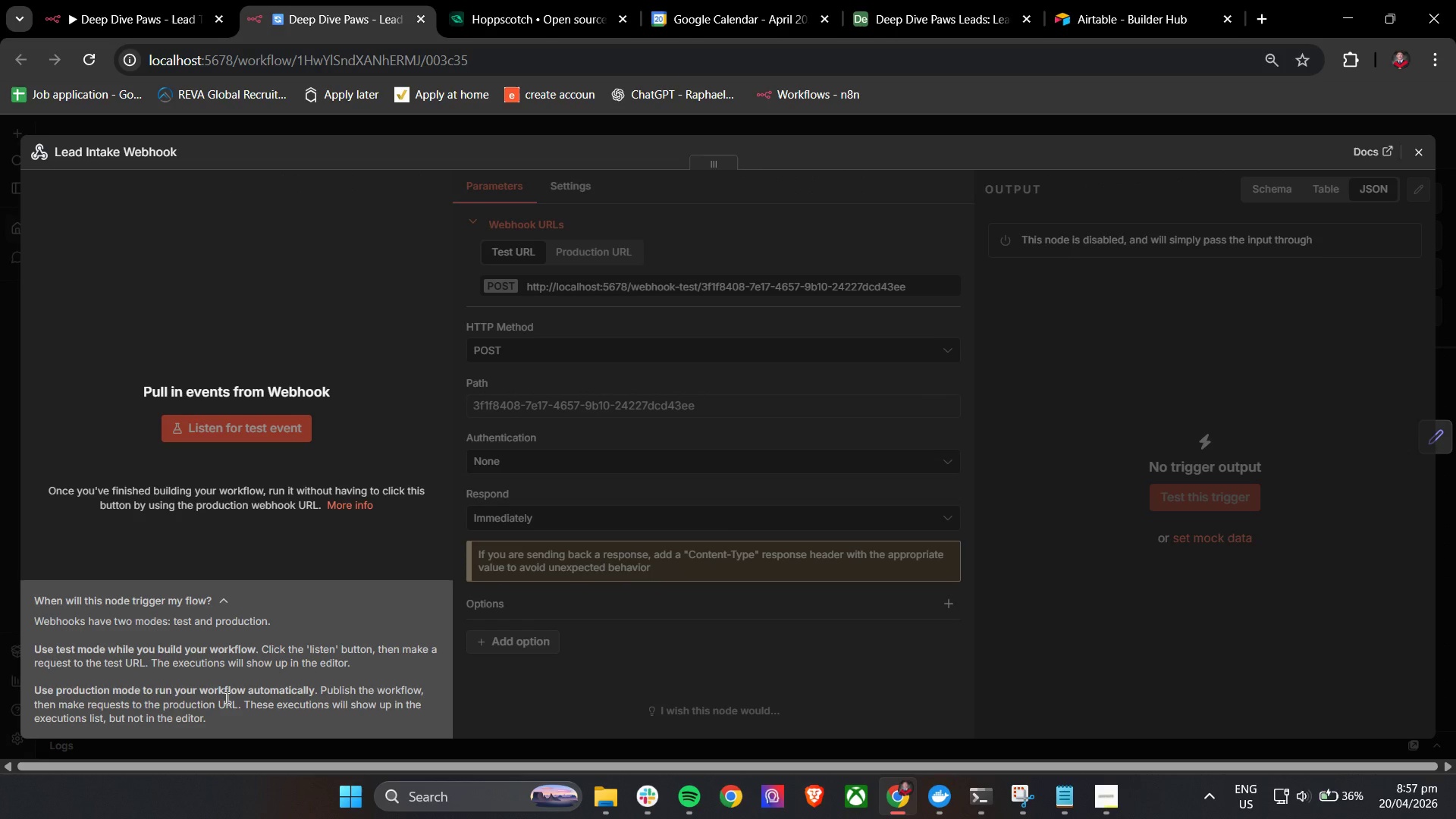 
left_click([225, 698])
 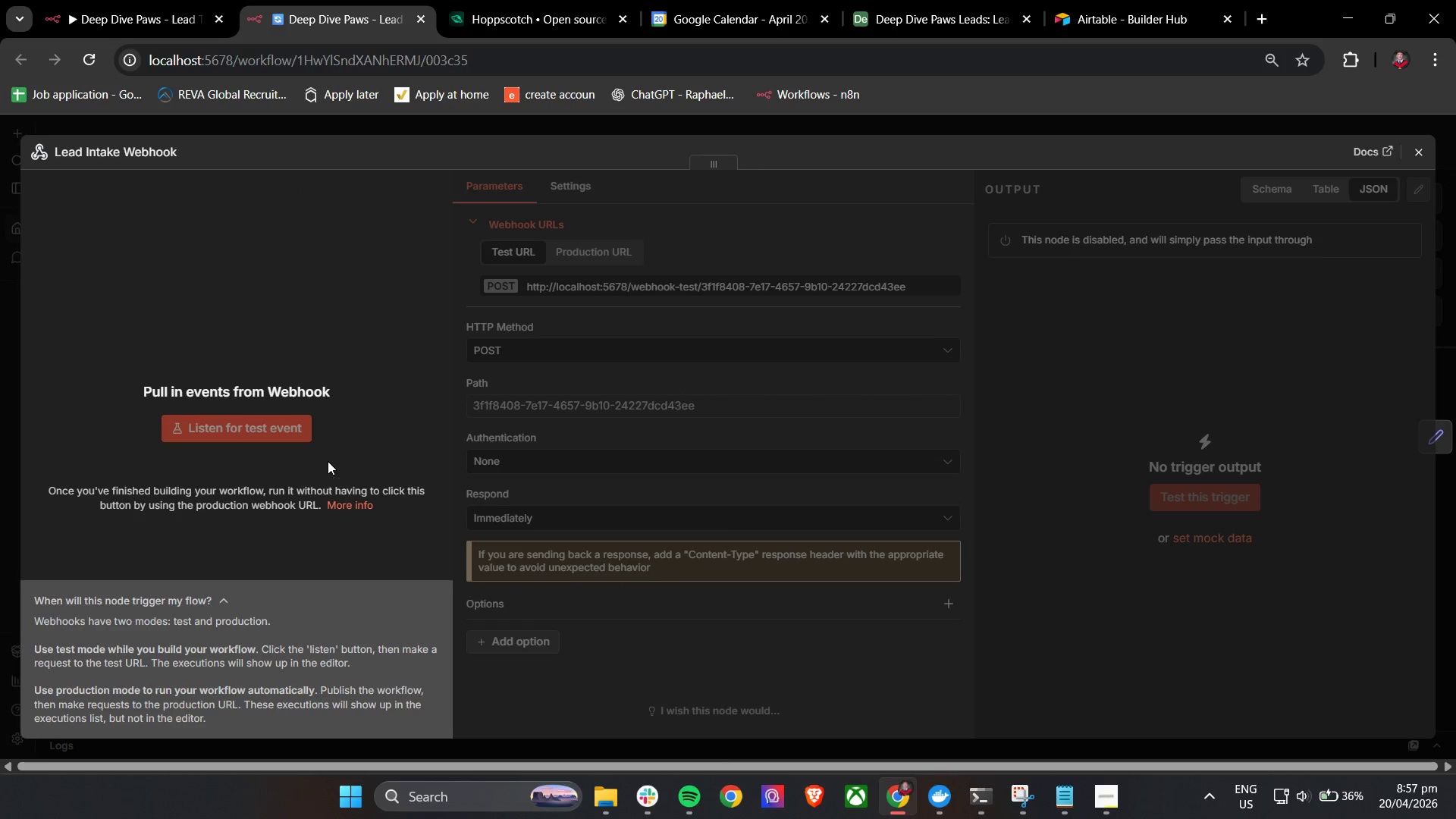 
left_click_drag(start_coordinate=[328, 461], to_coordinate=[337, 460])
 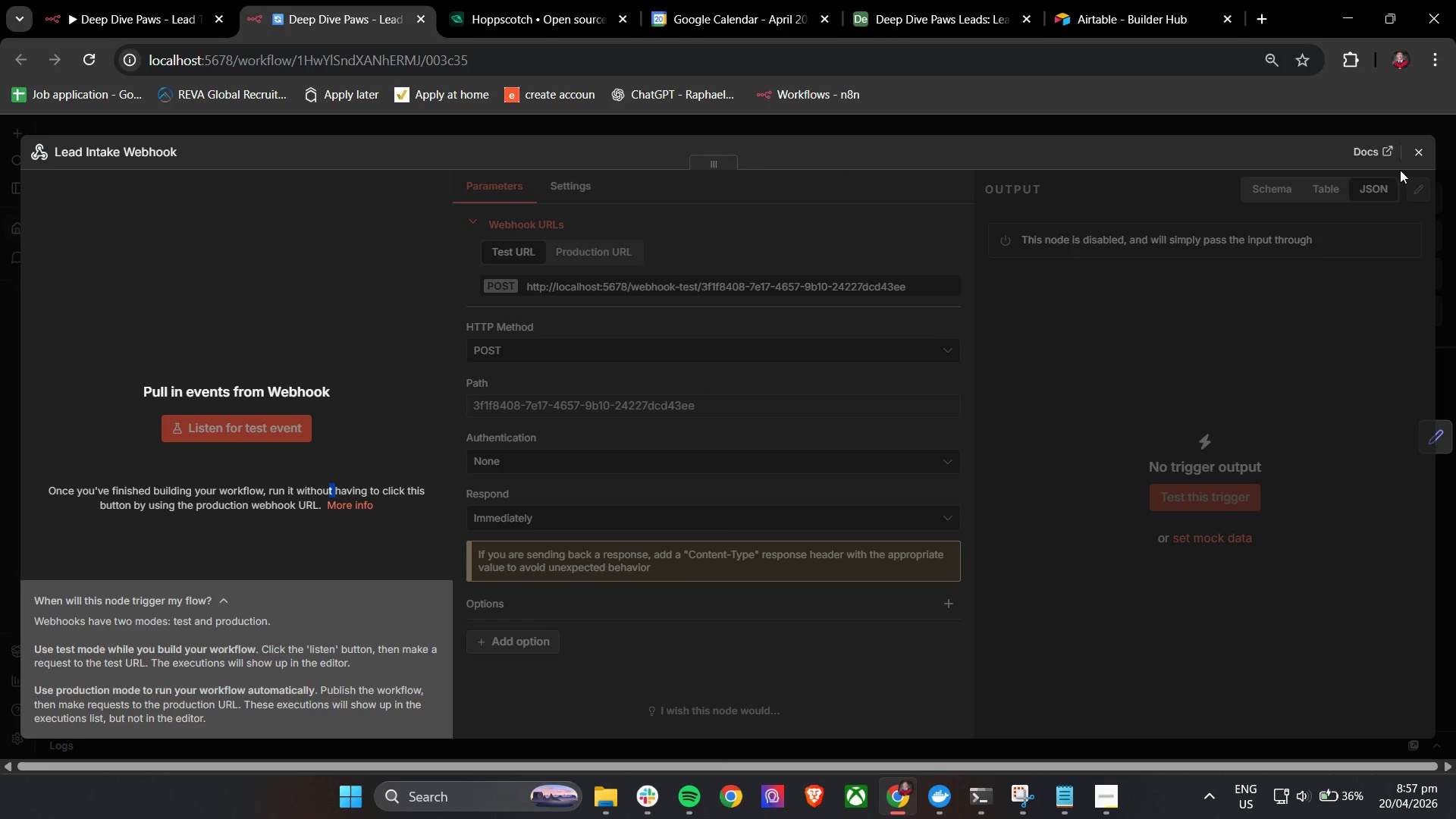 
left_click([1410, 152])
 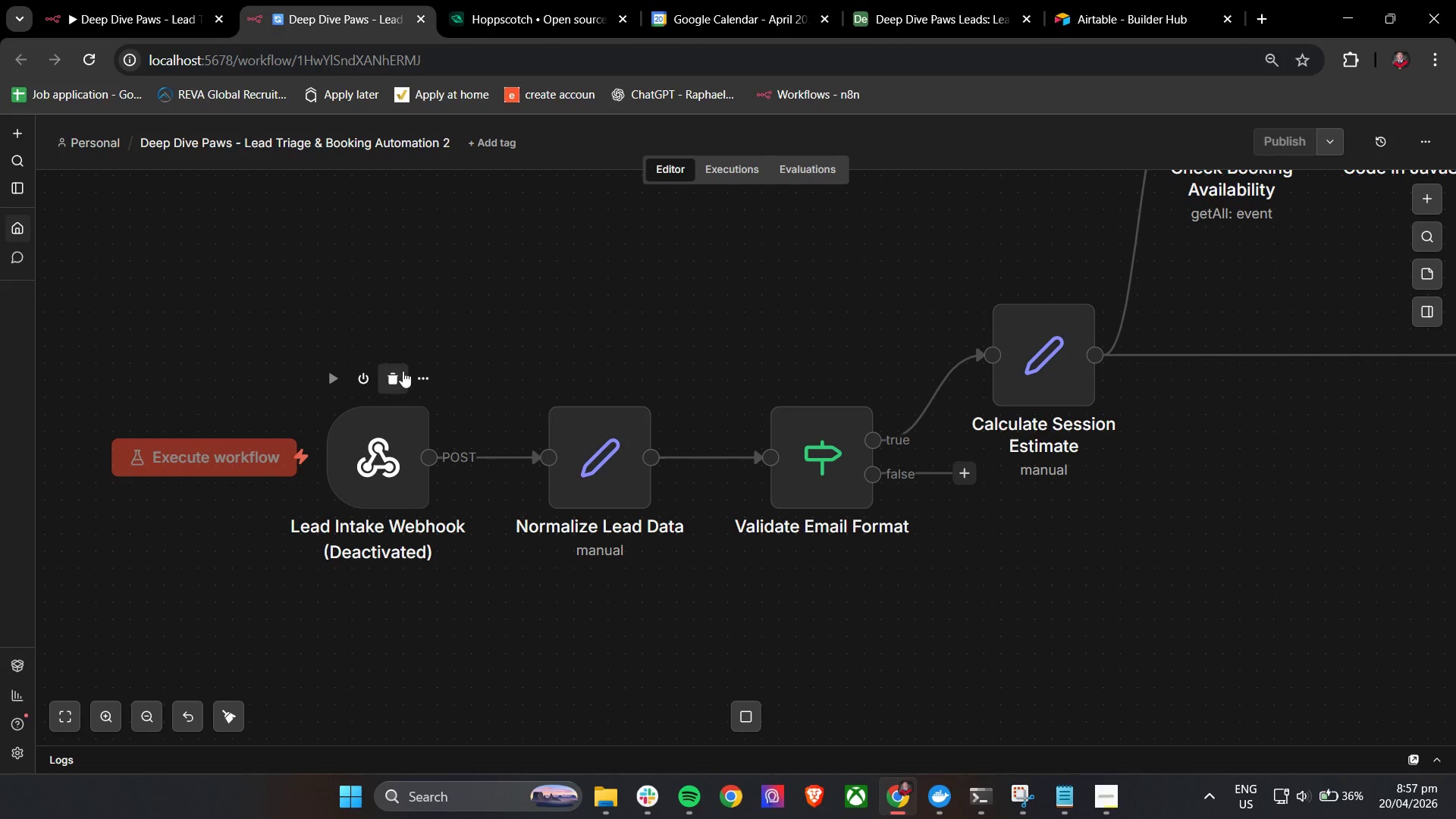 
left_click([397, 378])
 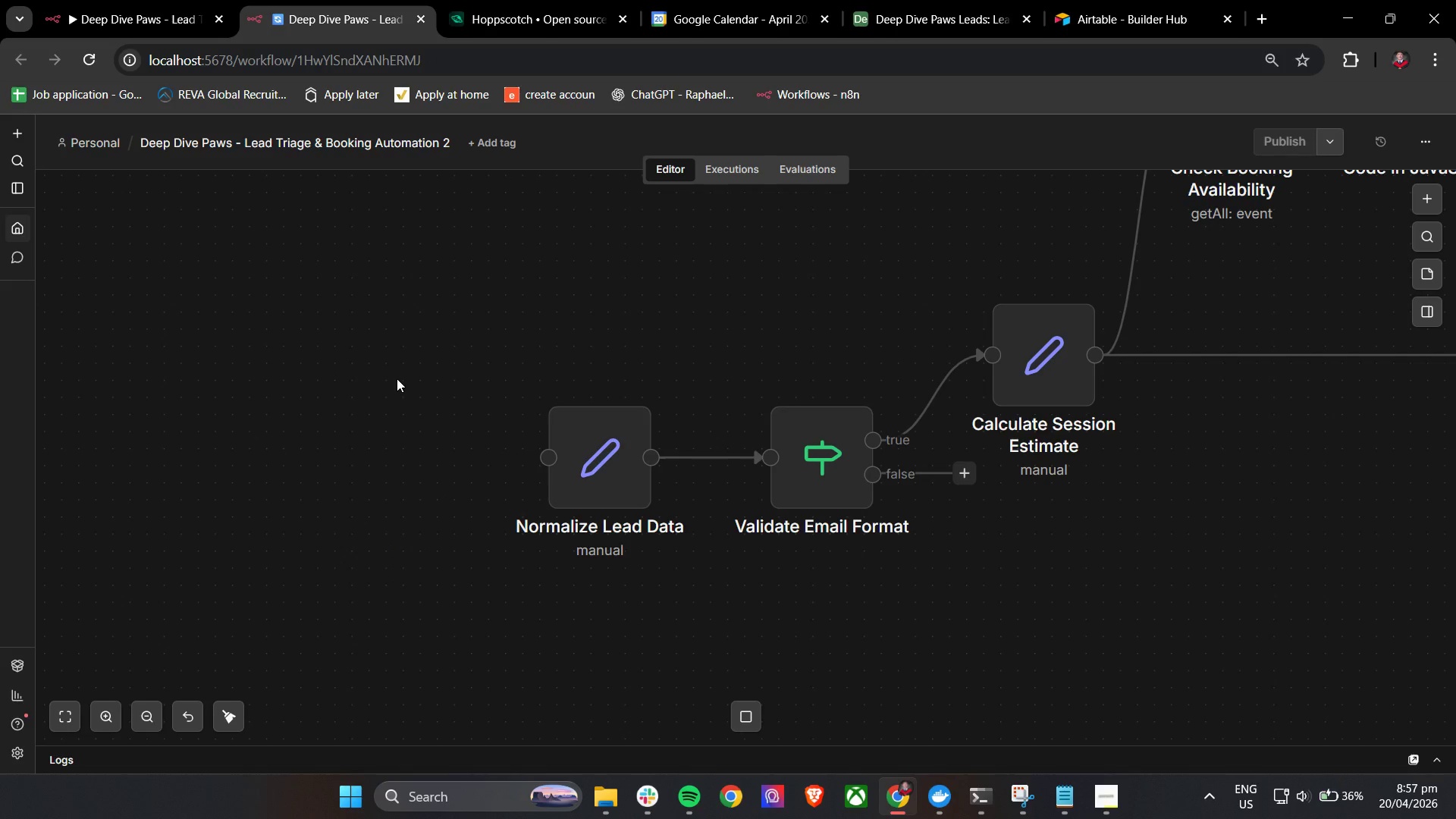 
key(Control+Z)
 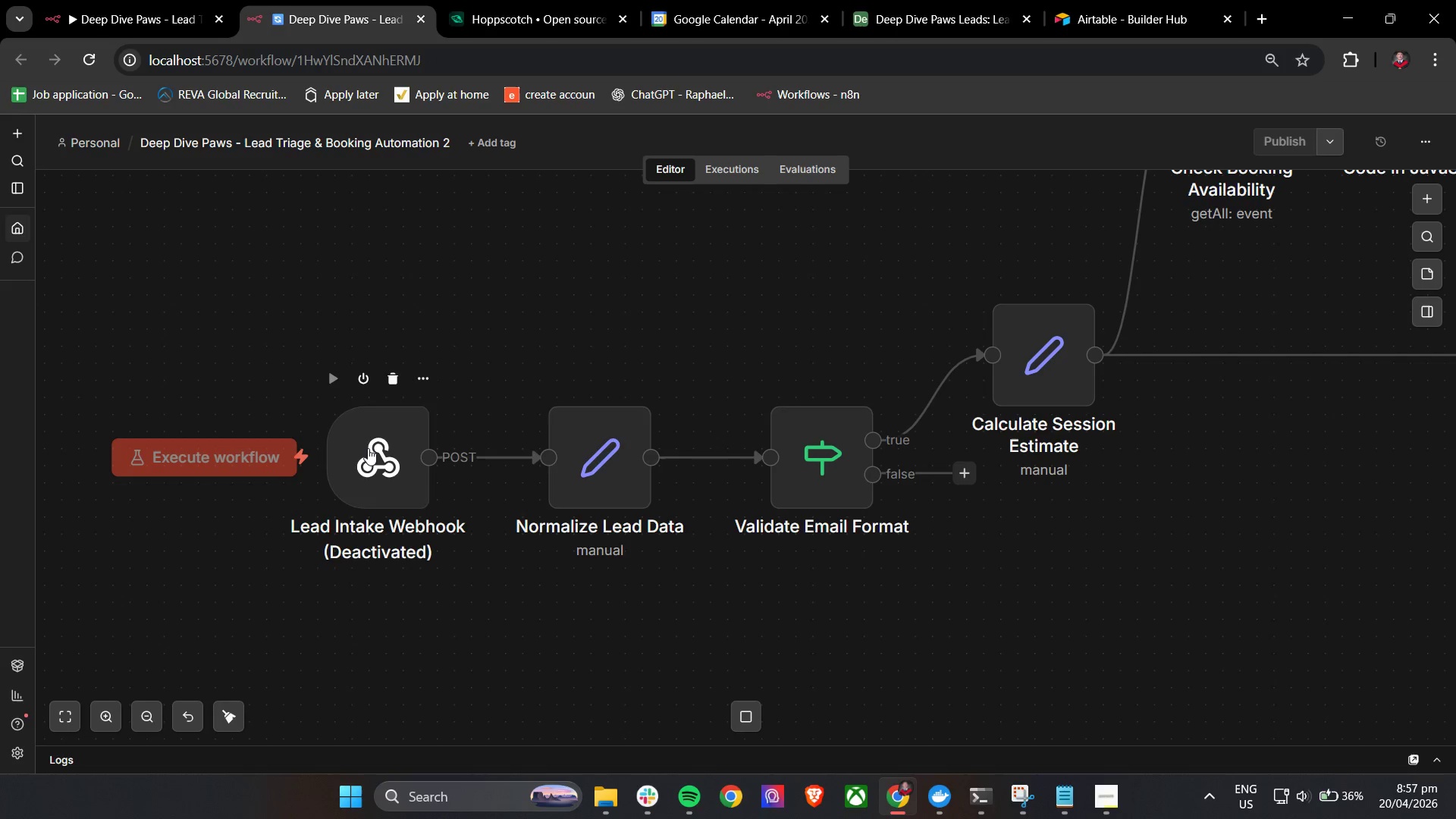 
double_click([368, 448])
 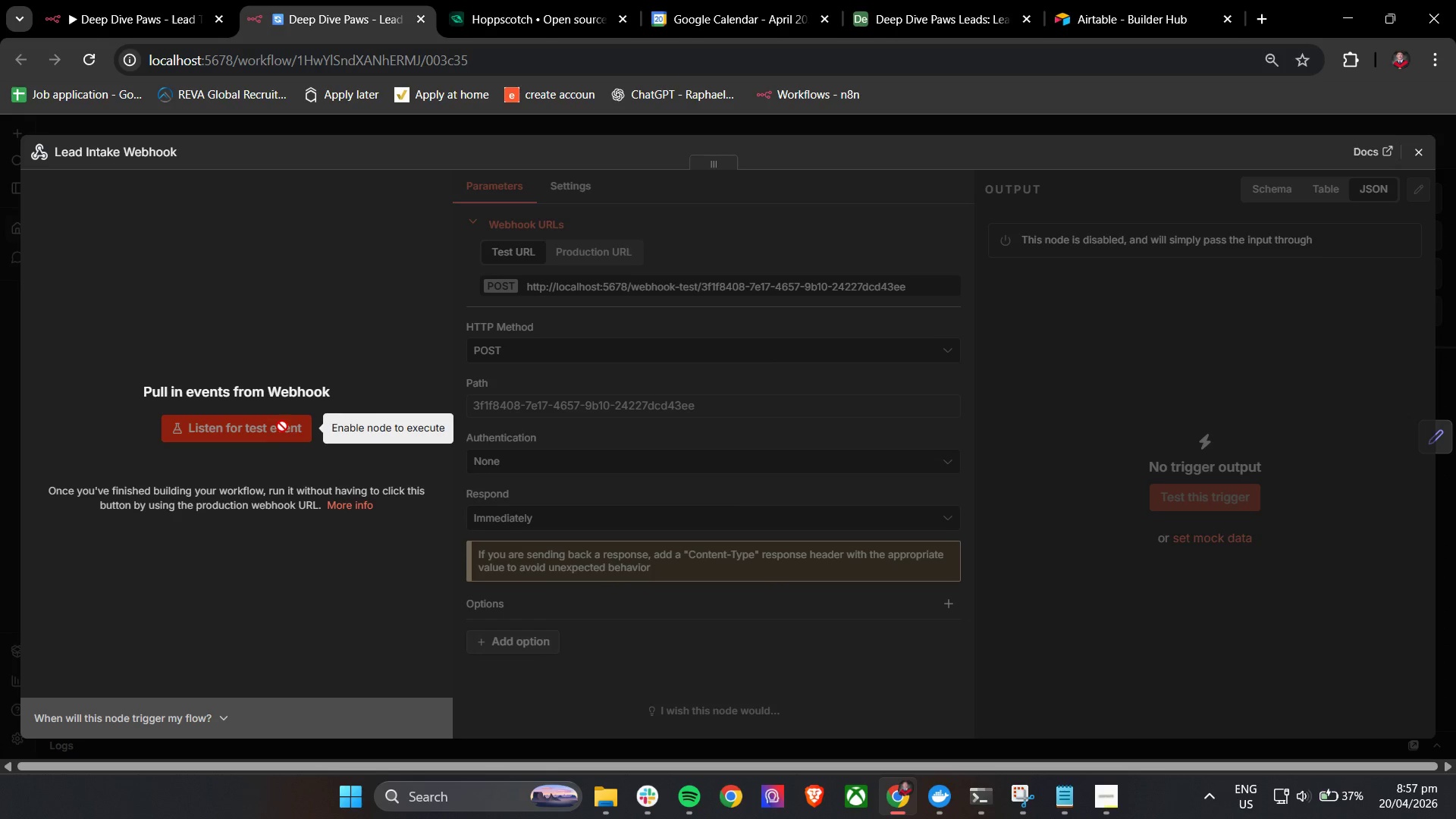 
left_click([1410, 146])
 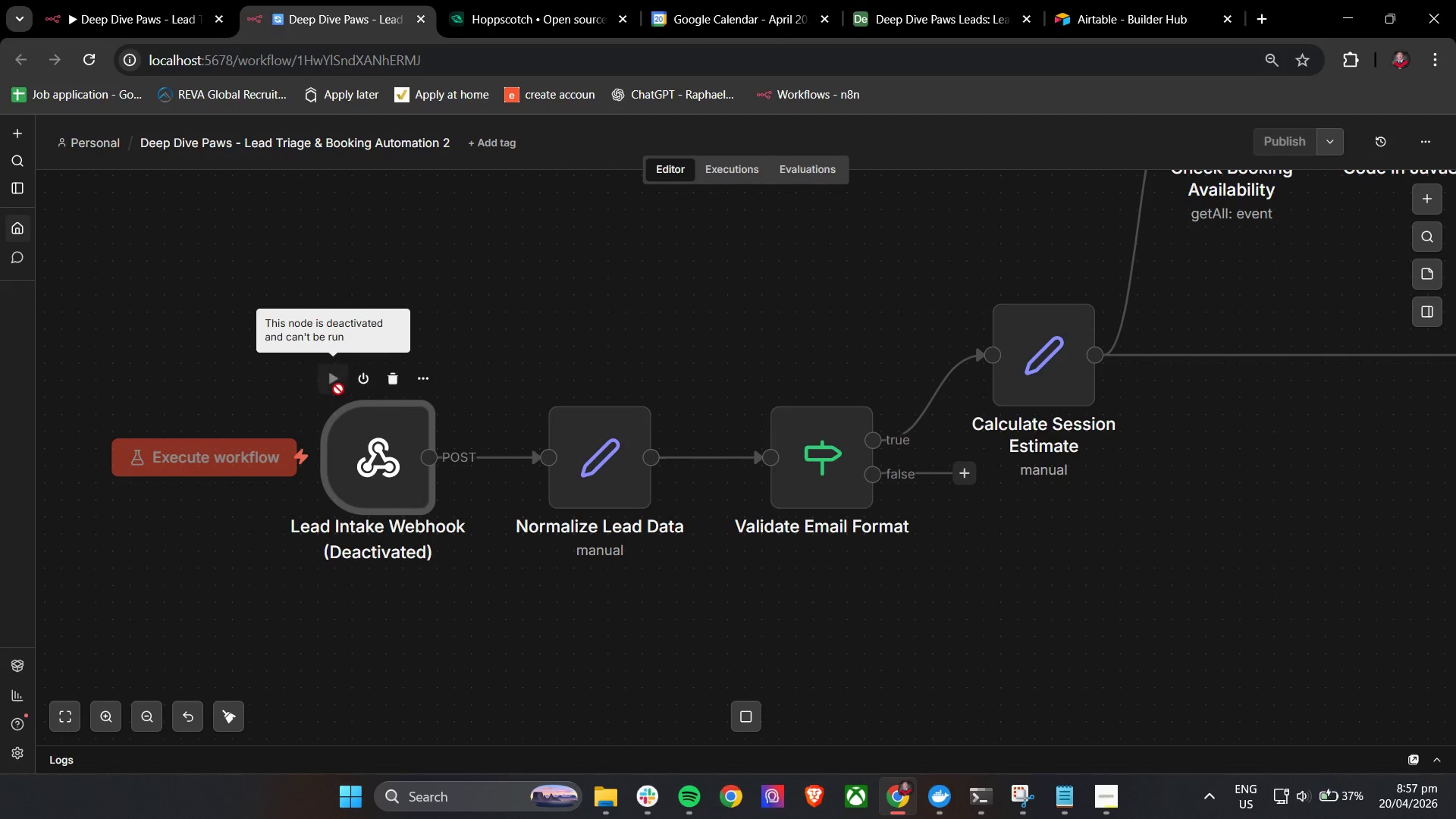 
left_click([361, 384])
 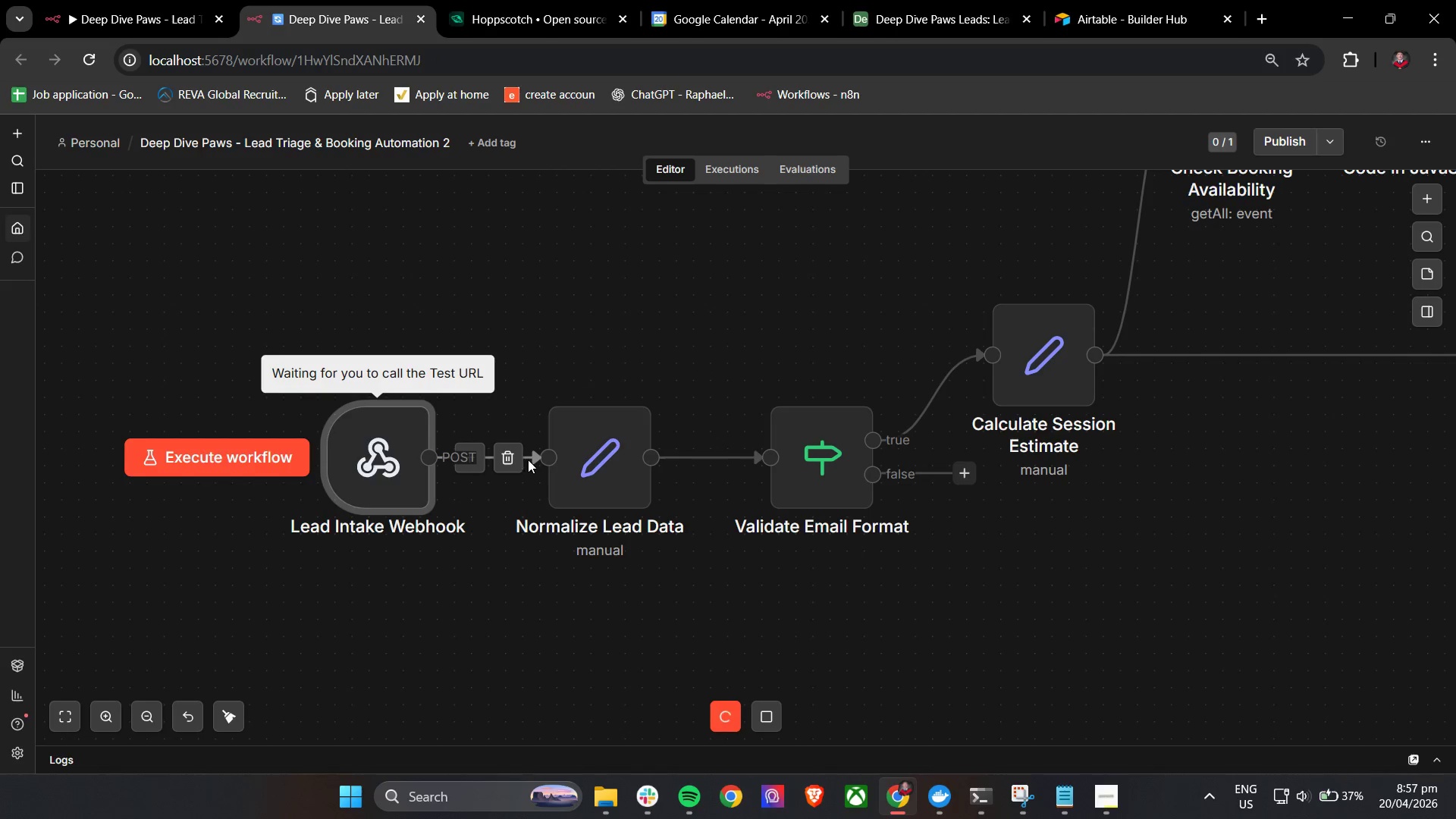 
left_click_drag(start_coordinate=[372, 441], to_coordinate=[318, 444])
 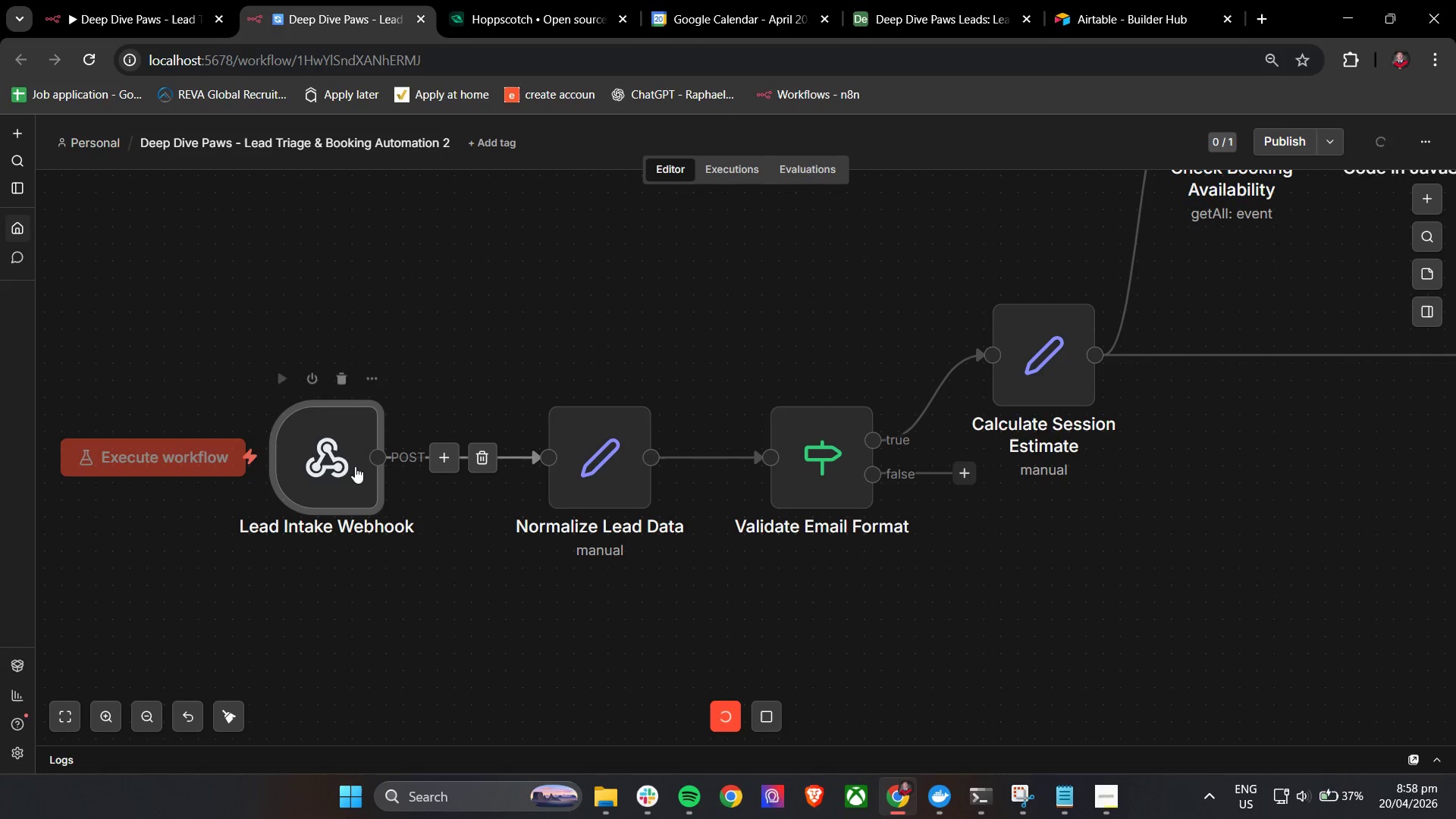 
left_click_drag(start_coordinate=[336, 460], to_coordinate=[366, 463])
 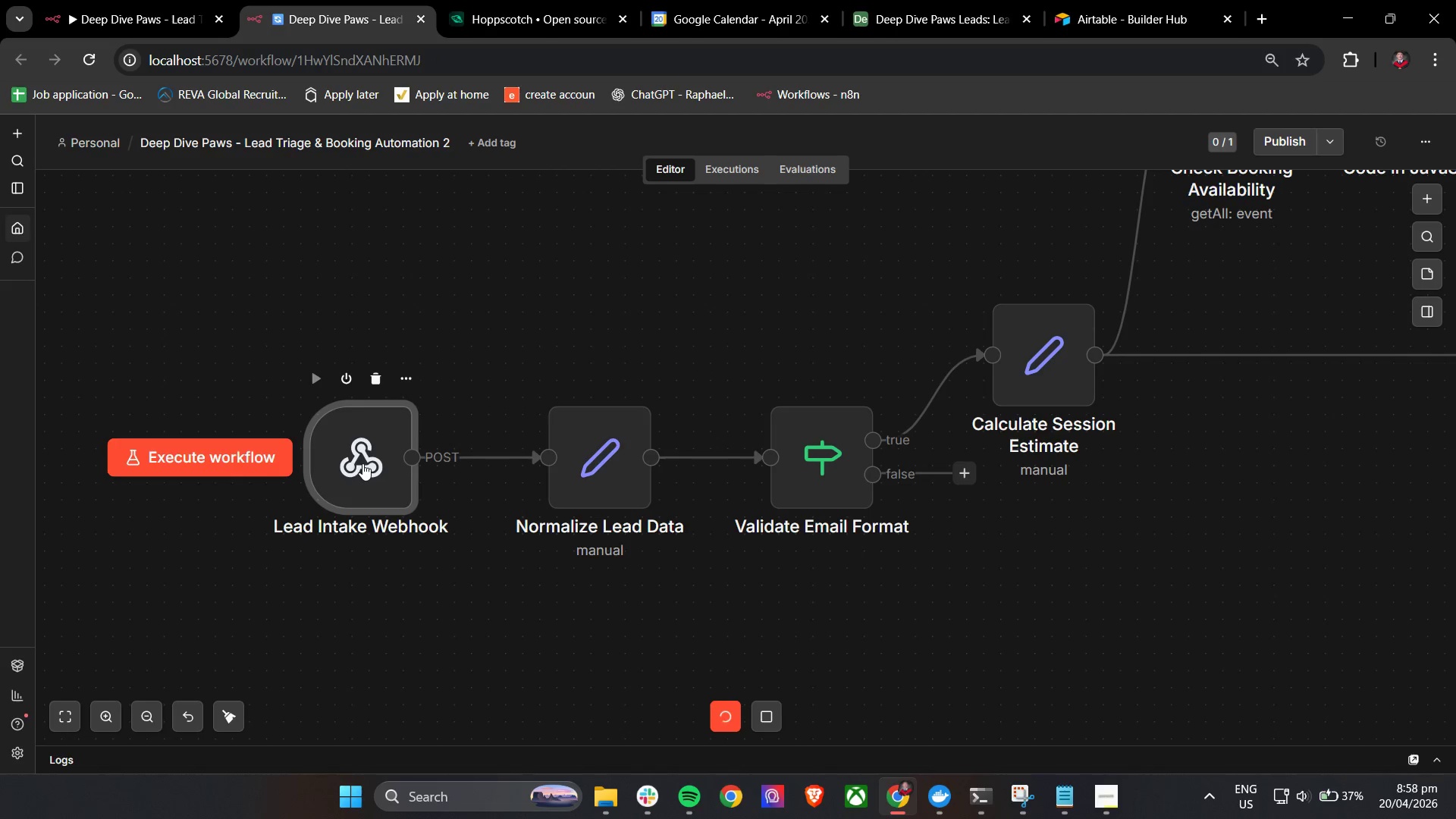 
double_click([362, 463])
 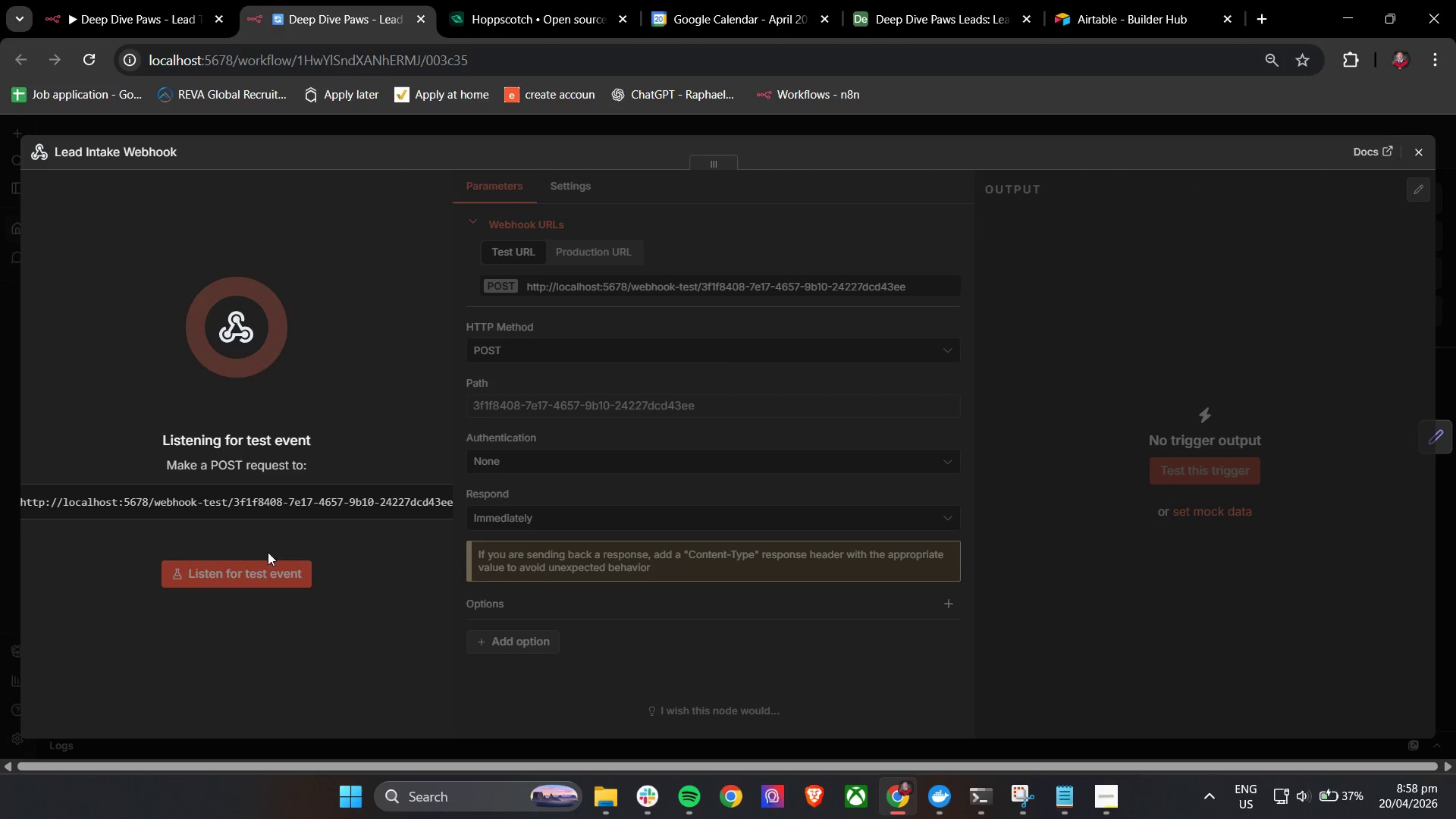 
left_click([251, 573])
 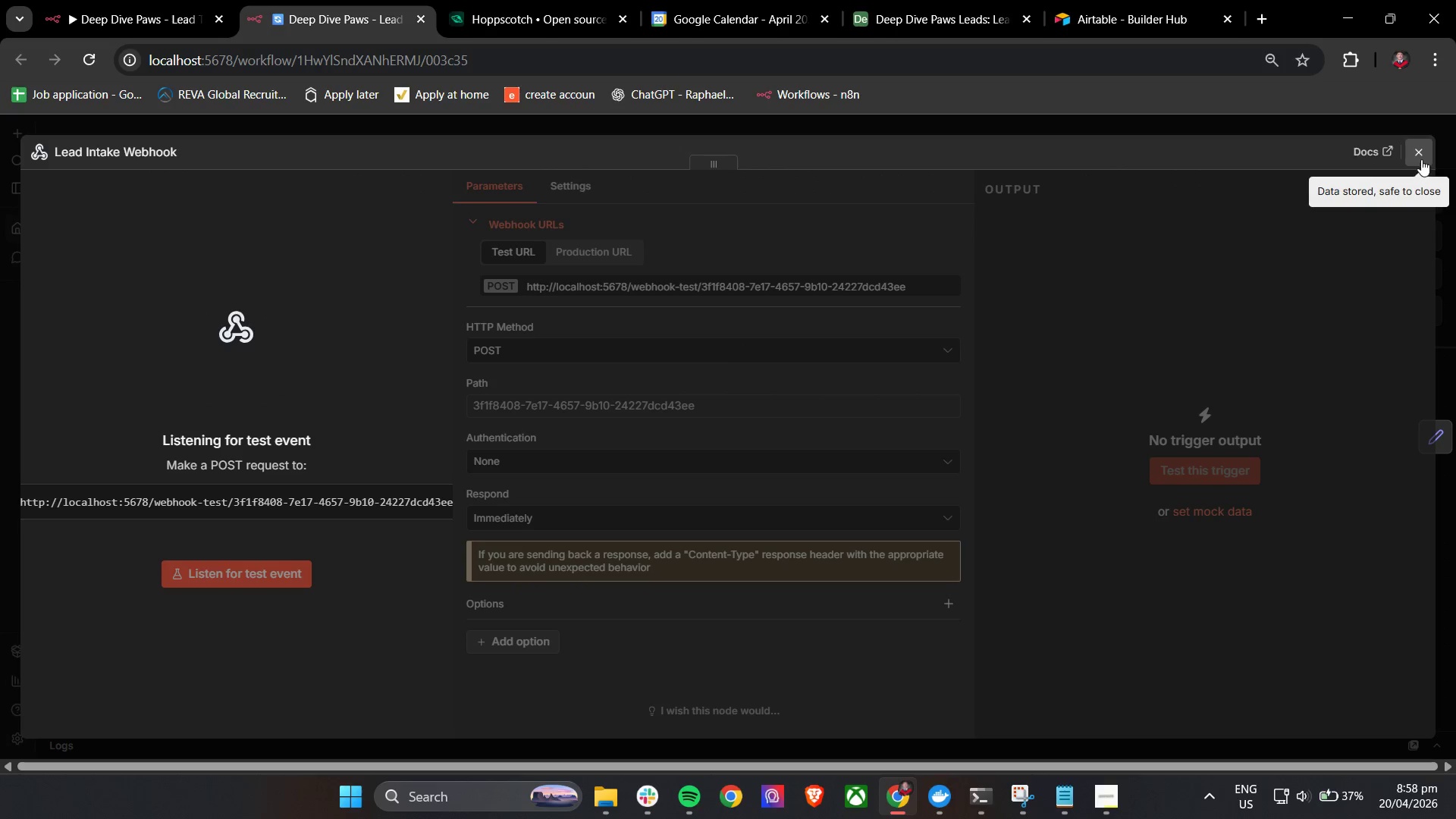 
left_click([758, 722])
 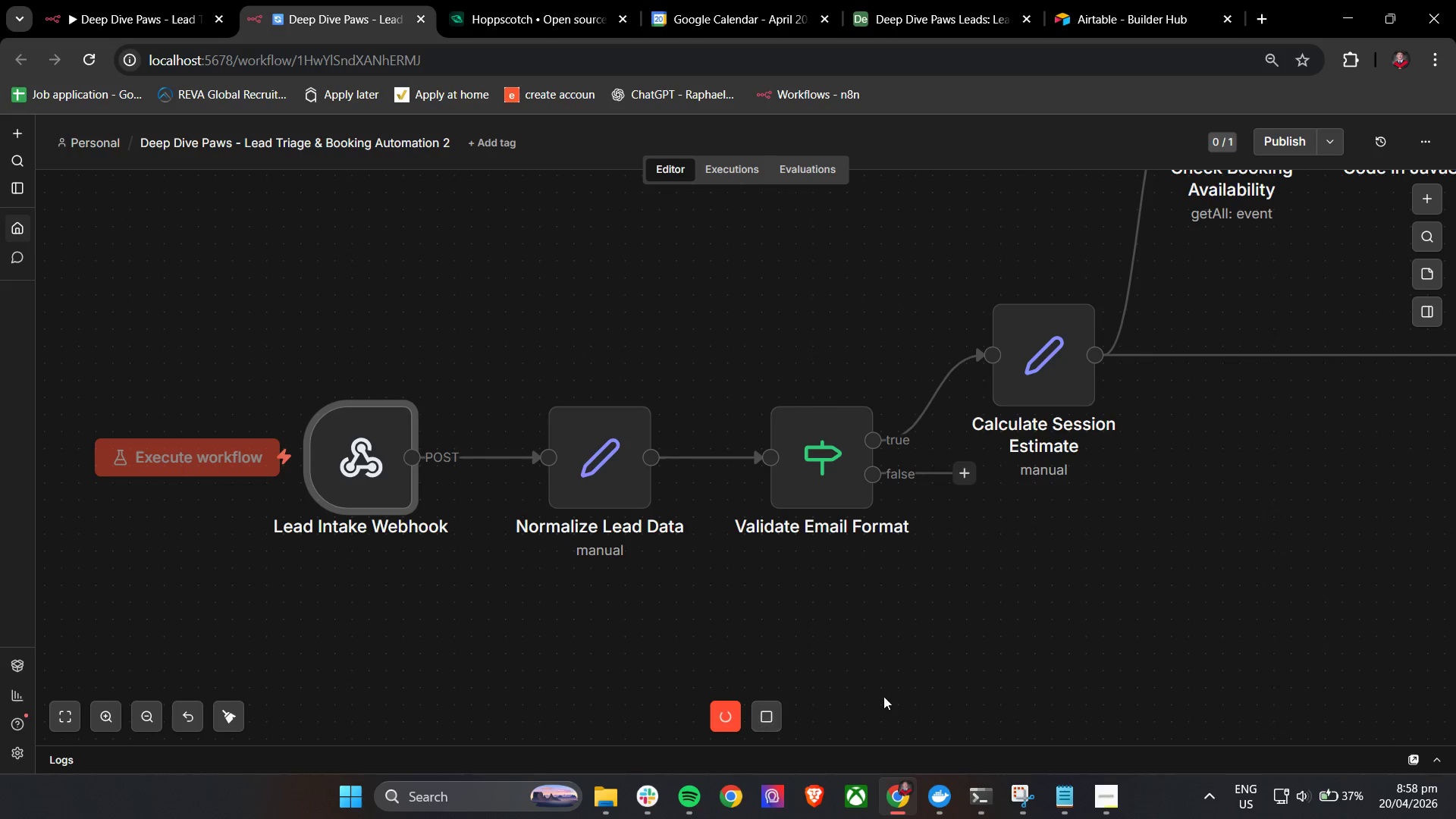 
hold_key(key=ControlLeft, duration=1.72)
left_click_drag(start_coordinate=[1331, 564], to_coordinate=[644, 554])
 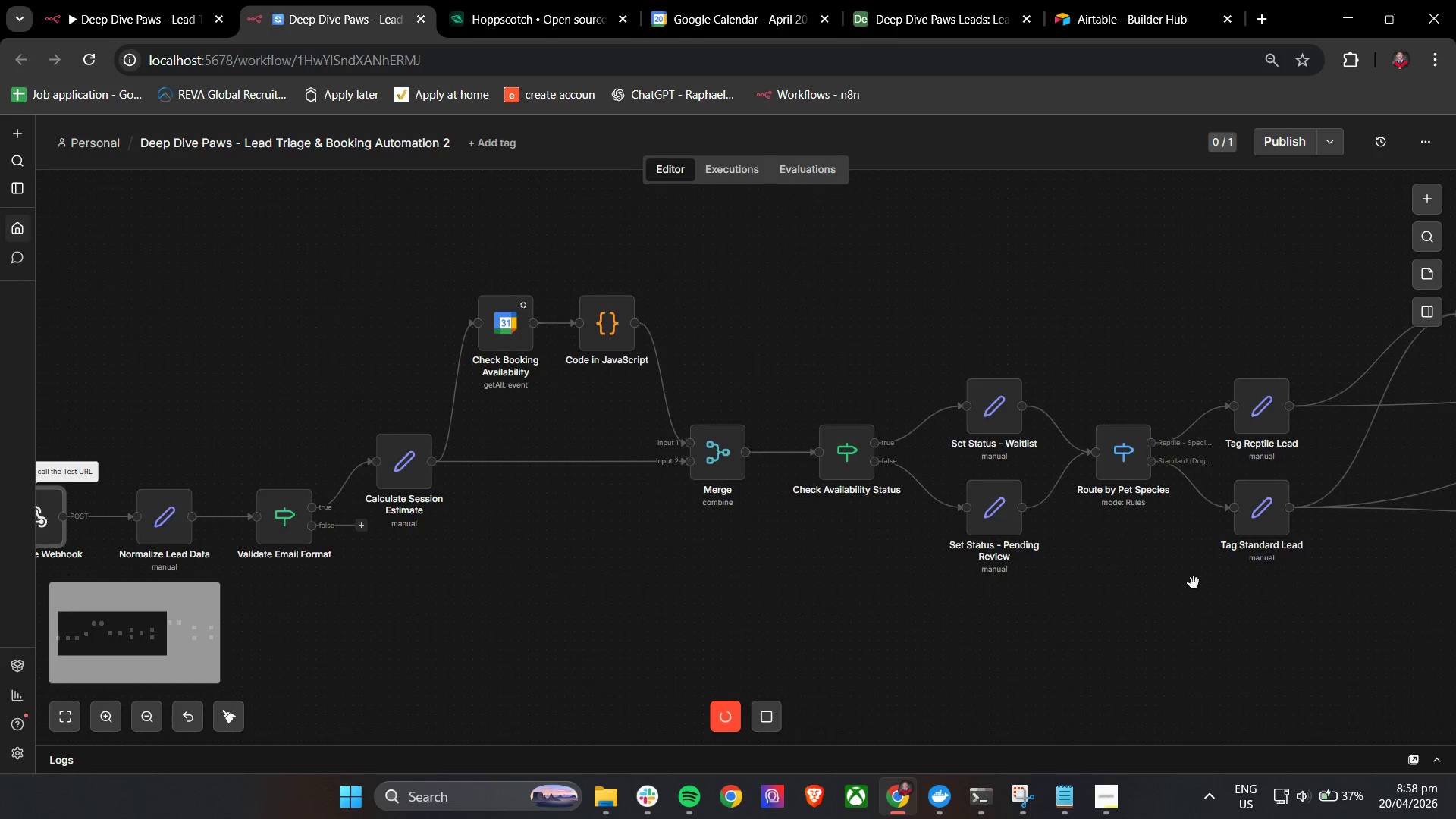 
left_click_drag(start_coordinate=[1191, 583], to_coordinate=[494, 575])
 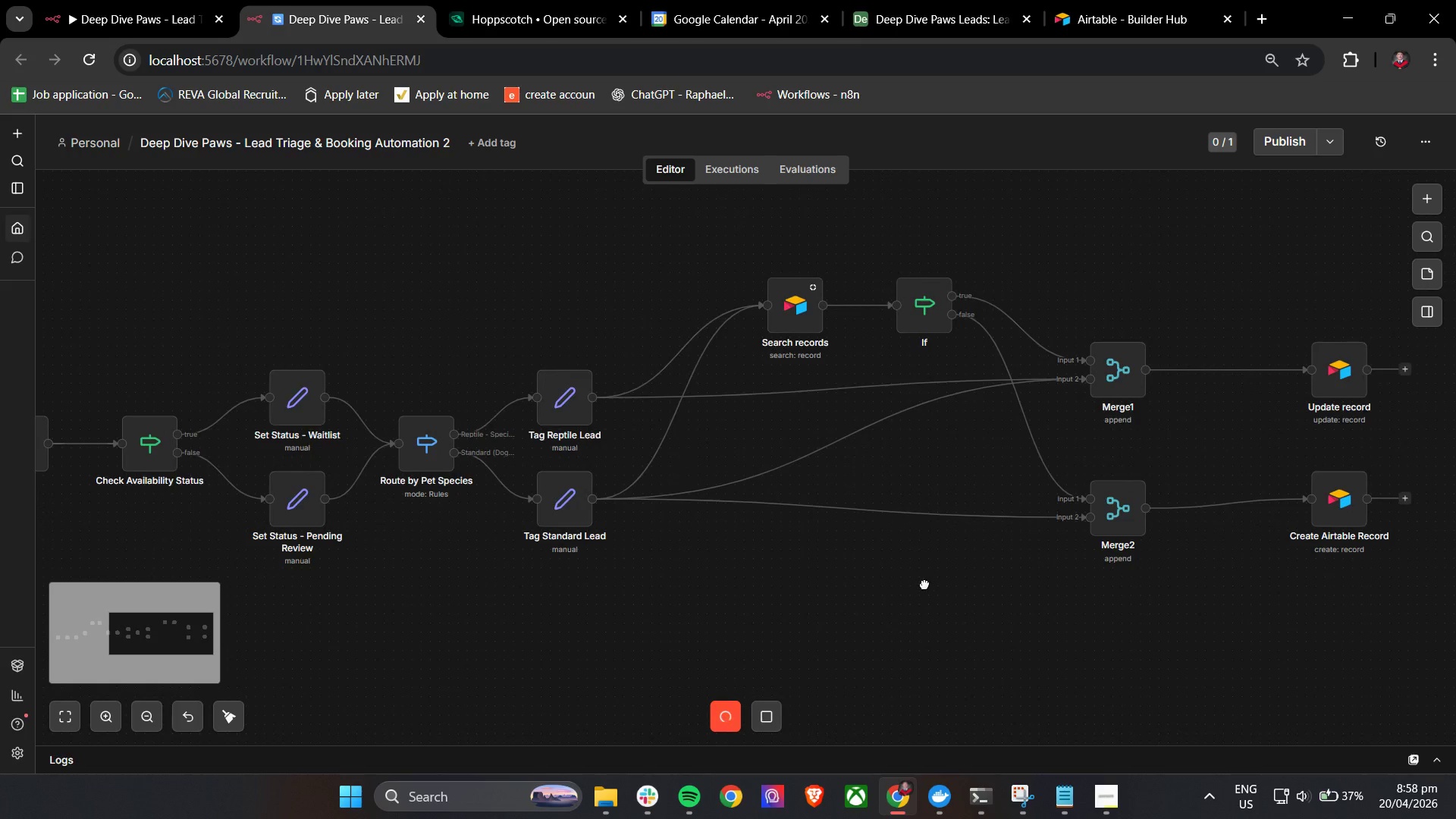 
scroll: coordinate [1149, 609], scroll_direction: down, amount: 4.0
 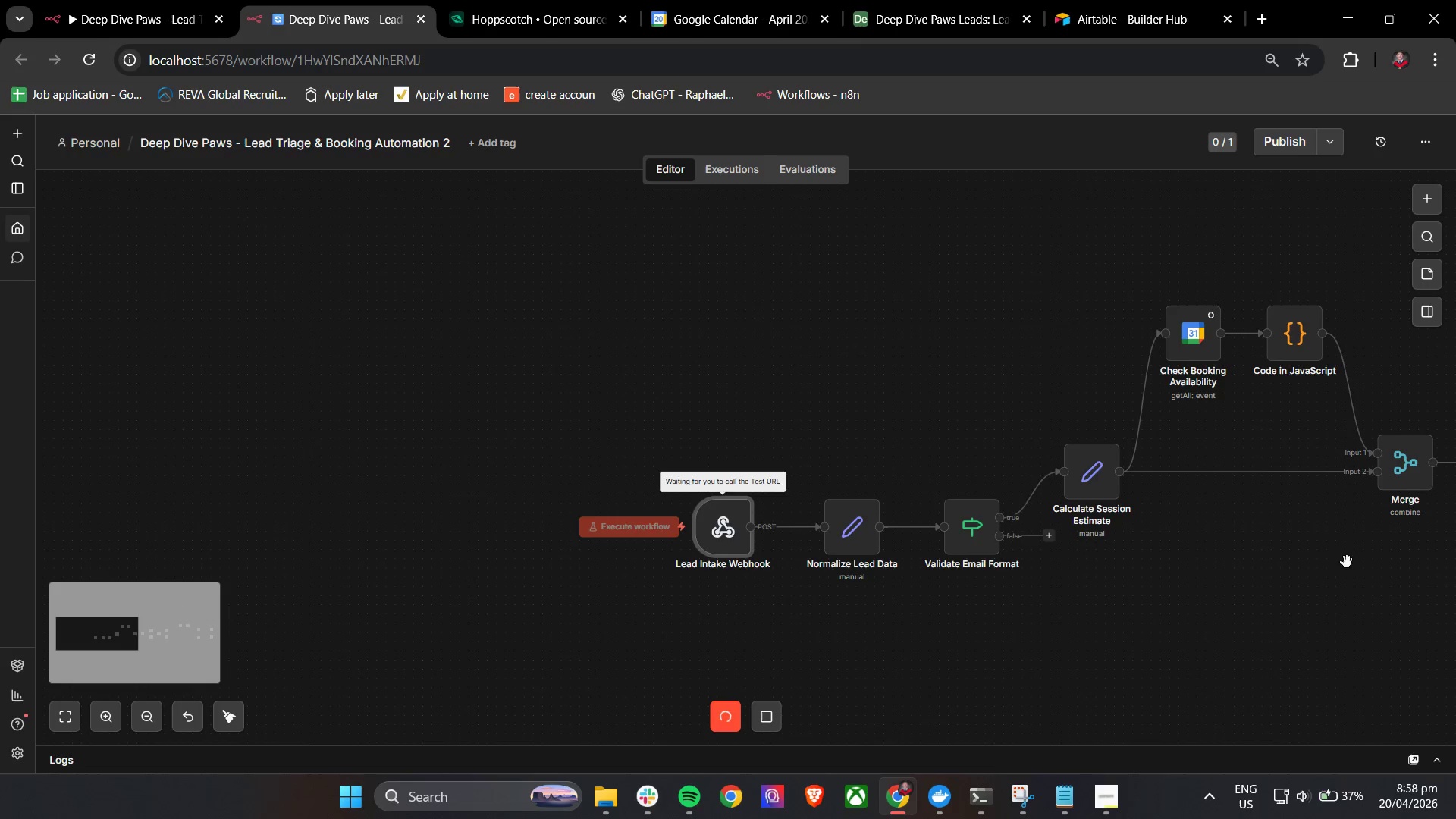 
left_click_drag(start_coordinate=[924, 583], to_coordinate=[890, 588])
 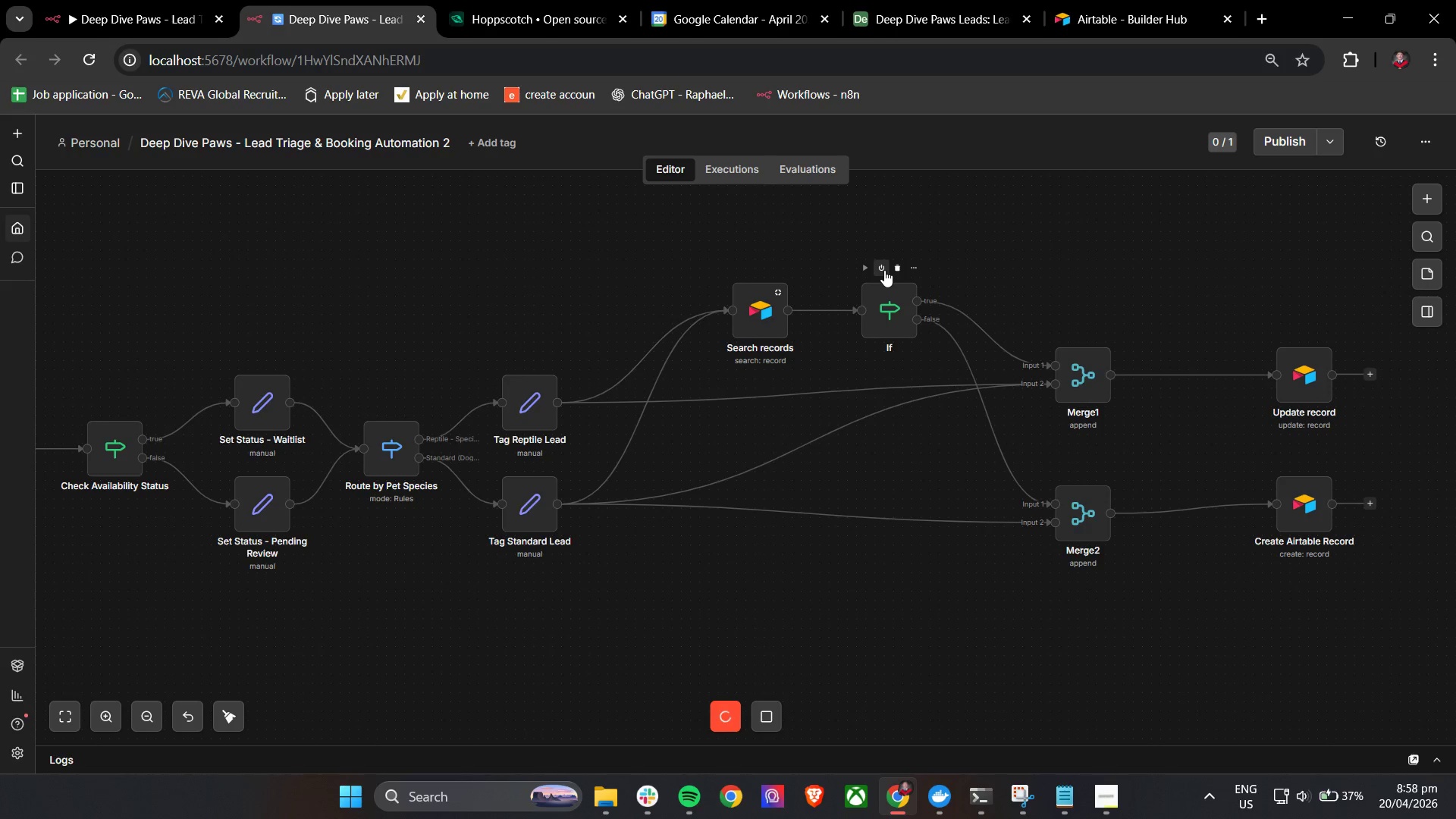 
left_click([884, 270])
 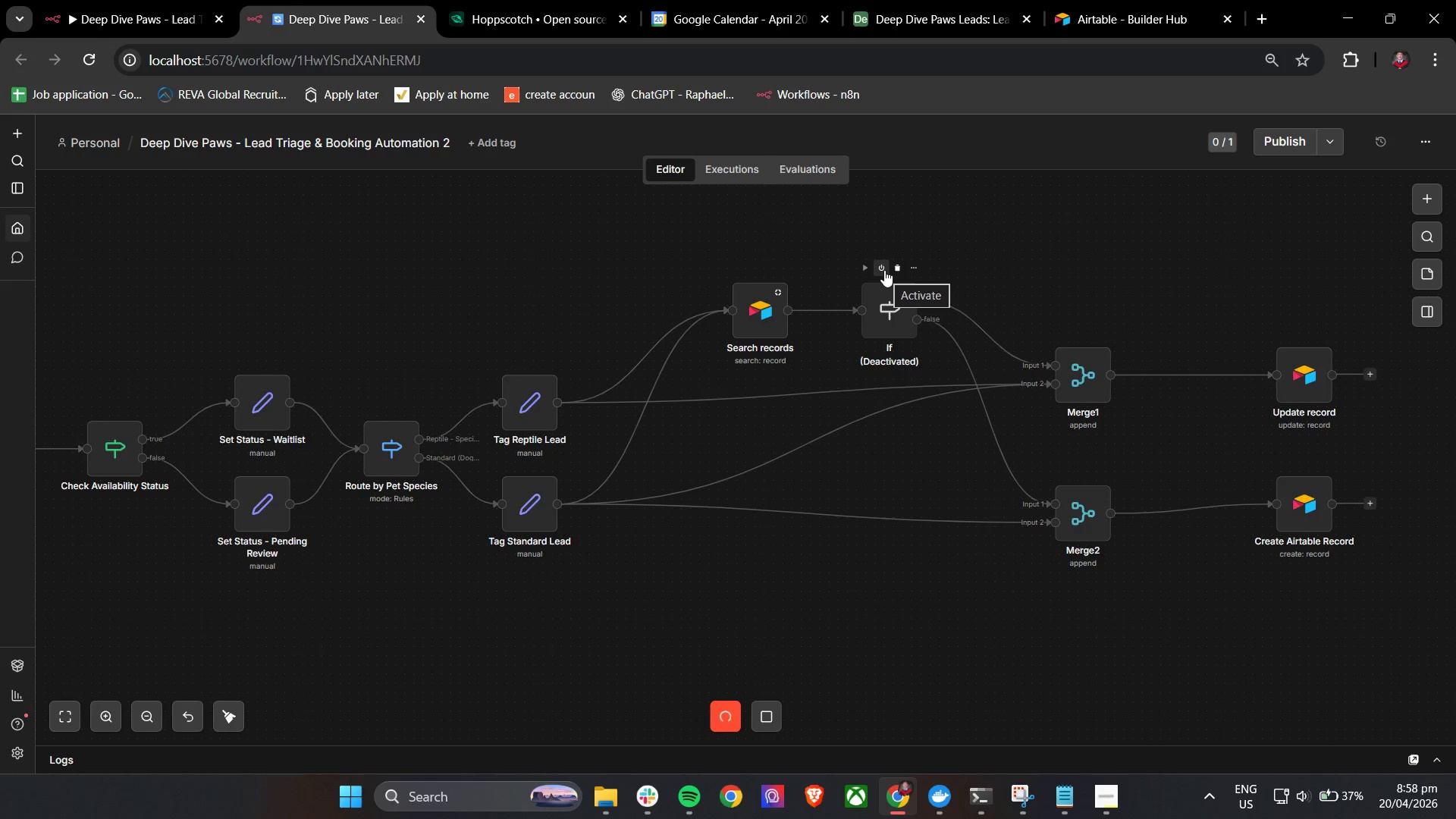 
left_click([884, 270])
 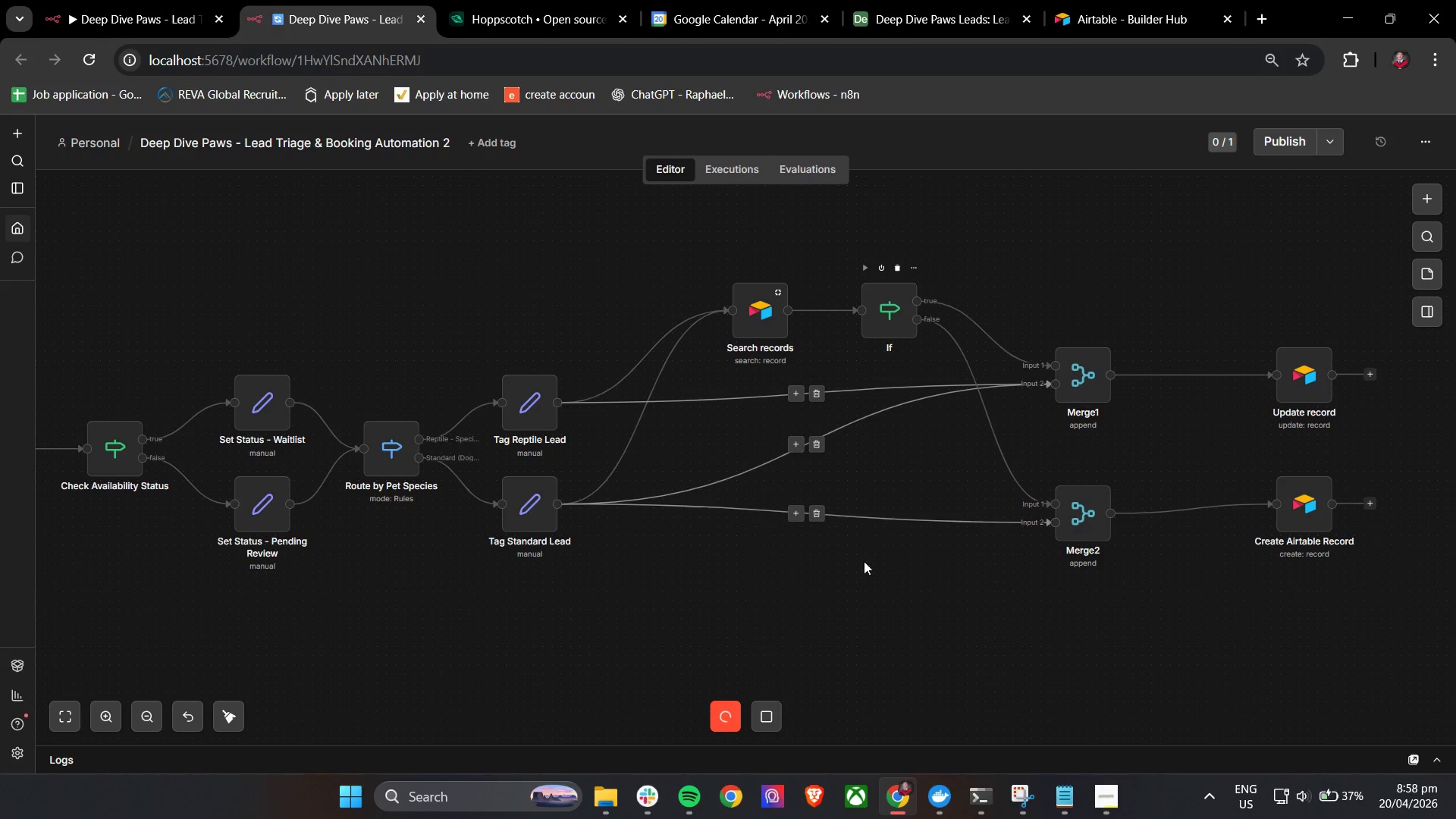 
left_click([862, 599])
 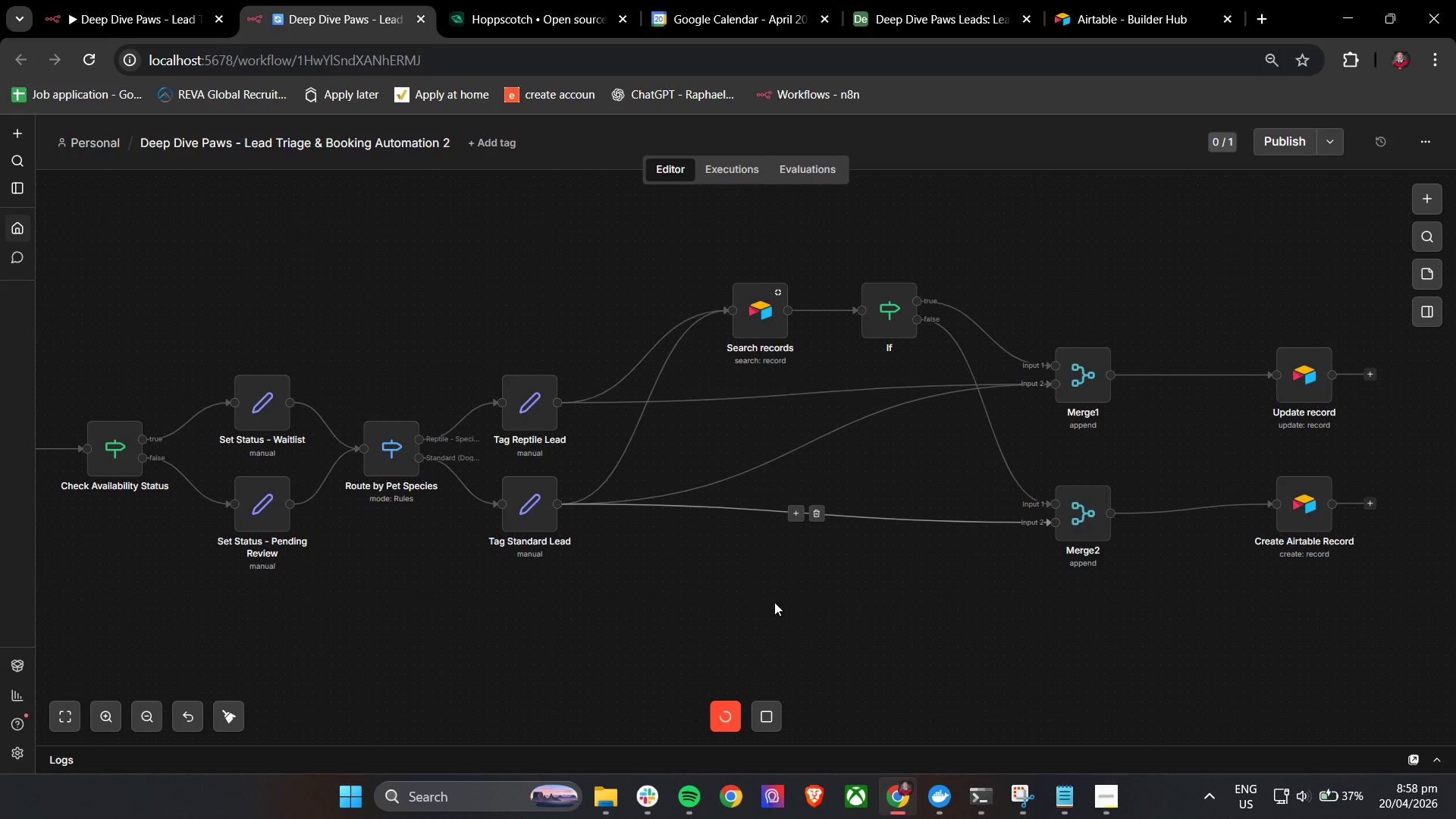 
hold_key(key=ControlLeft, duration=0.69)
left_click_drag(start_coordinate=[728, 604], to_coordinate=[1006, 581])
 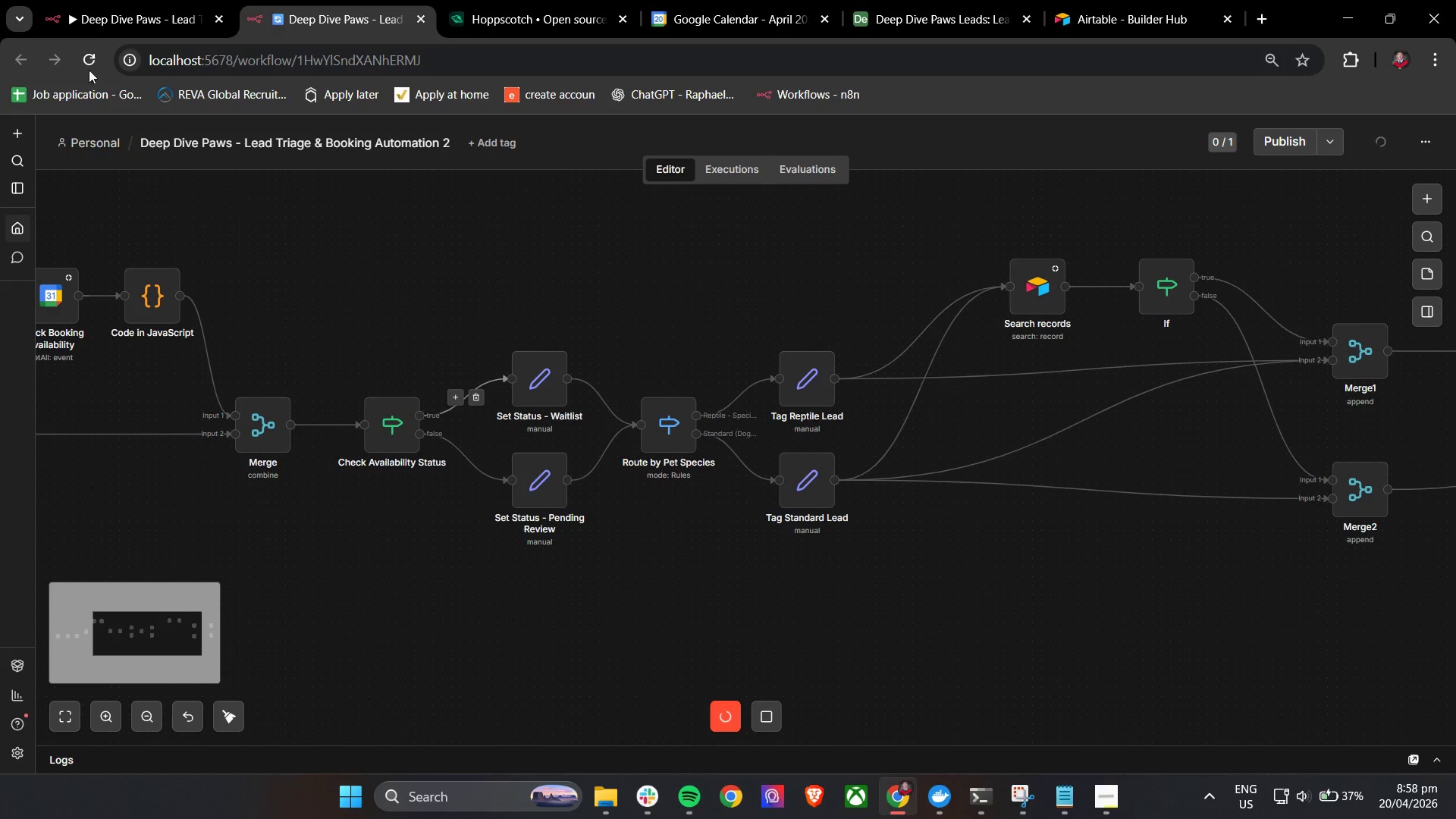 
left_click([80, 63])
 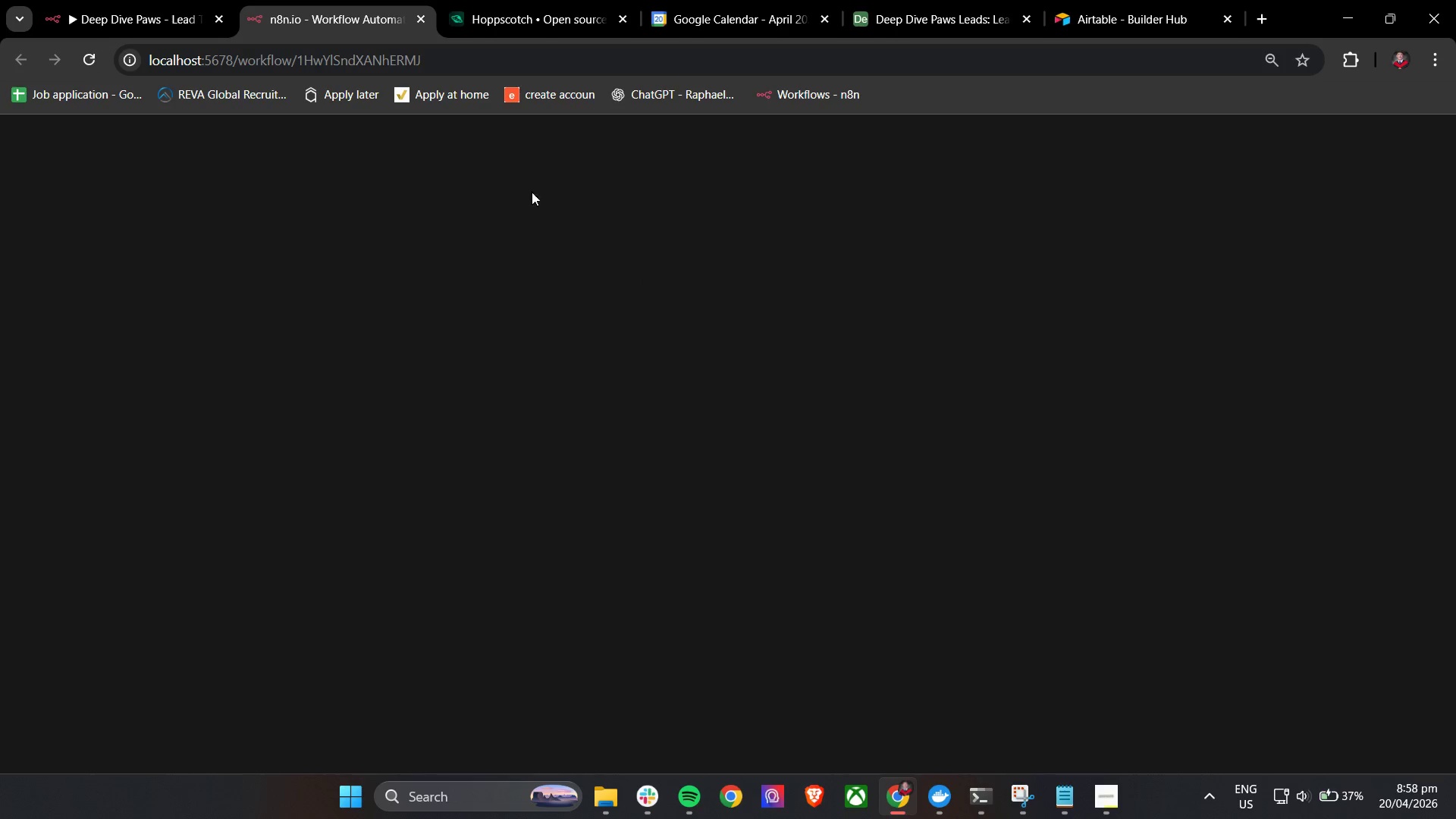 
mouse_move([546, 206])
 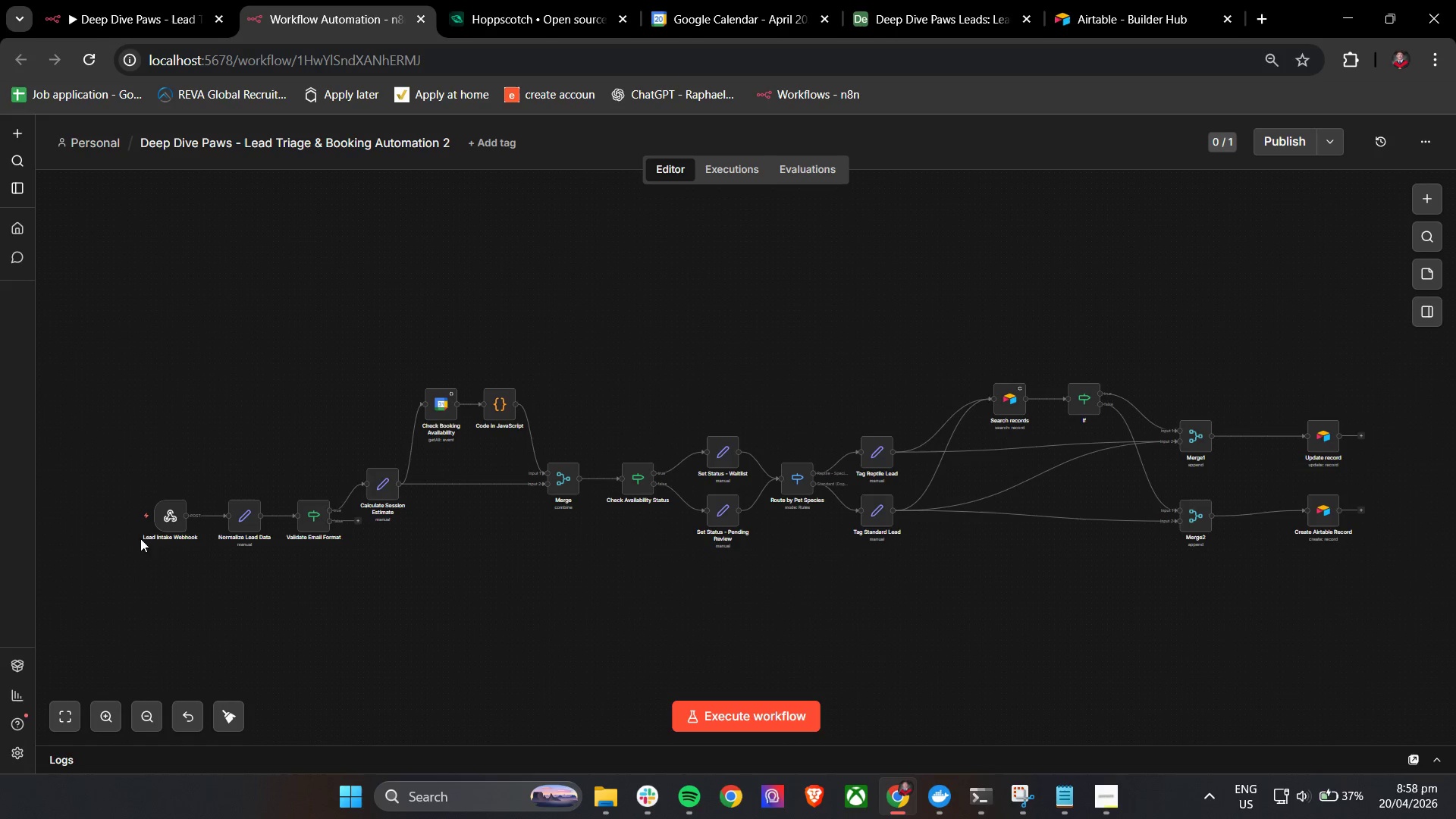 
double_click([168, 518])
 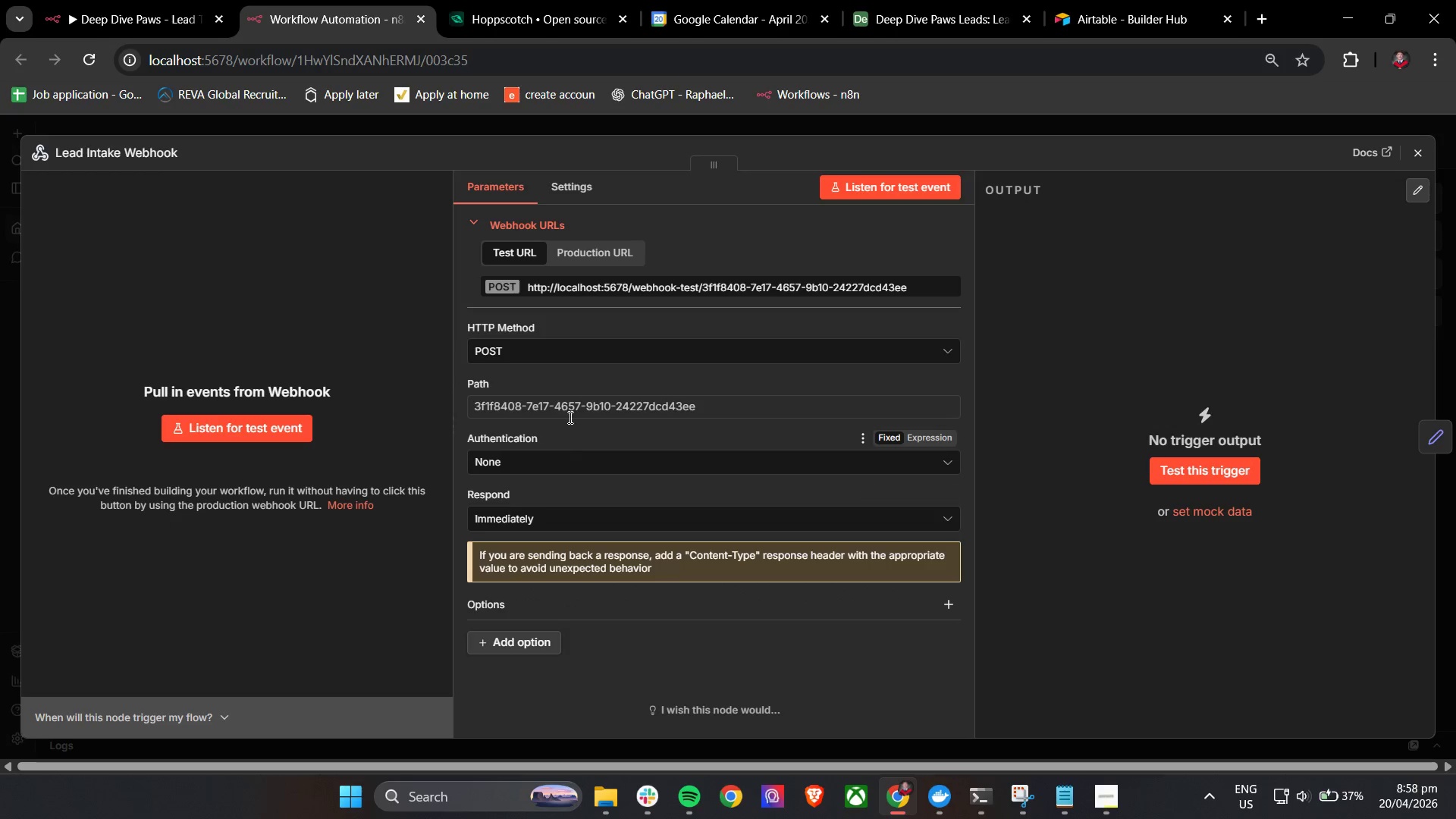 
double_click([569, 413])
 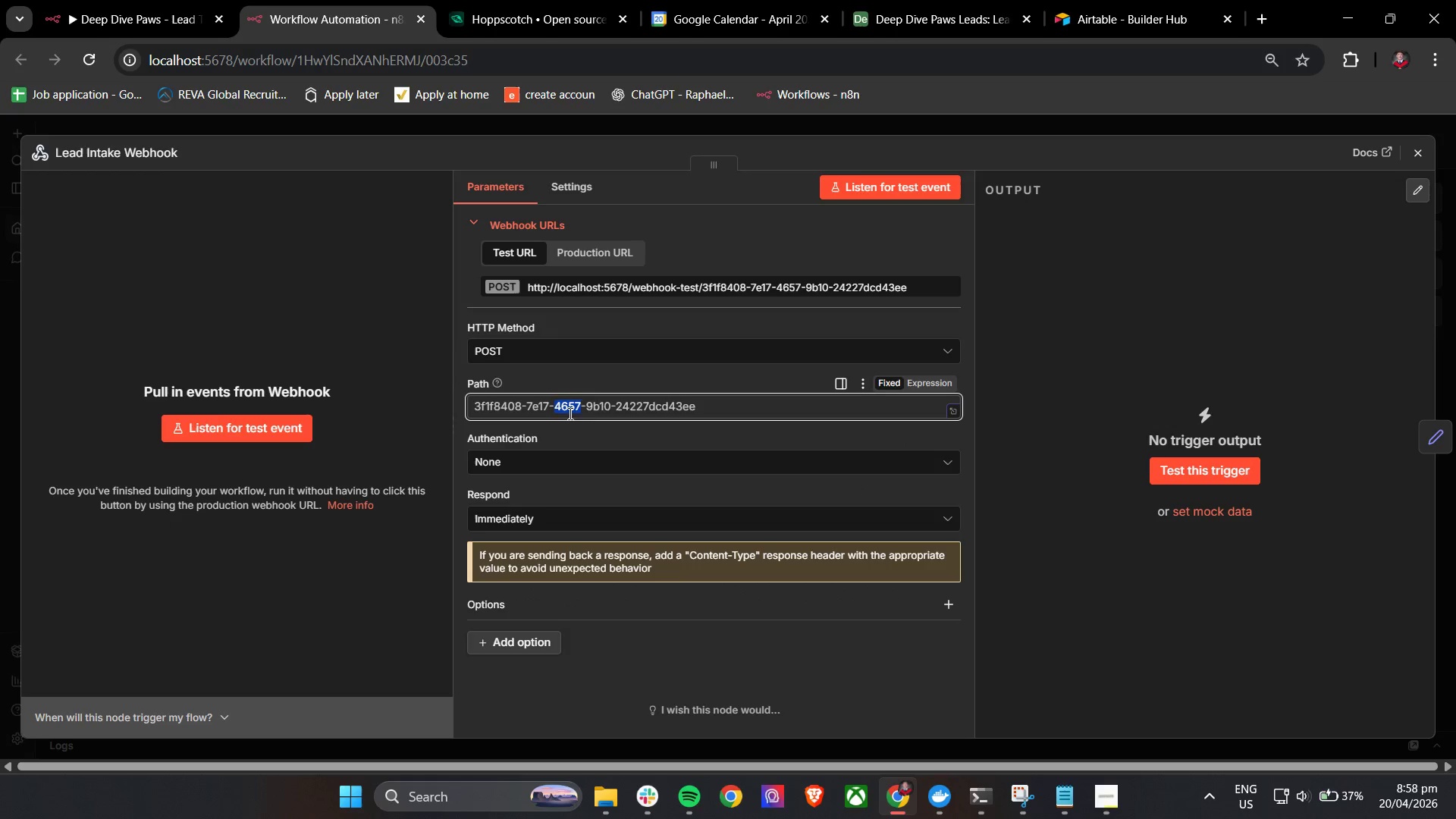 
triple_click([569, 413])
 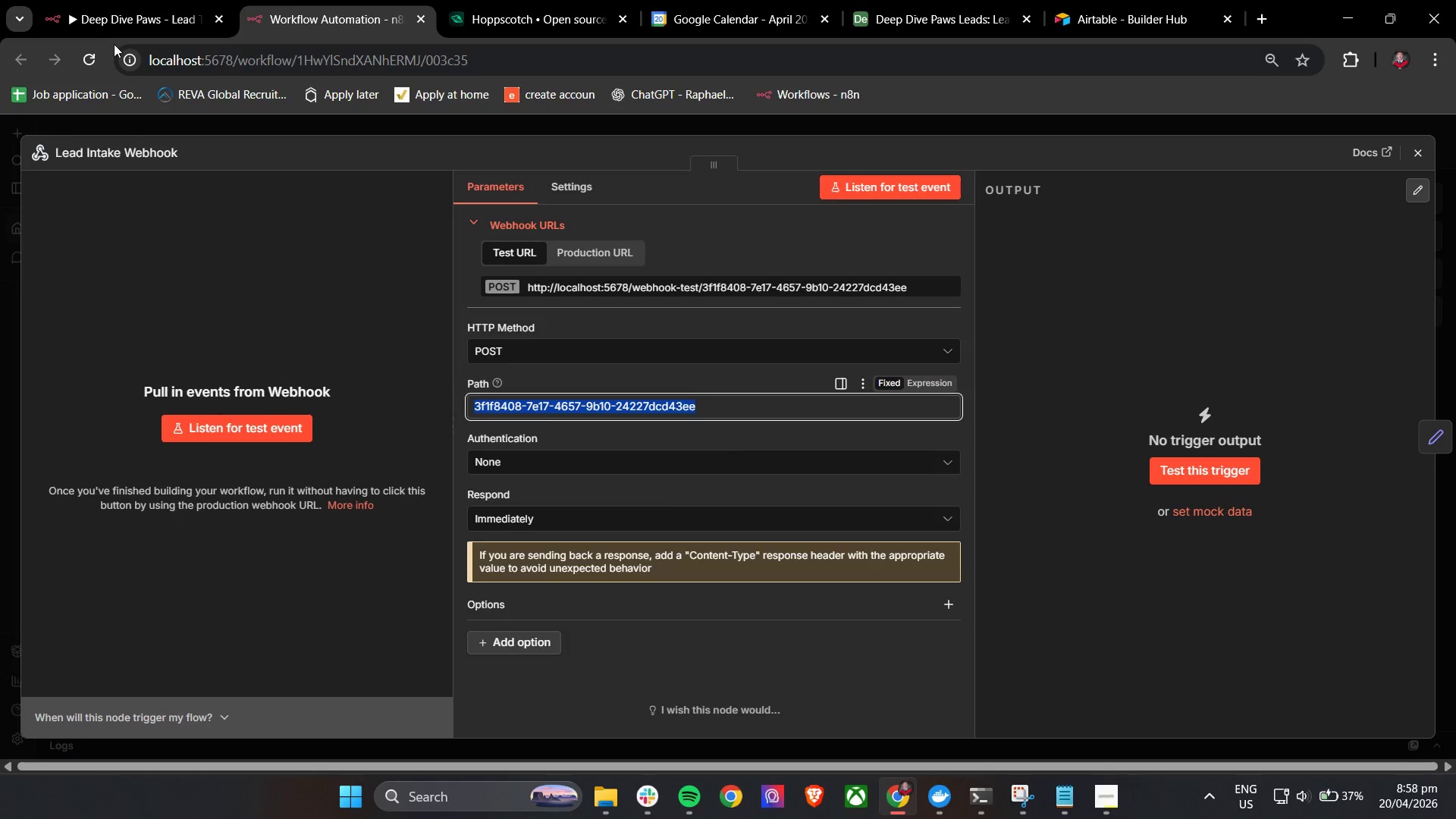 
left_click([89, 0])
 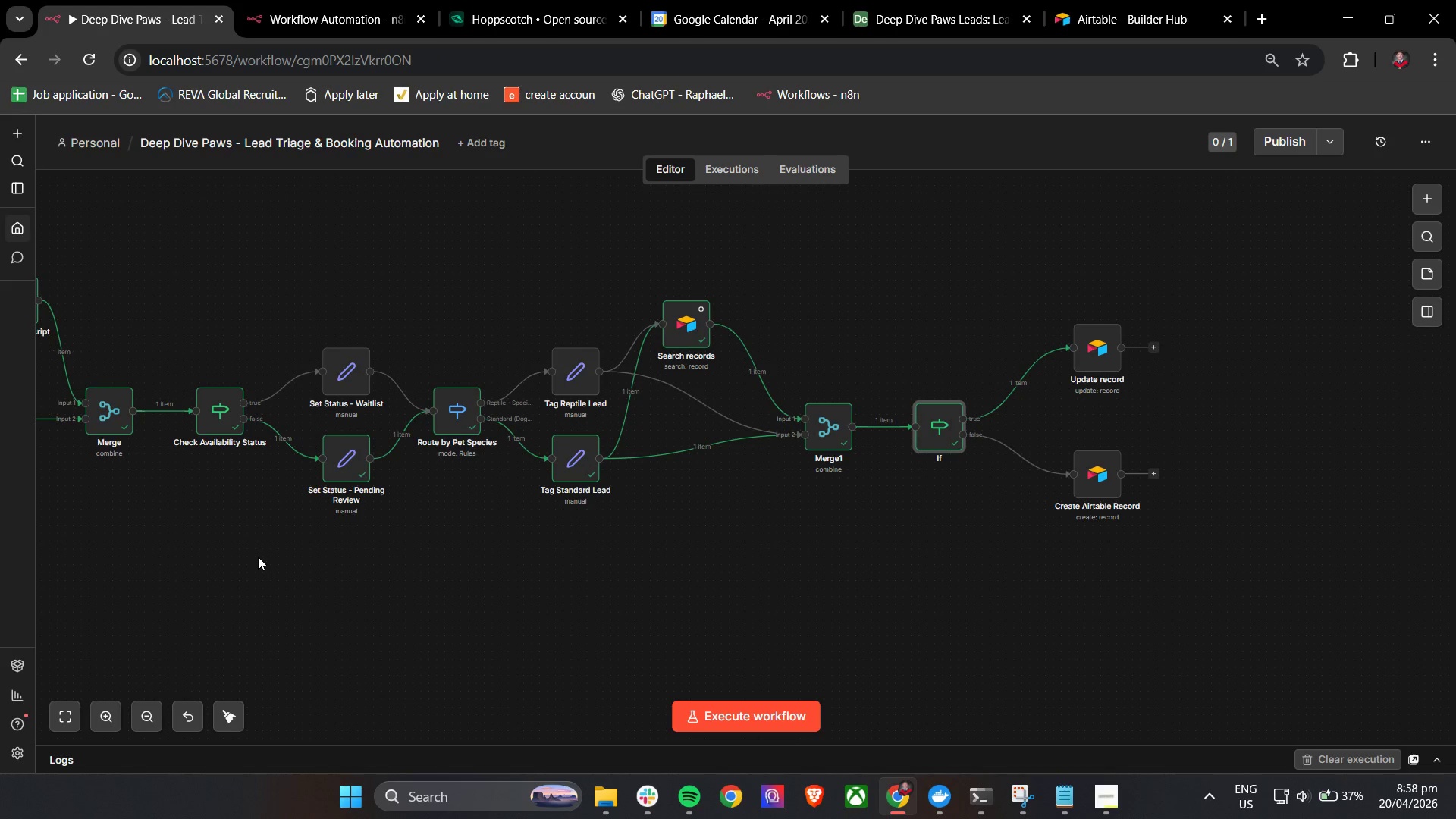 
hold_key(key=ControlLeft, duration=1.19)
left_click_drag(start_coordinate=[186, 555], to_coordinate=[701, 527])
 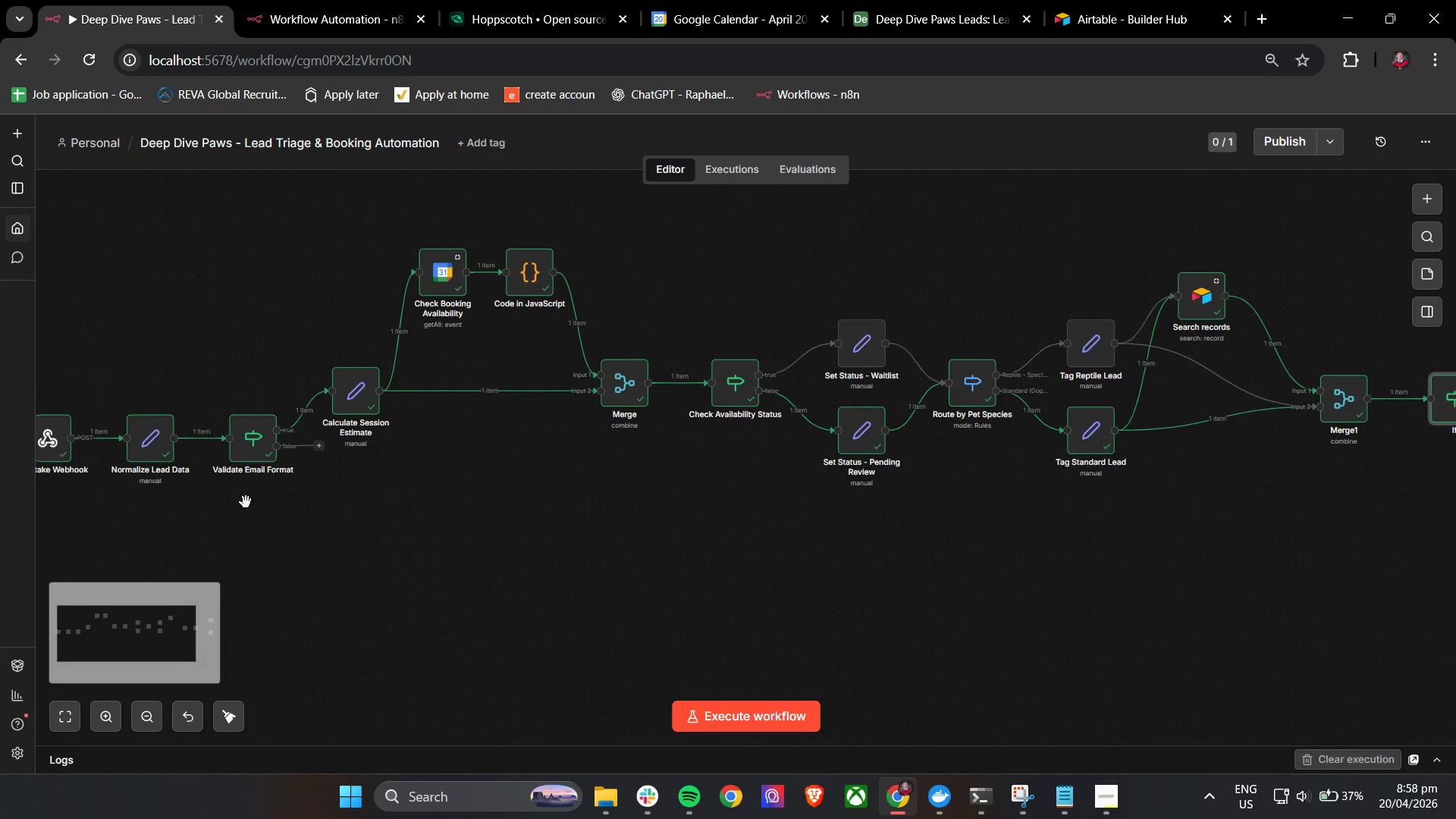 
left_click_drag(start_coordinate=[245, 502], to_coordinate=[689, 543])
 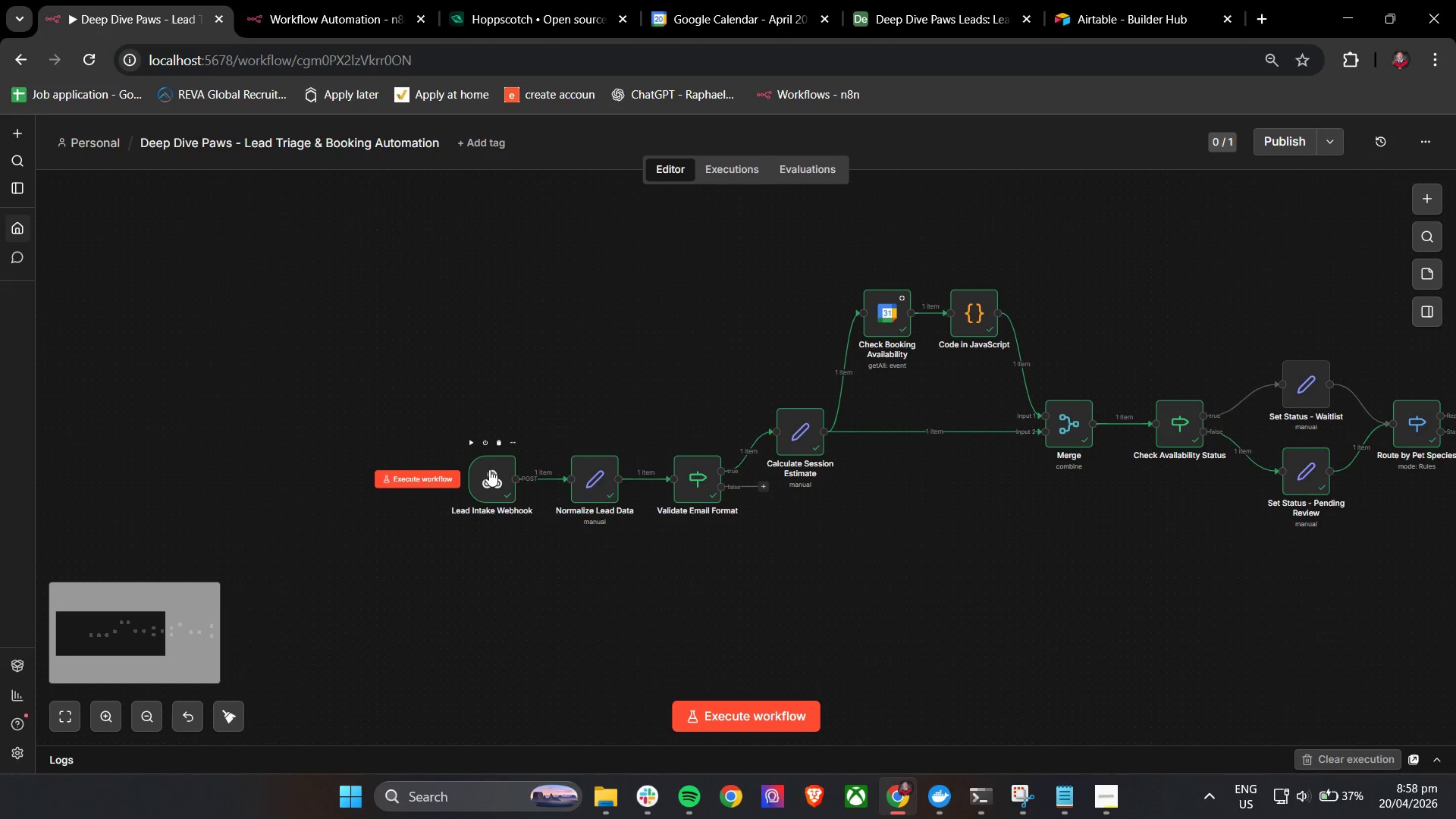 
double_click([496, 473])
 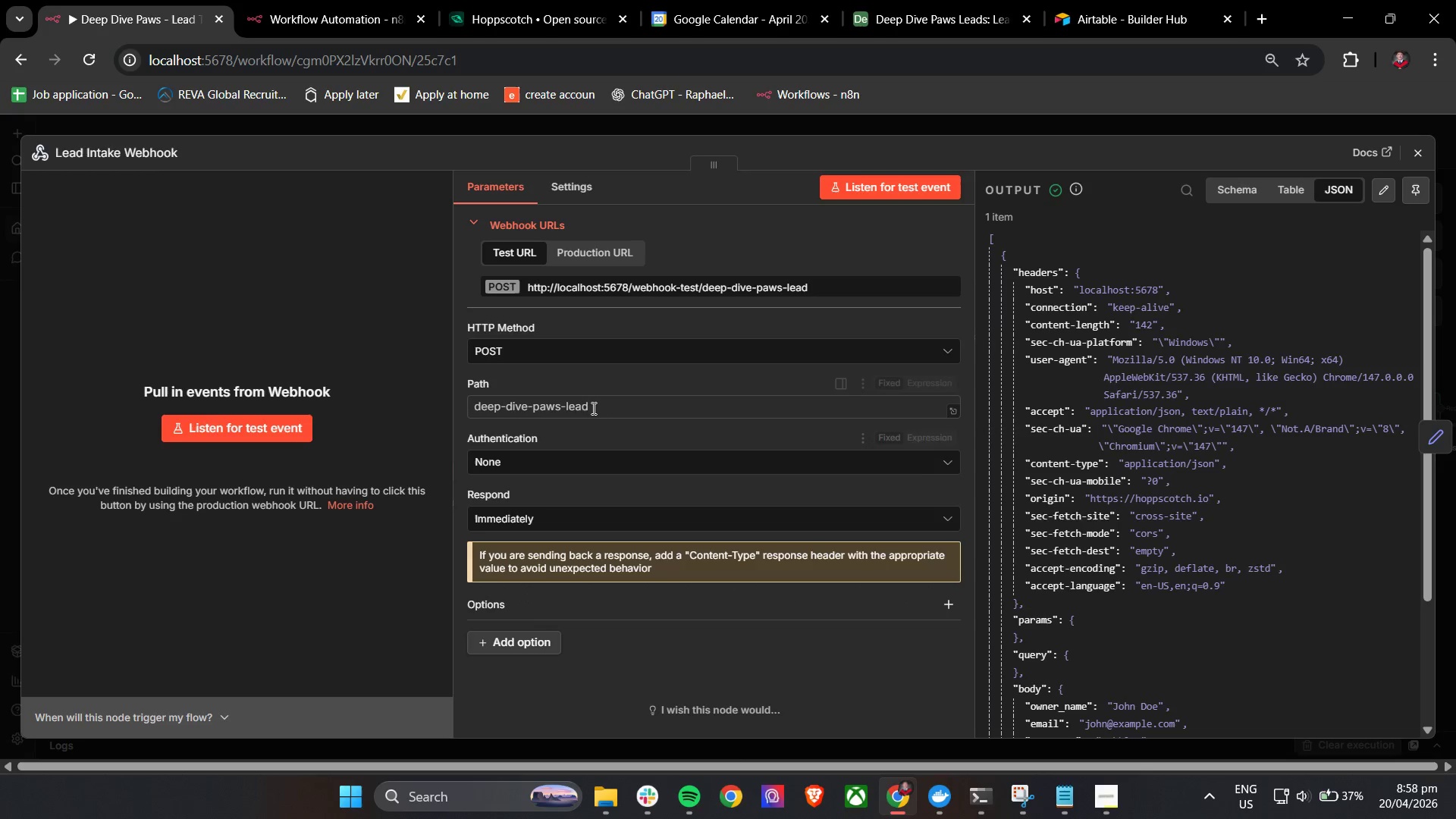 
double_click([607, 403])
 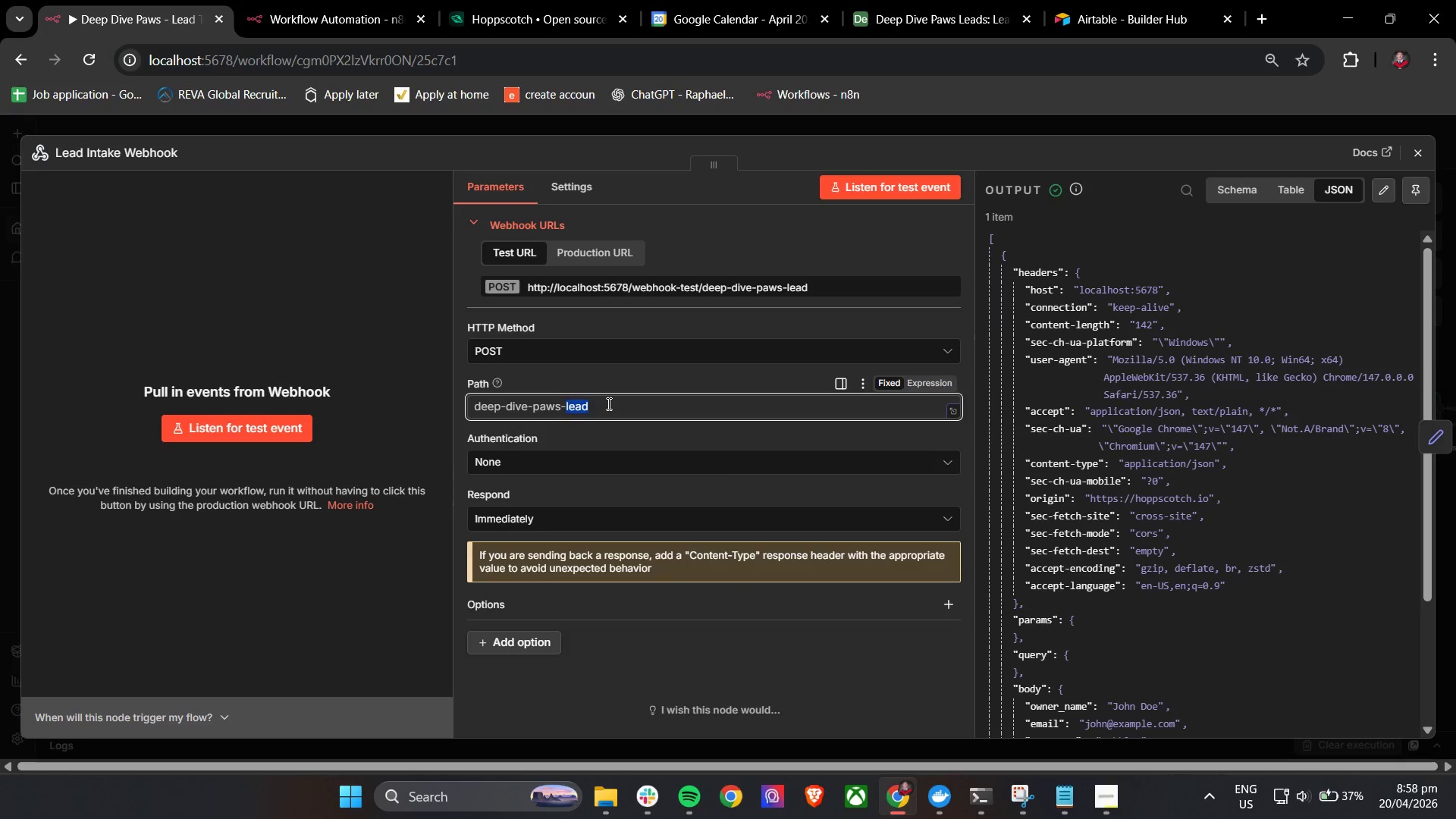 
triple_click([607, 403])
 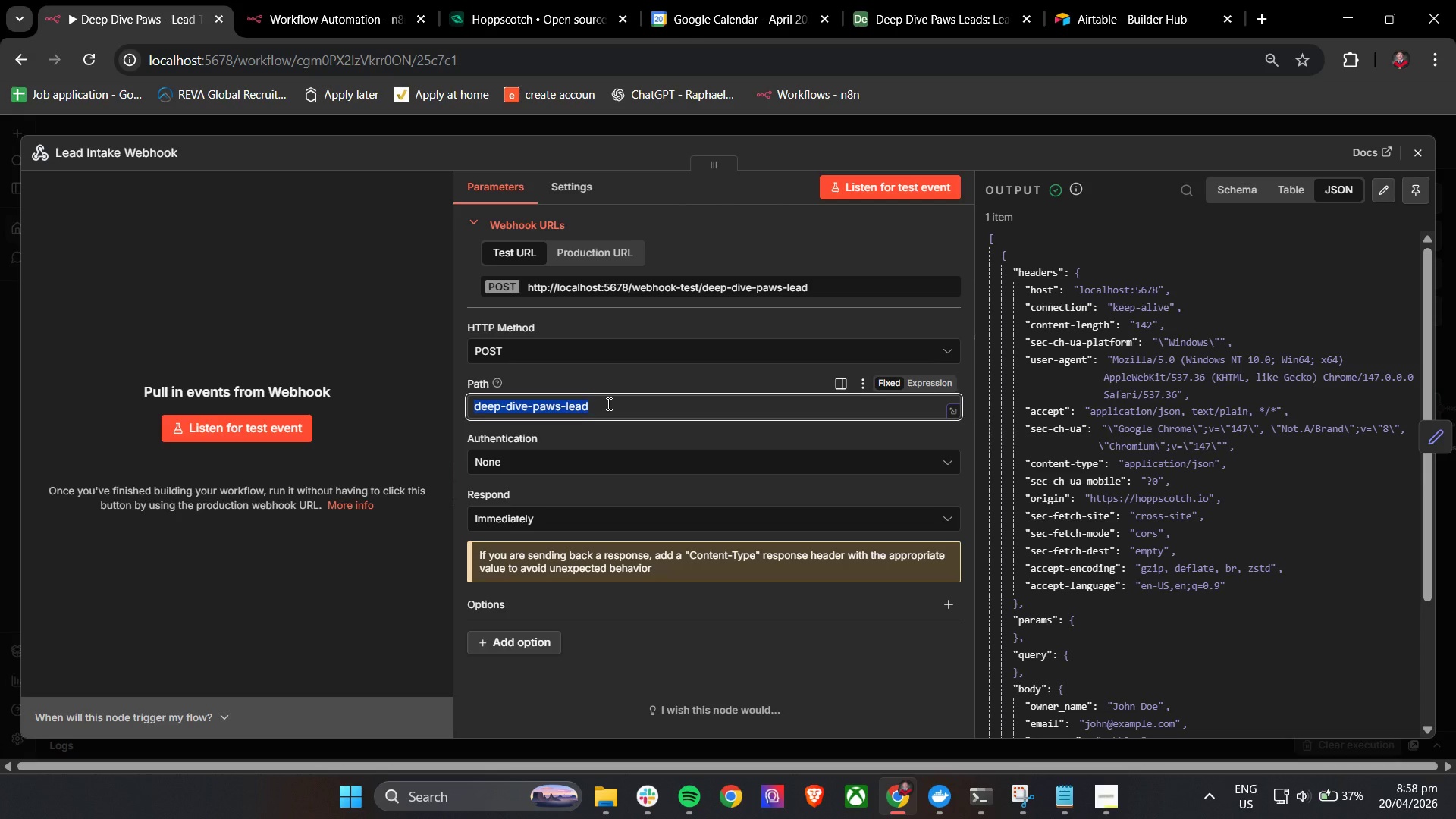 
key(Control+C)
 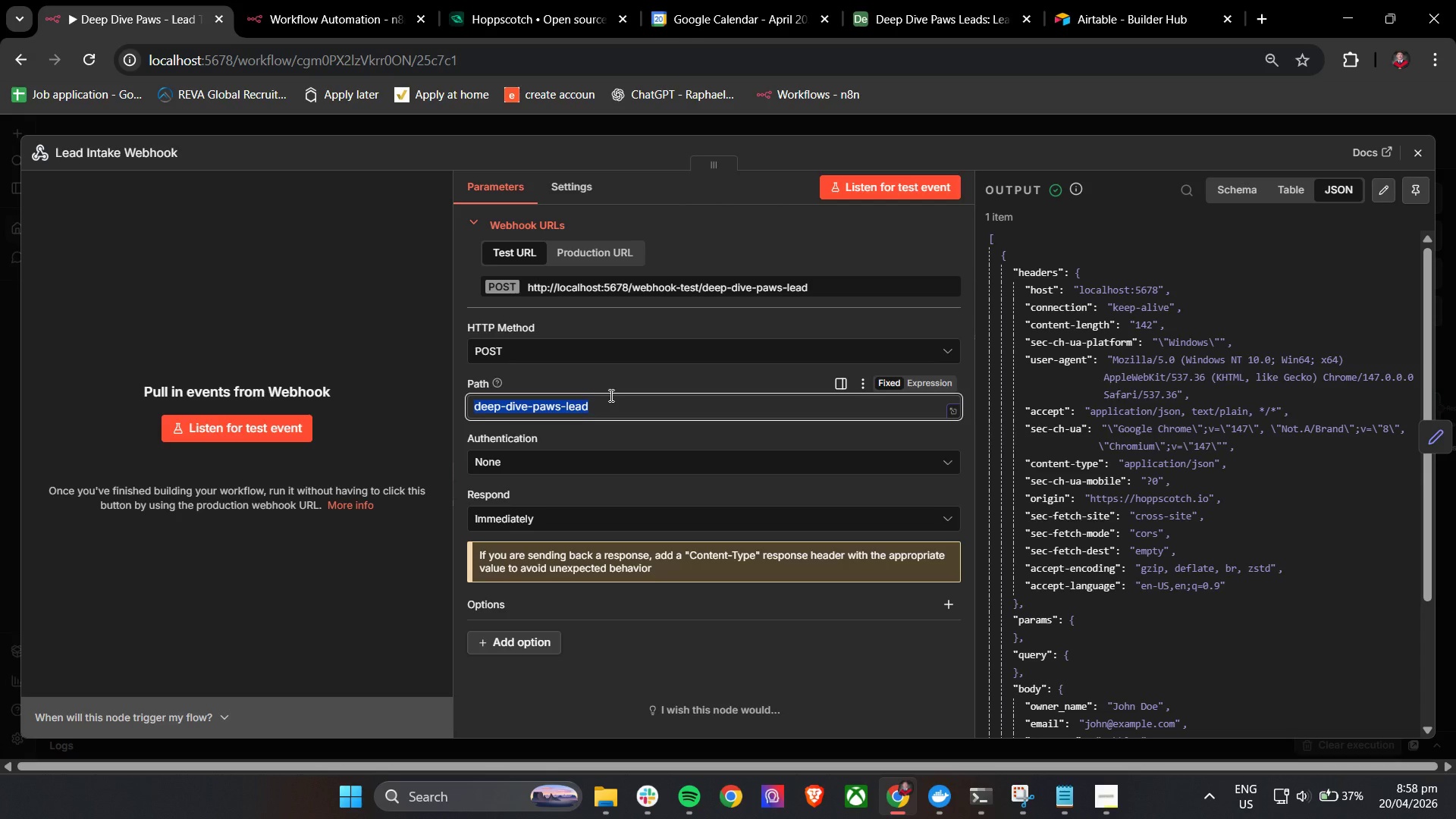 
key(Control+C)
 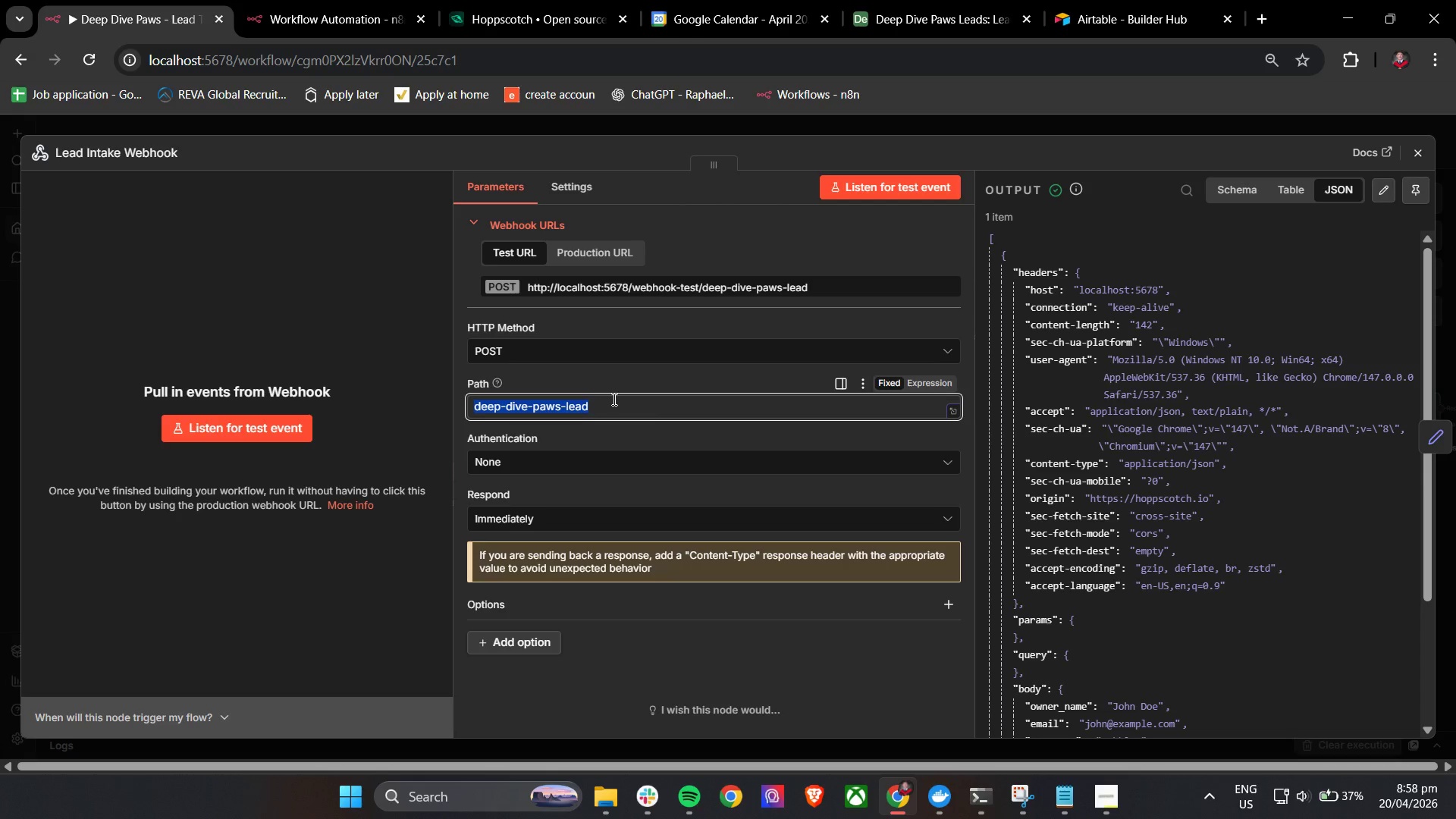 
key(Control+C)
 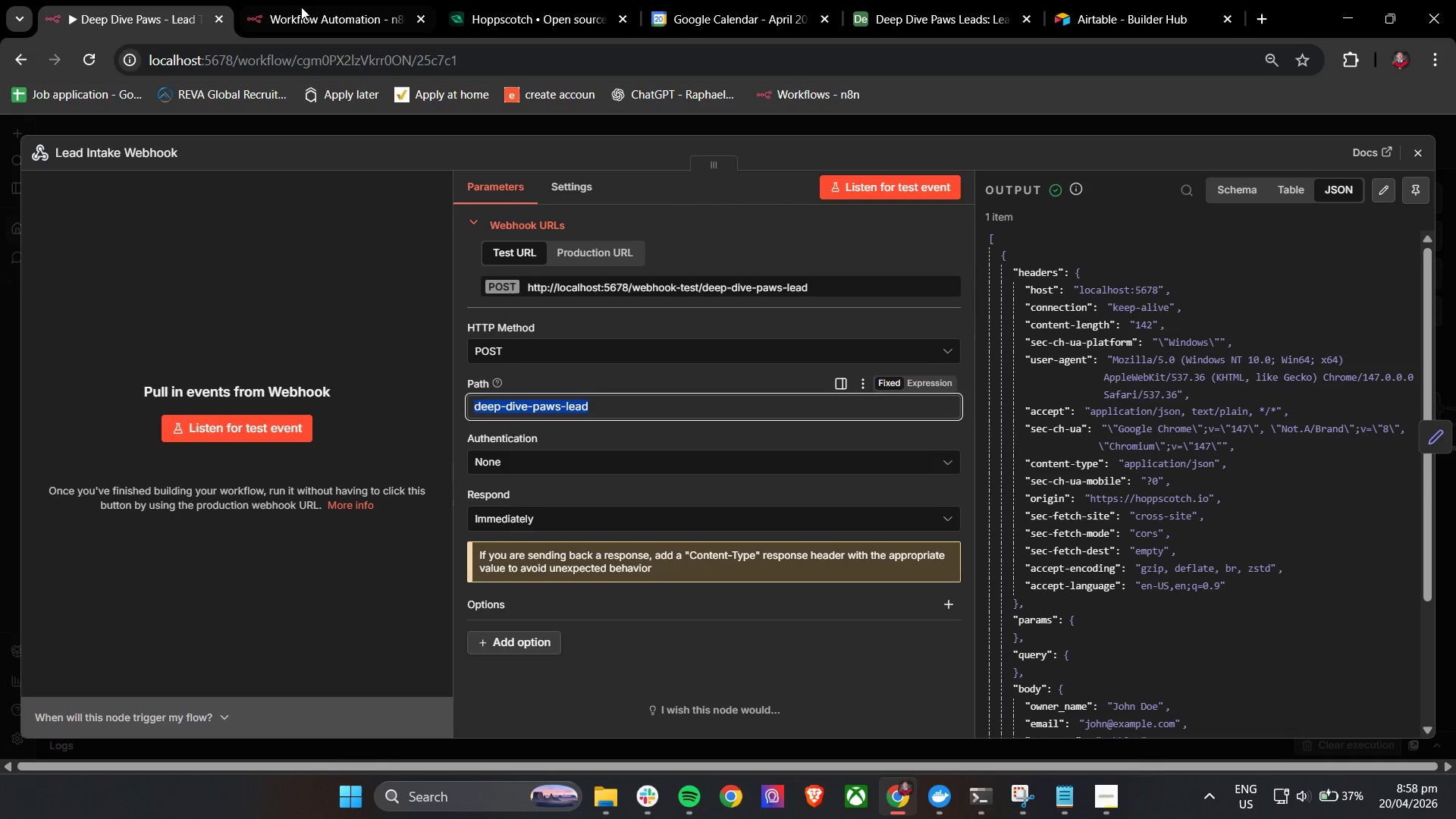 
left_click([311, 0])
 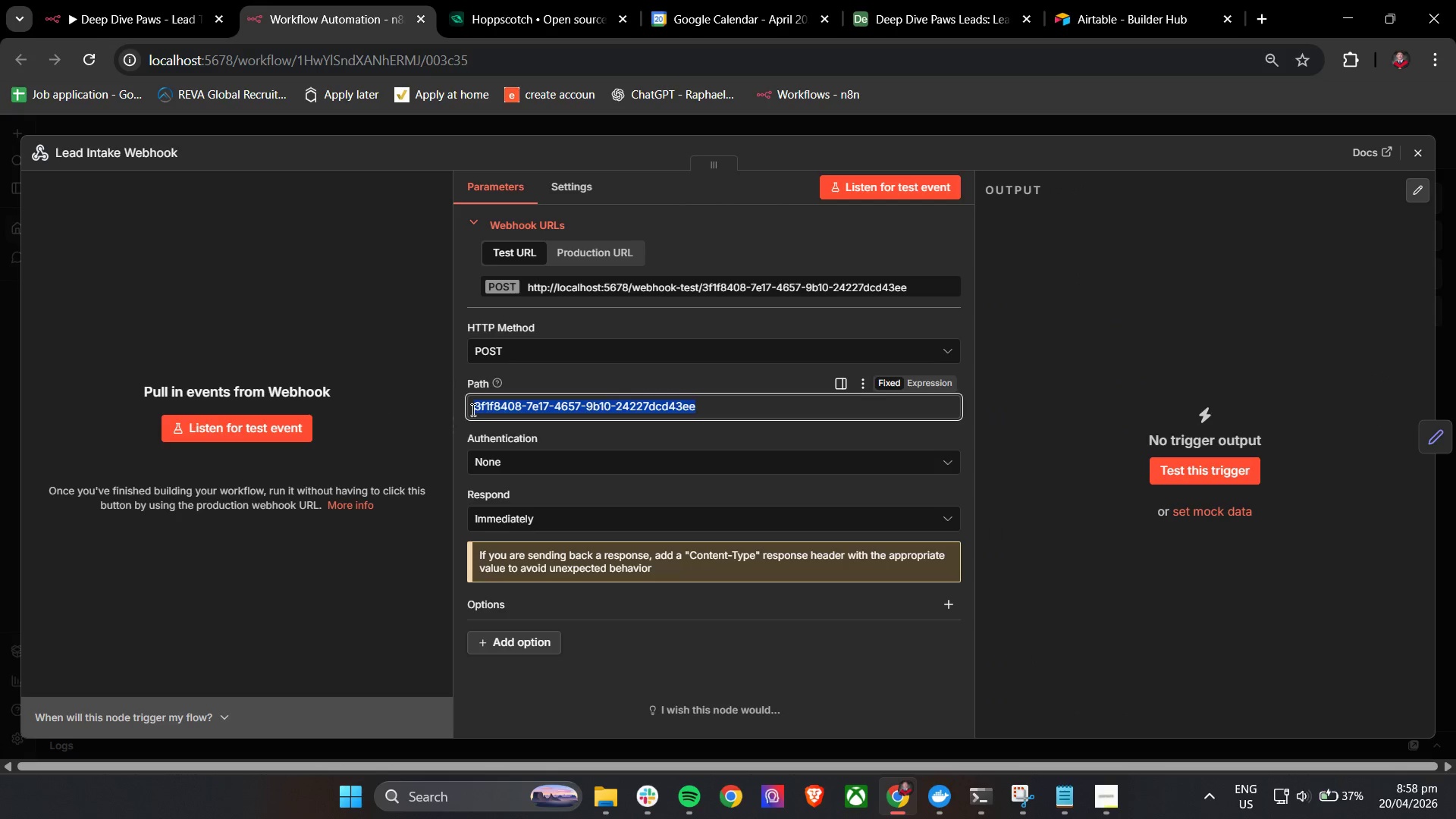 
key(Control+V)
 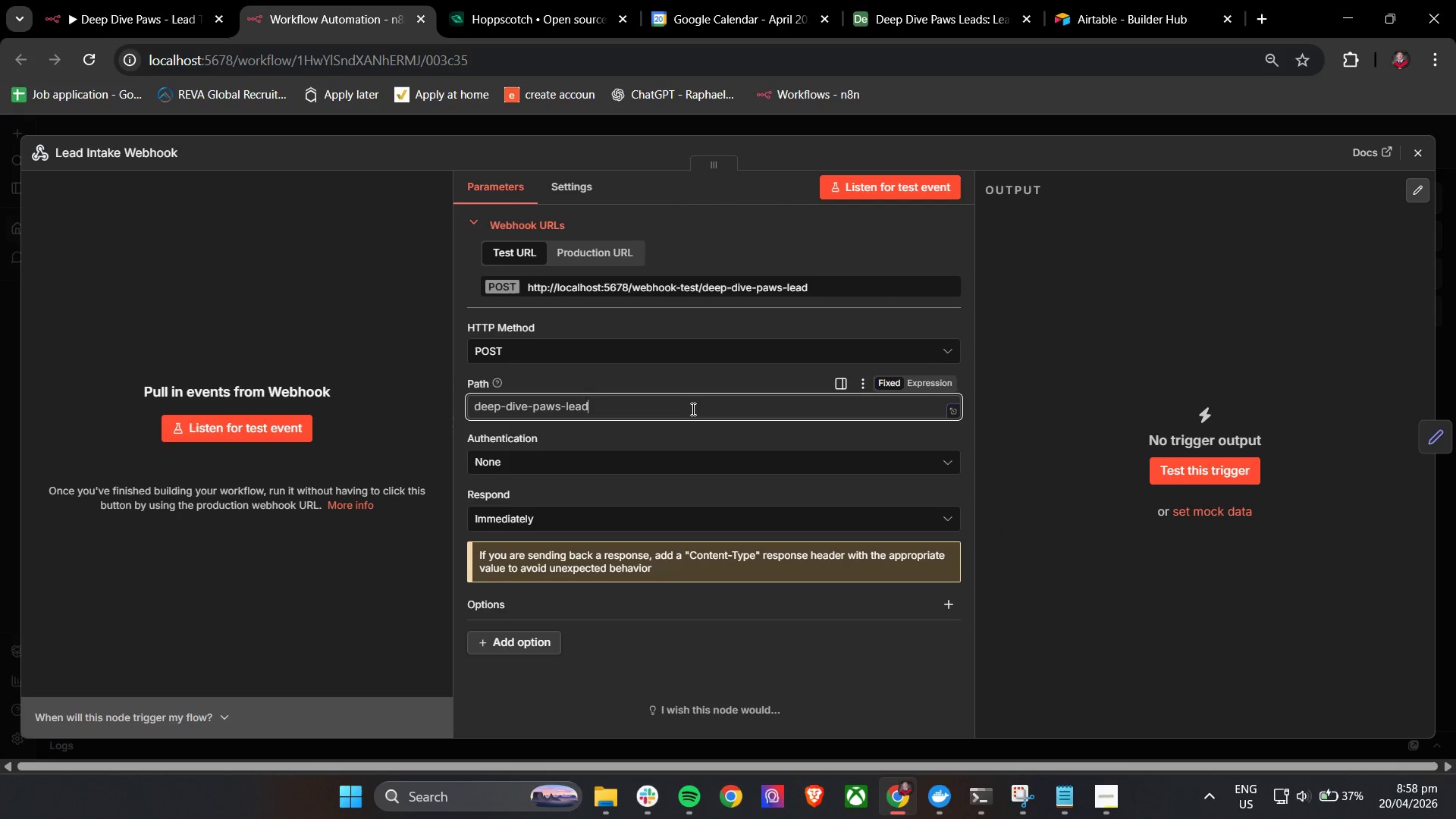 
key(2)
 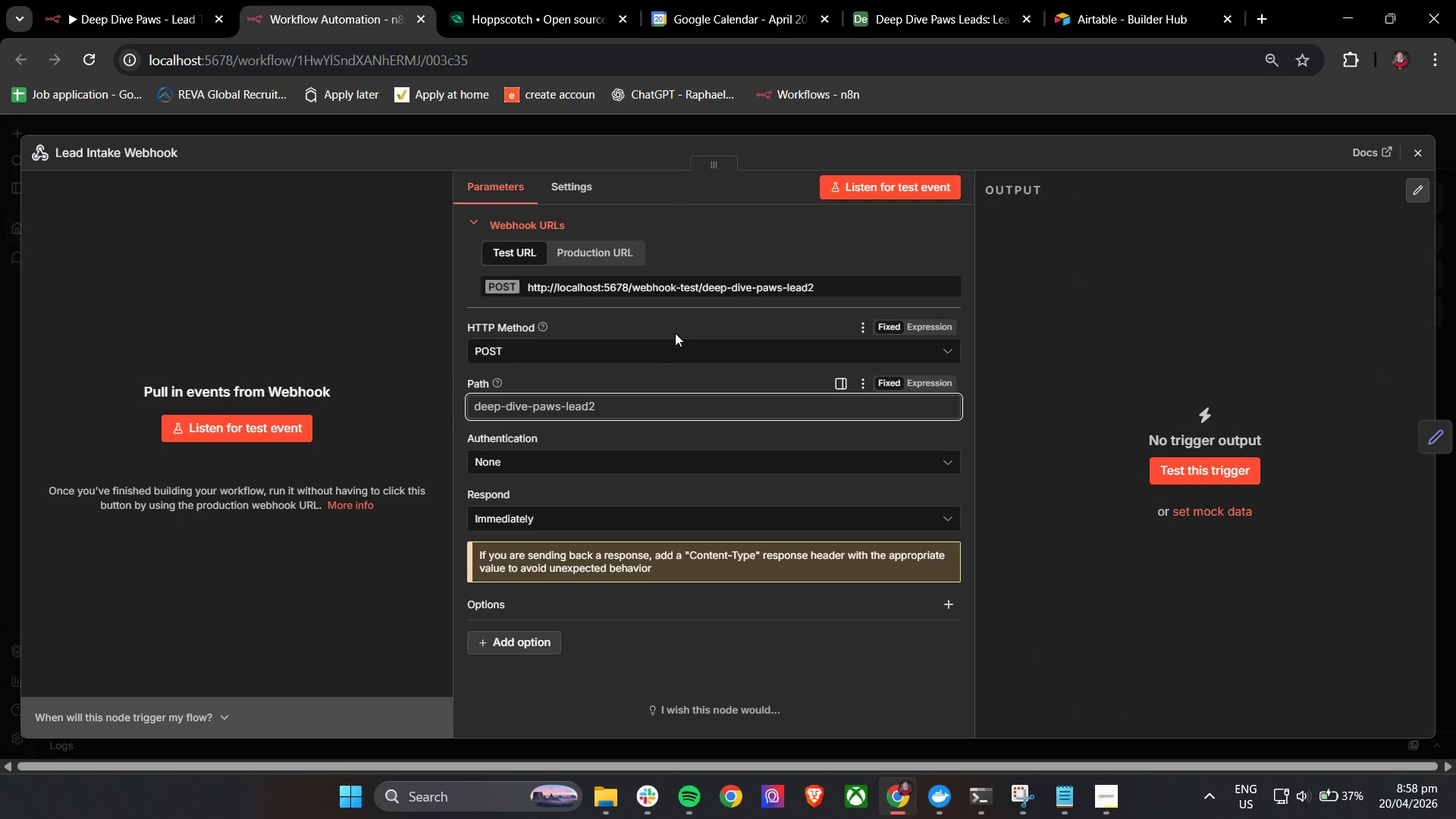 
left_click([674, 324])
 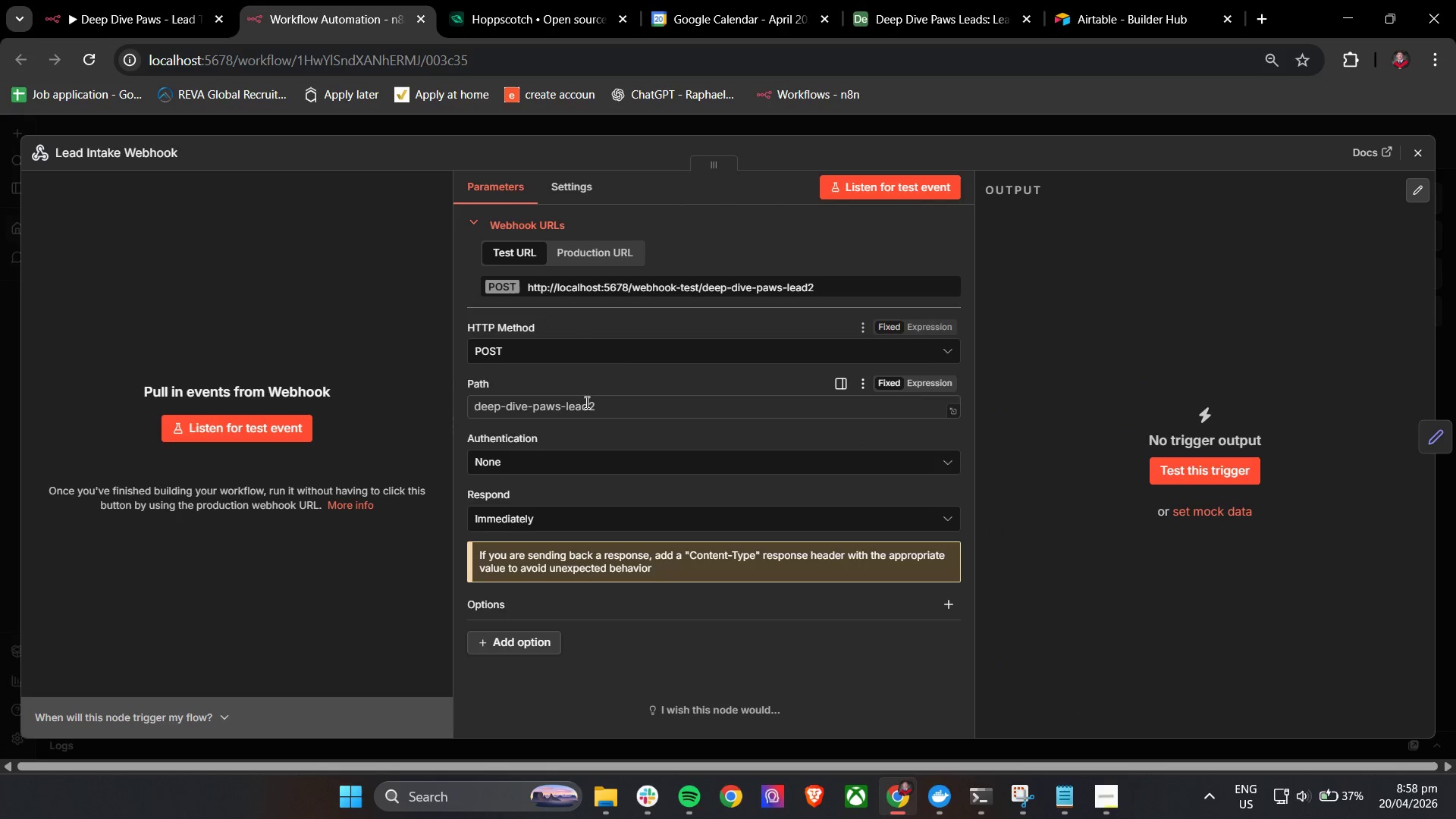 
left_click([689, 282])
 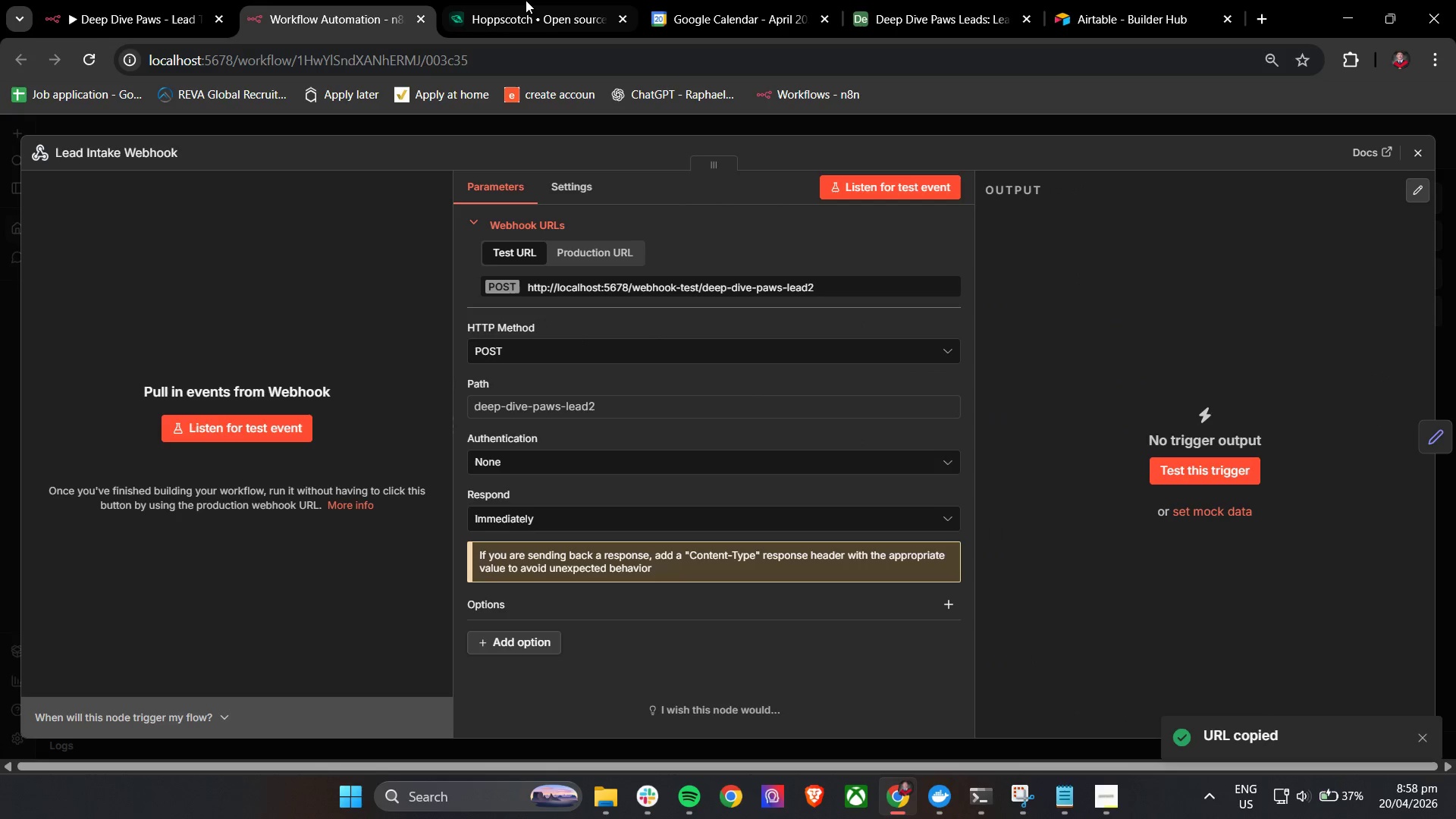 
left_click([526, 0])
 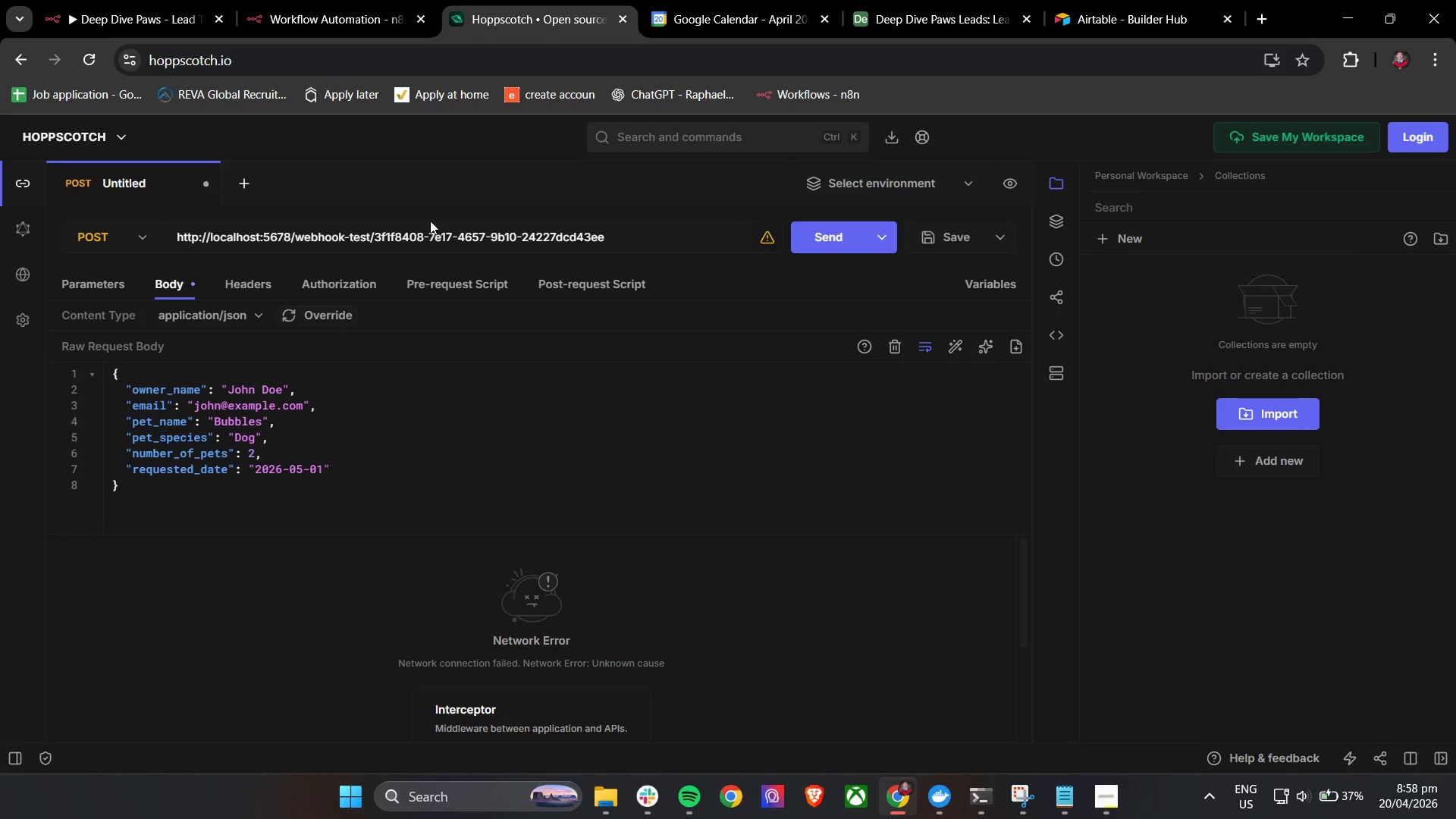 
double_click([432, 236])
 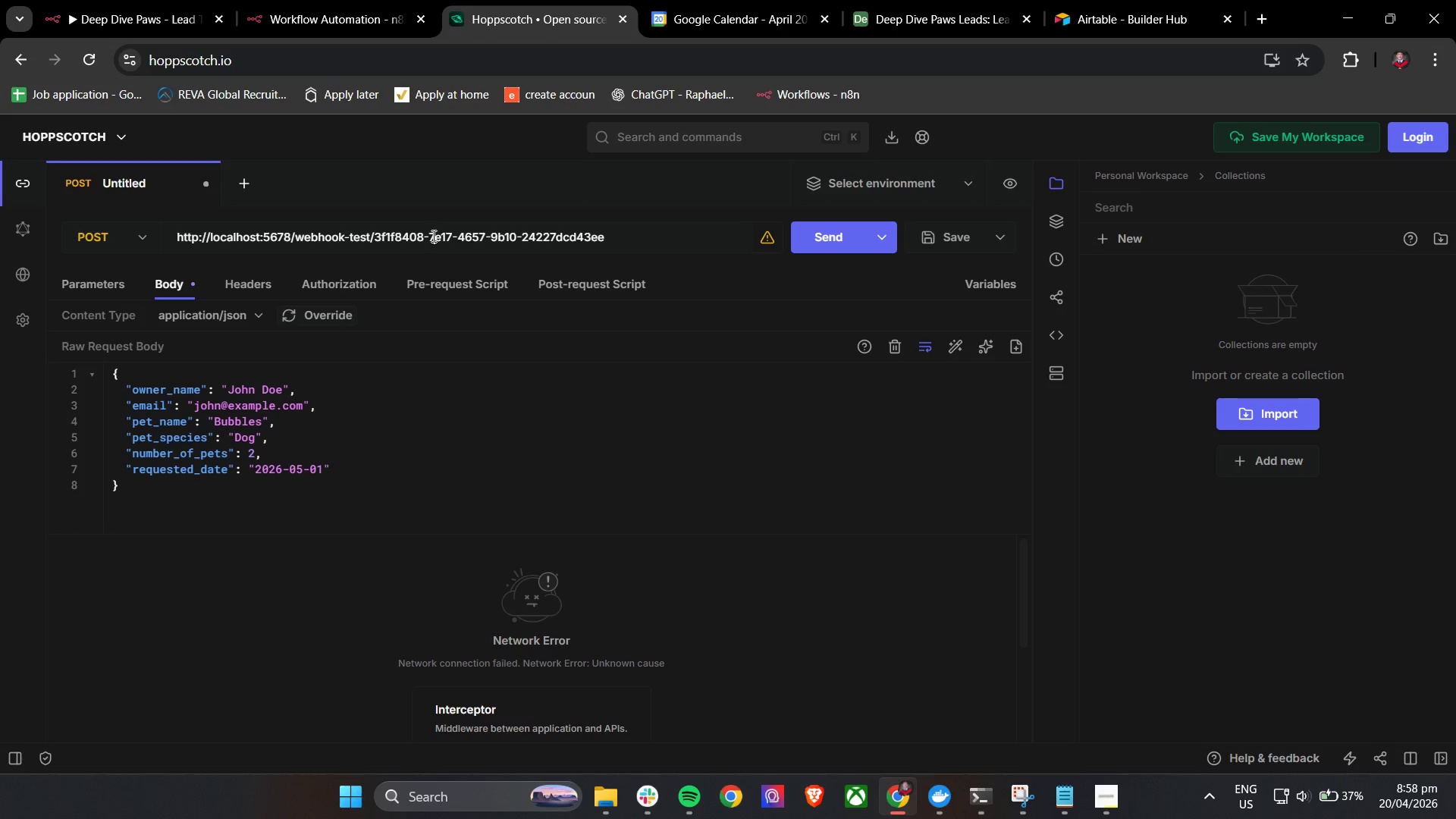 
key(Control+A)
 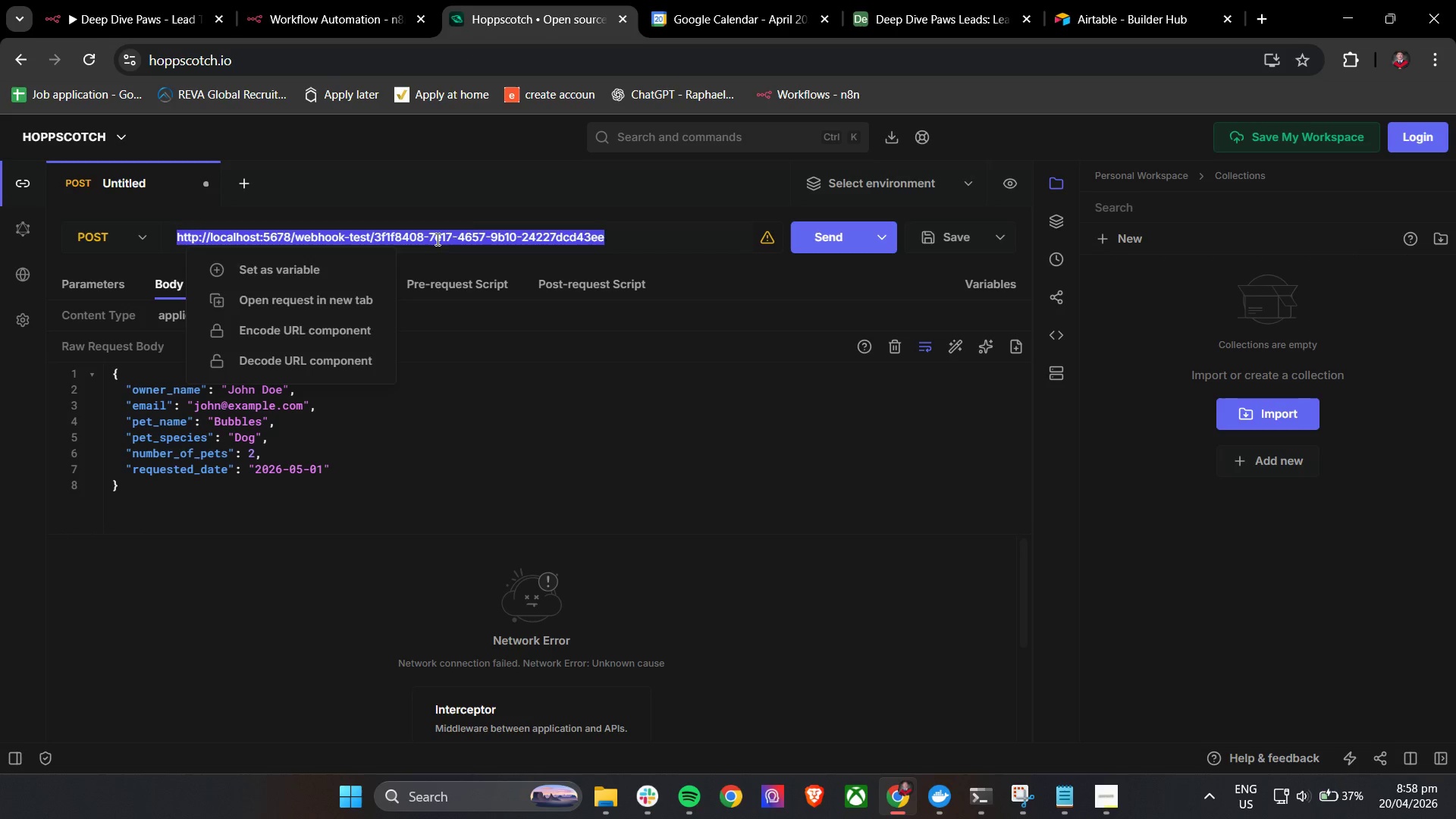 
key(Control+V)
 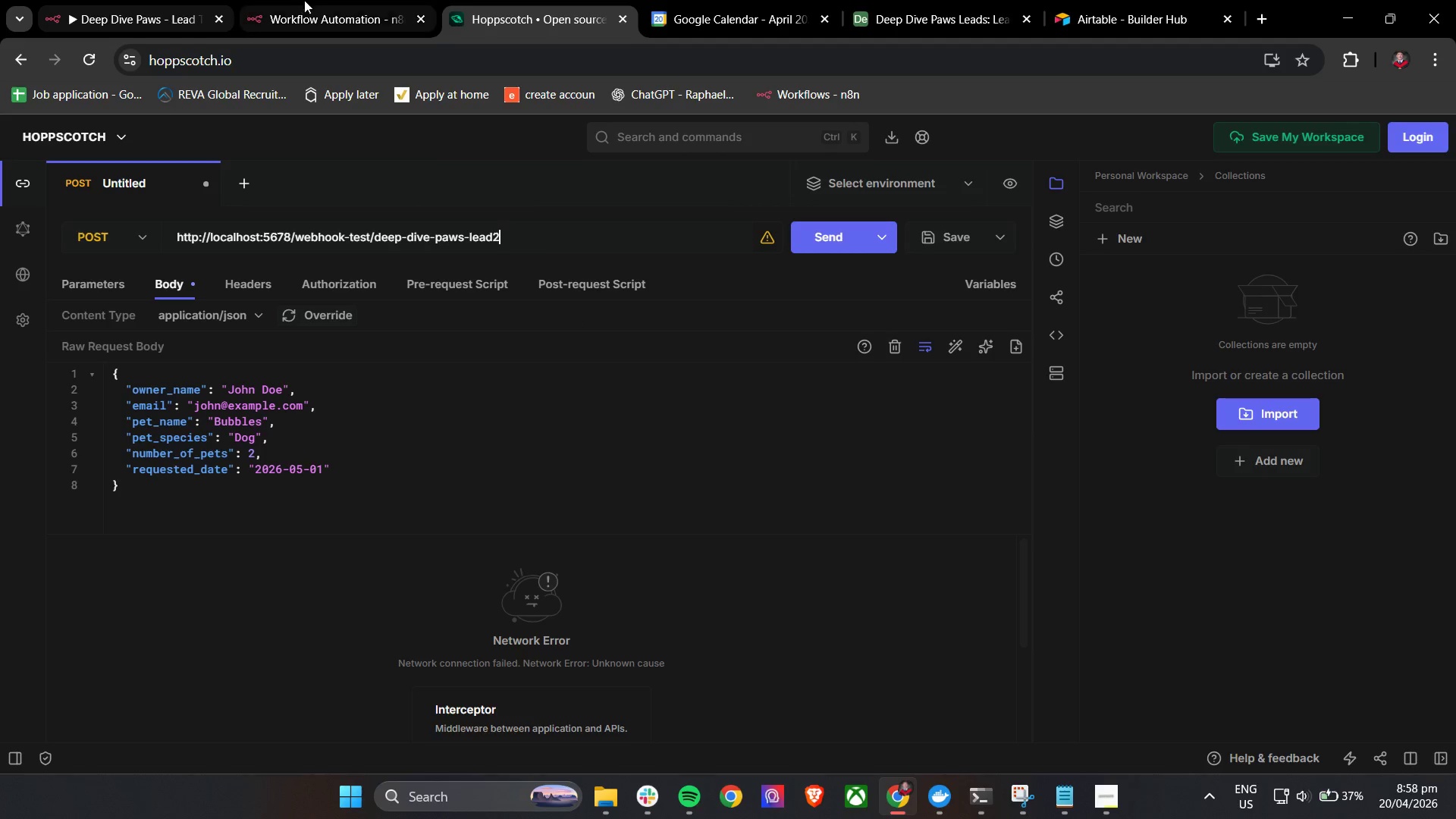 
wait(5.84)
 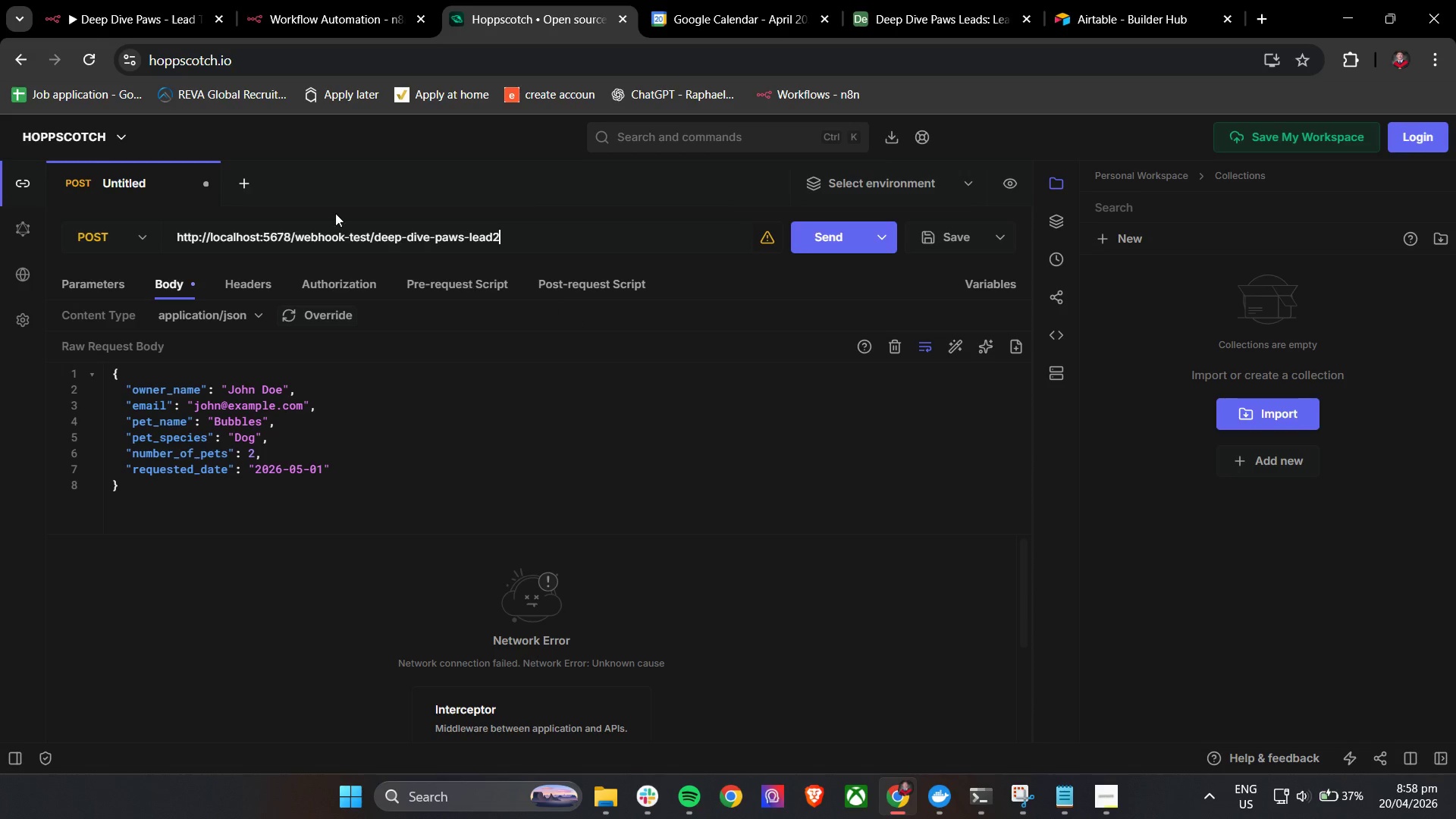 
left_click([881, 190])
 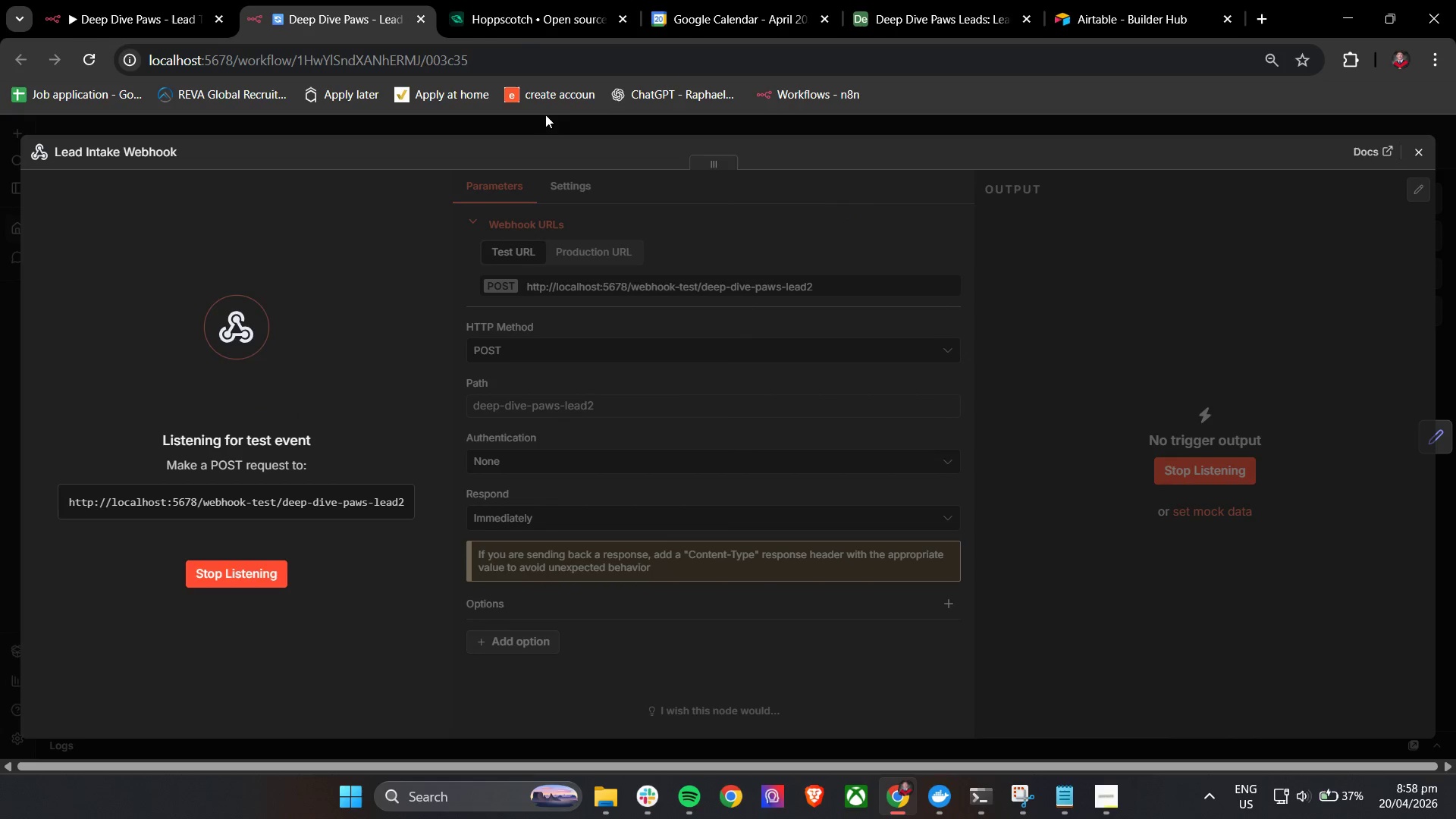 
left_click([482, 0])
 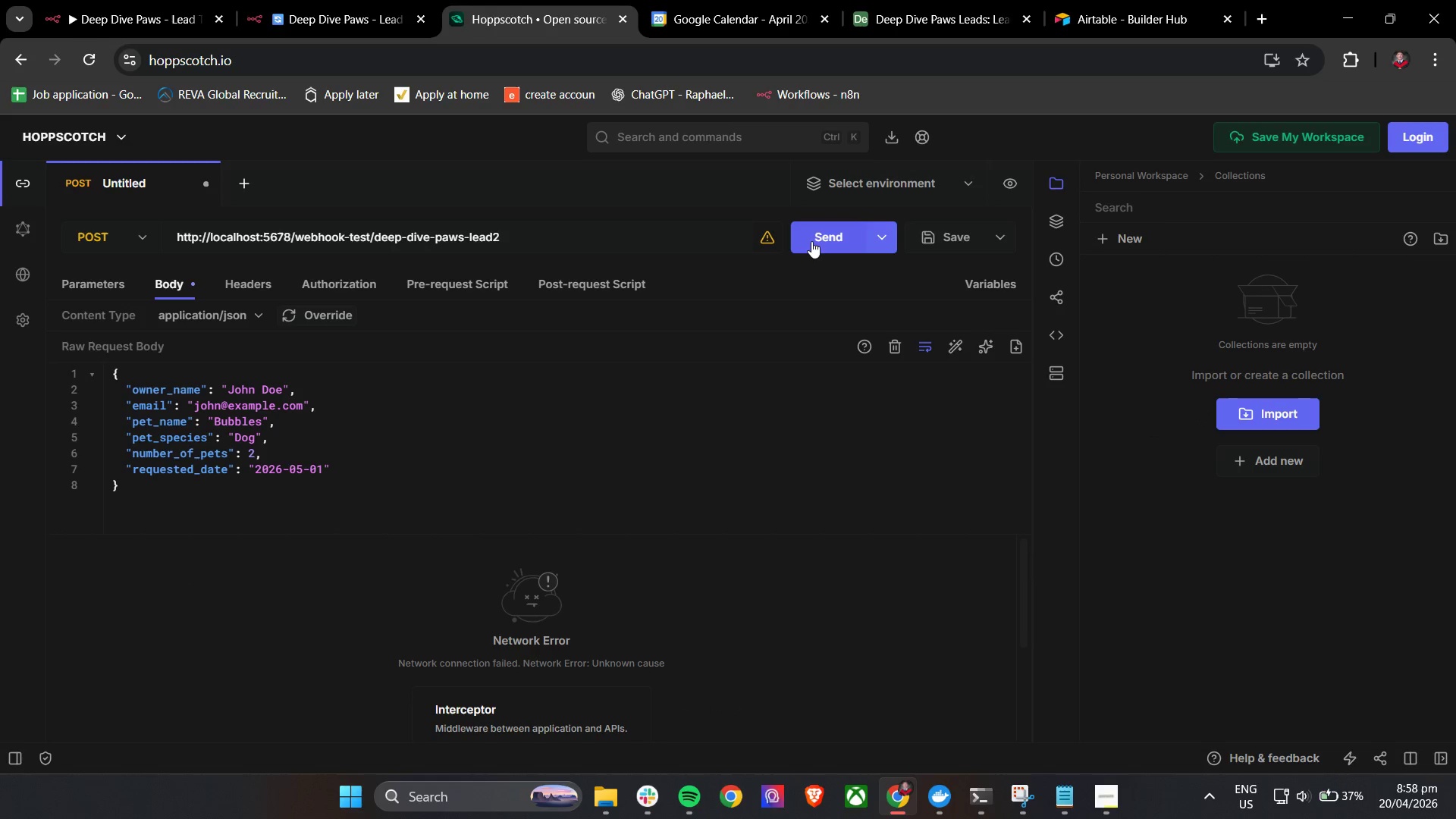 
left_click([820, 249])
 